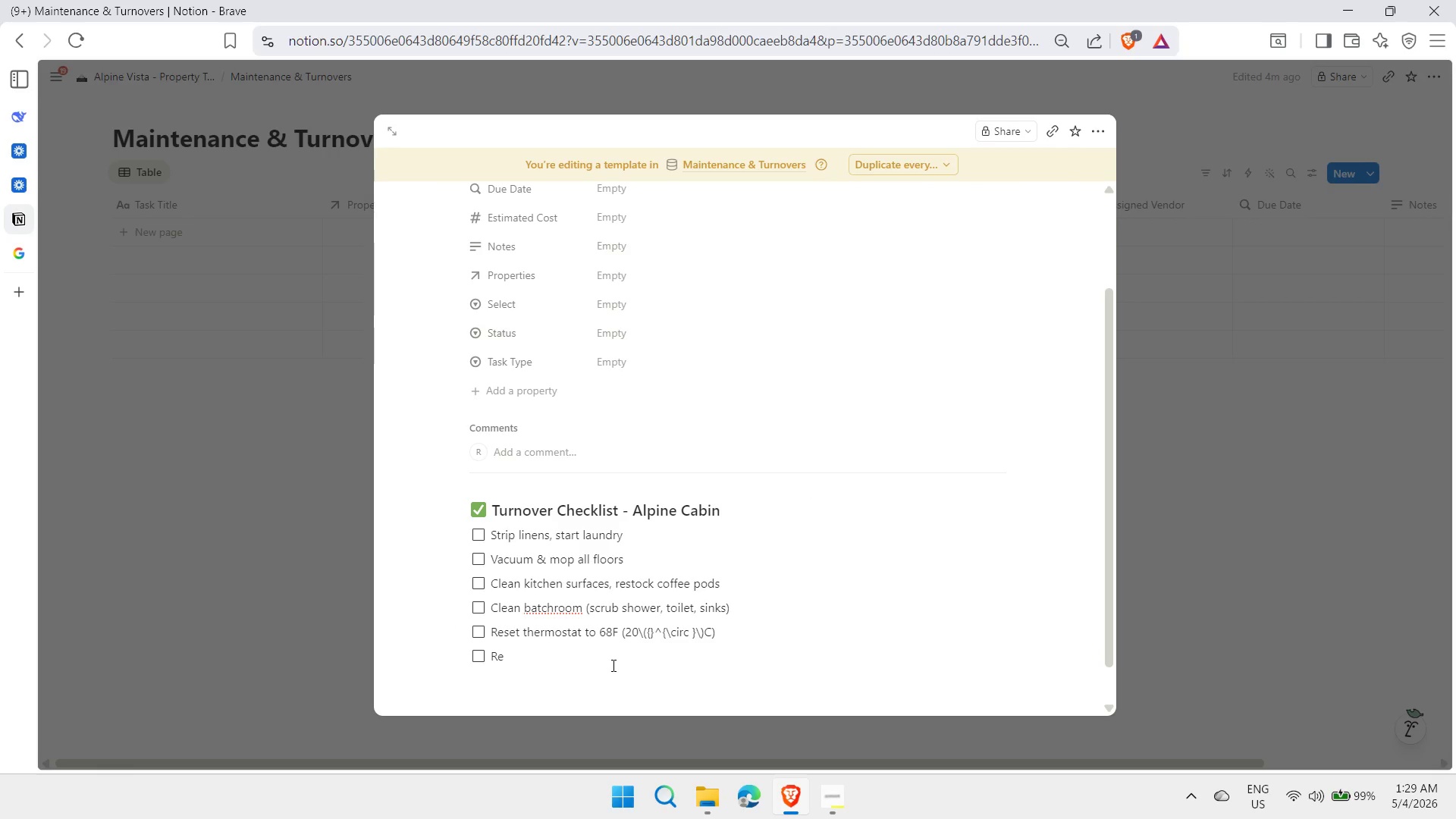 
key(Meta+MetaLeft)
 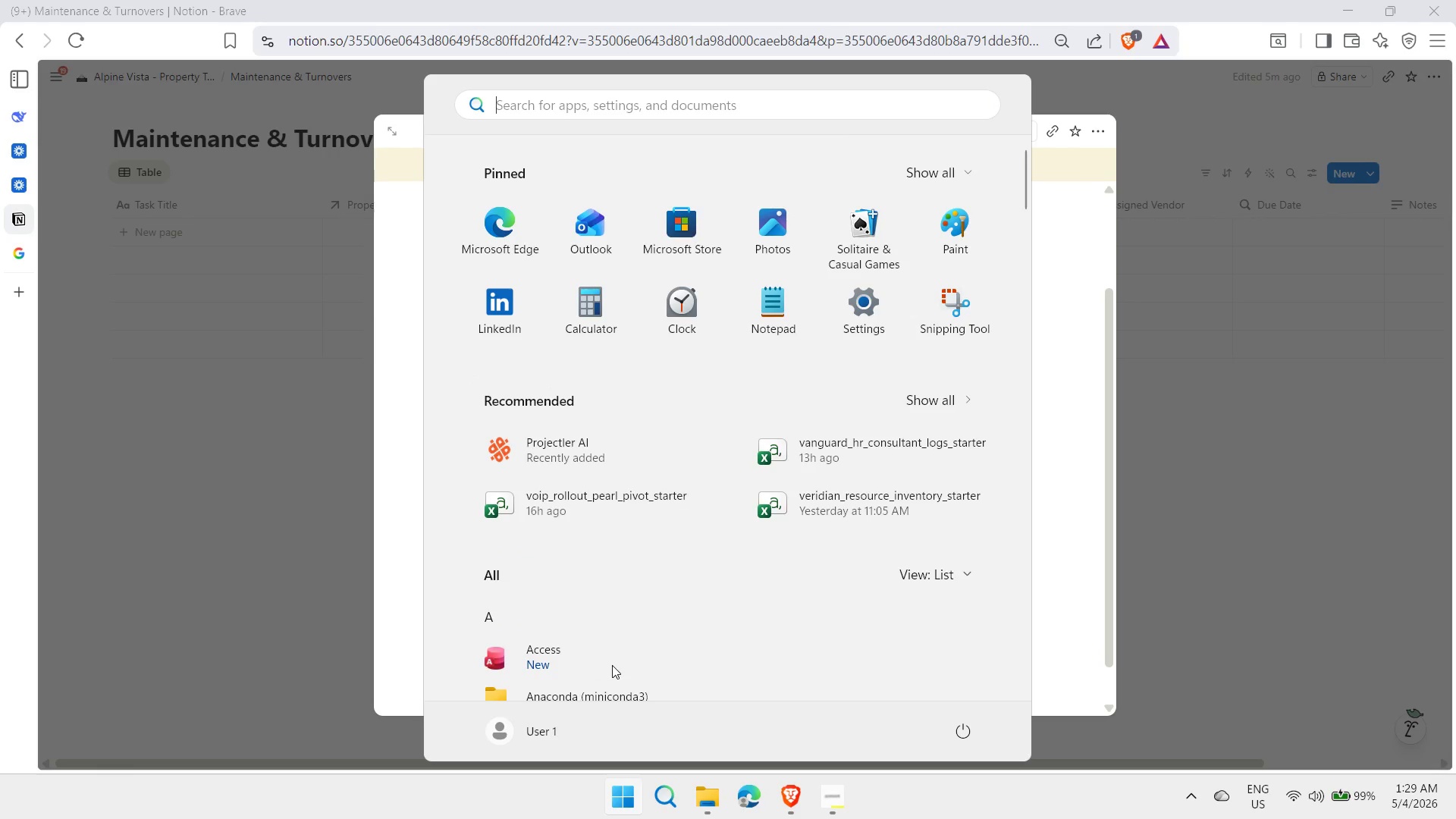 
key(Escape)
 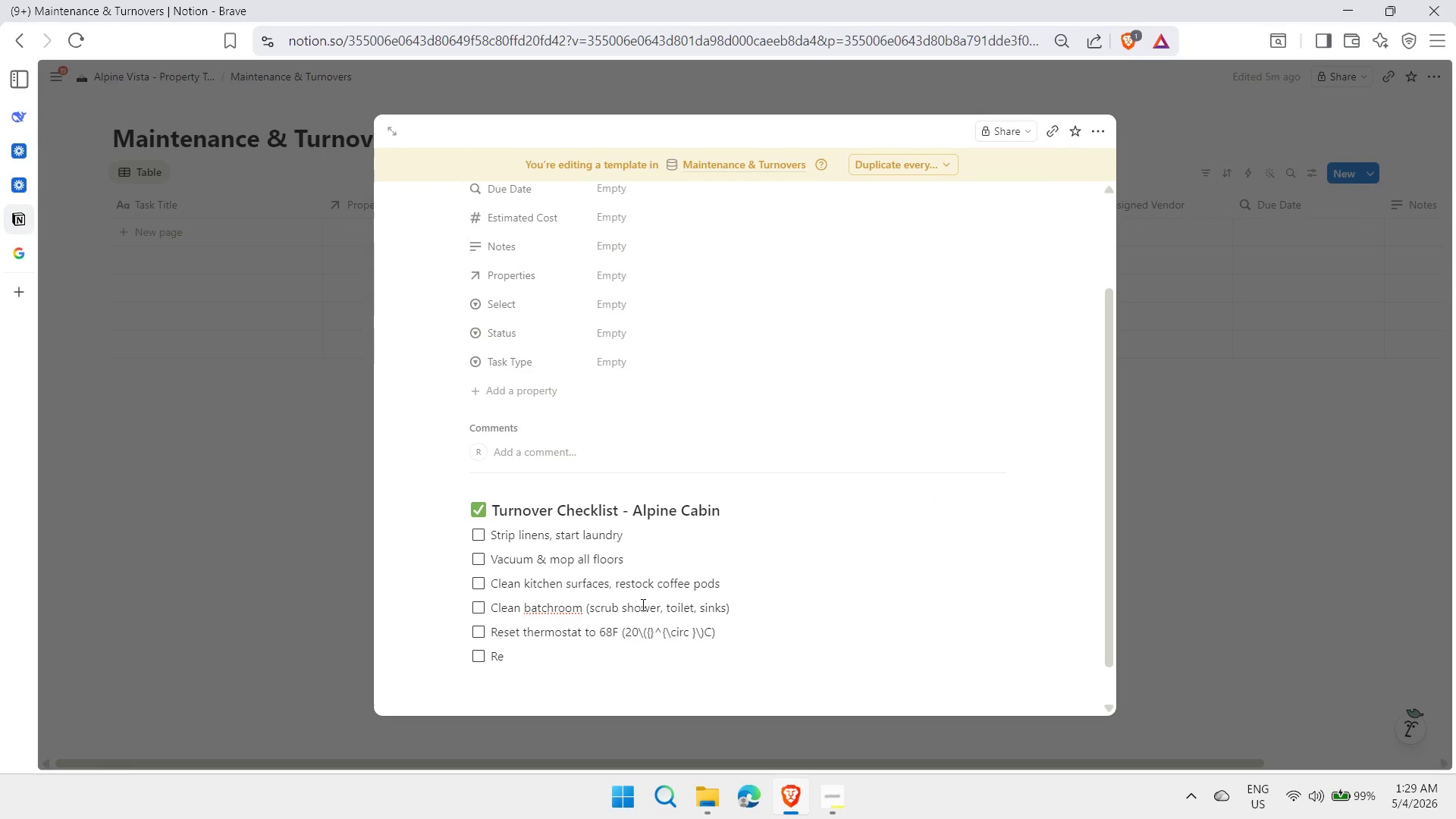 
type(deg )
 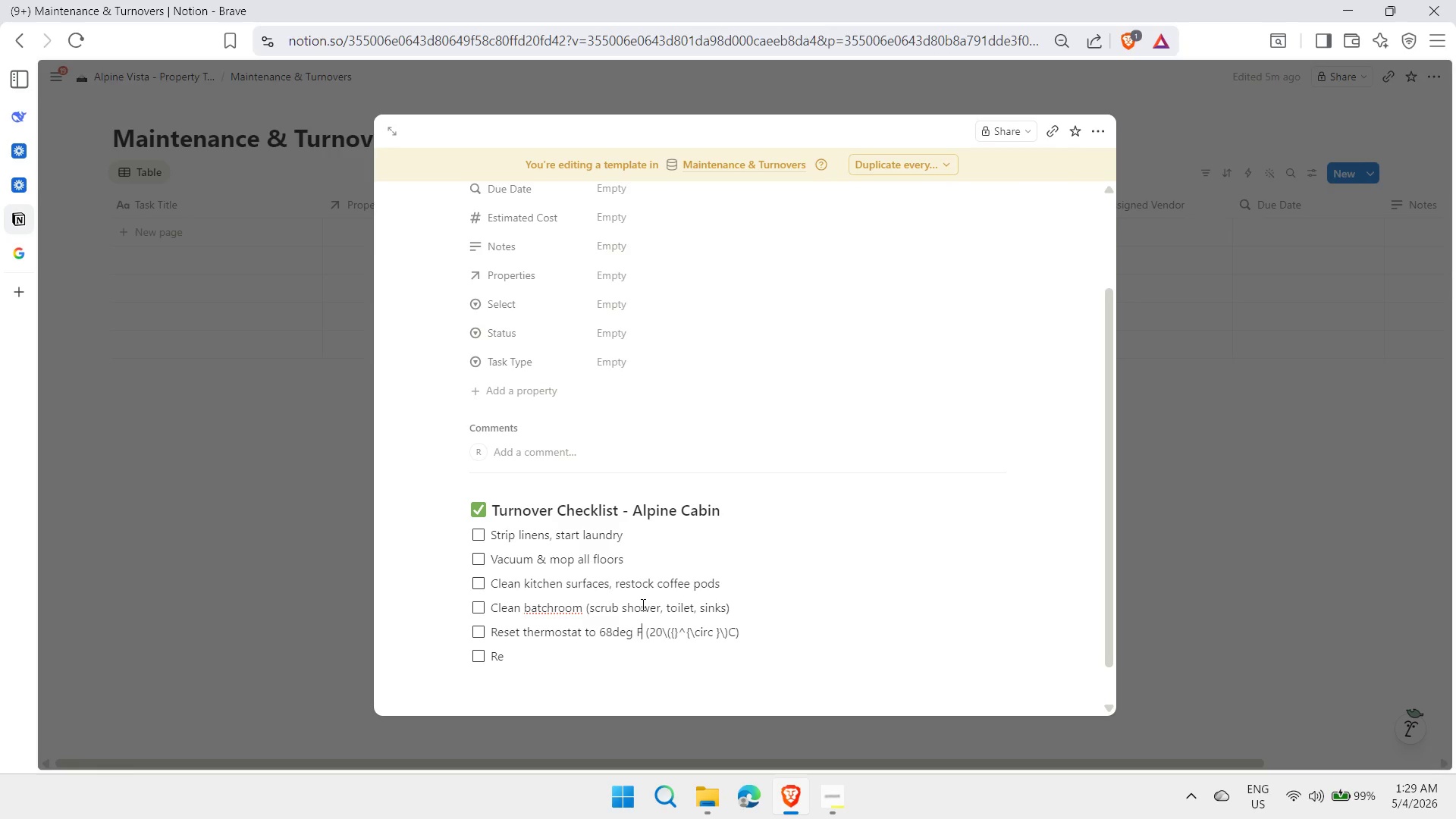 
key(ArrowRight)
 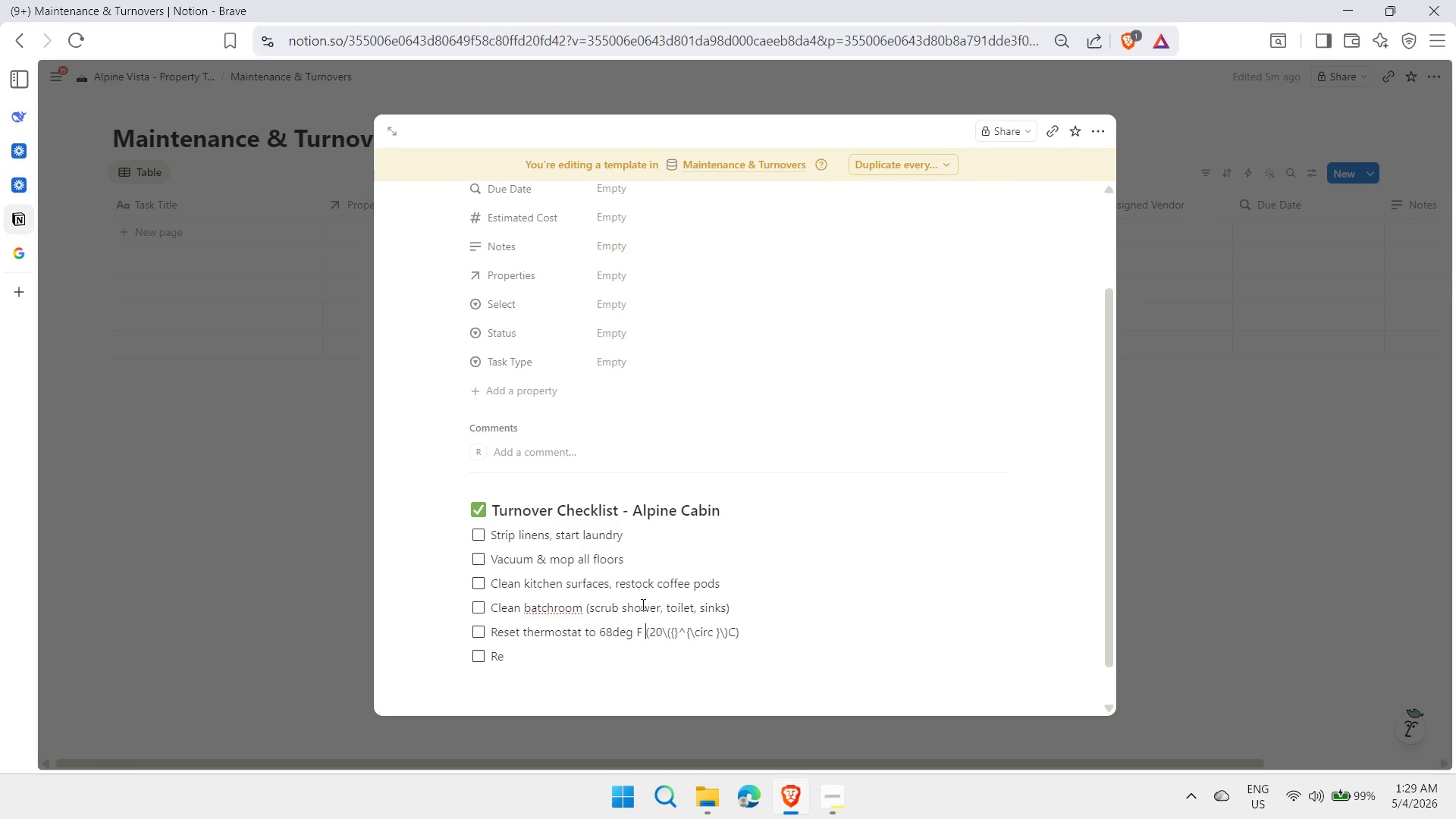 
key(ArrowRight)
 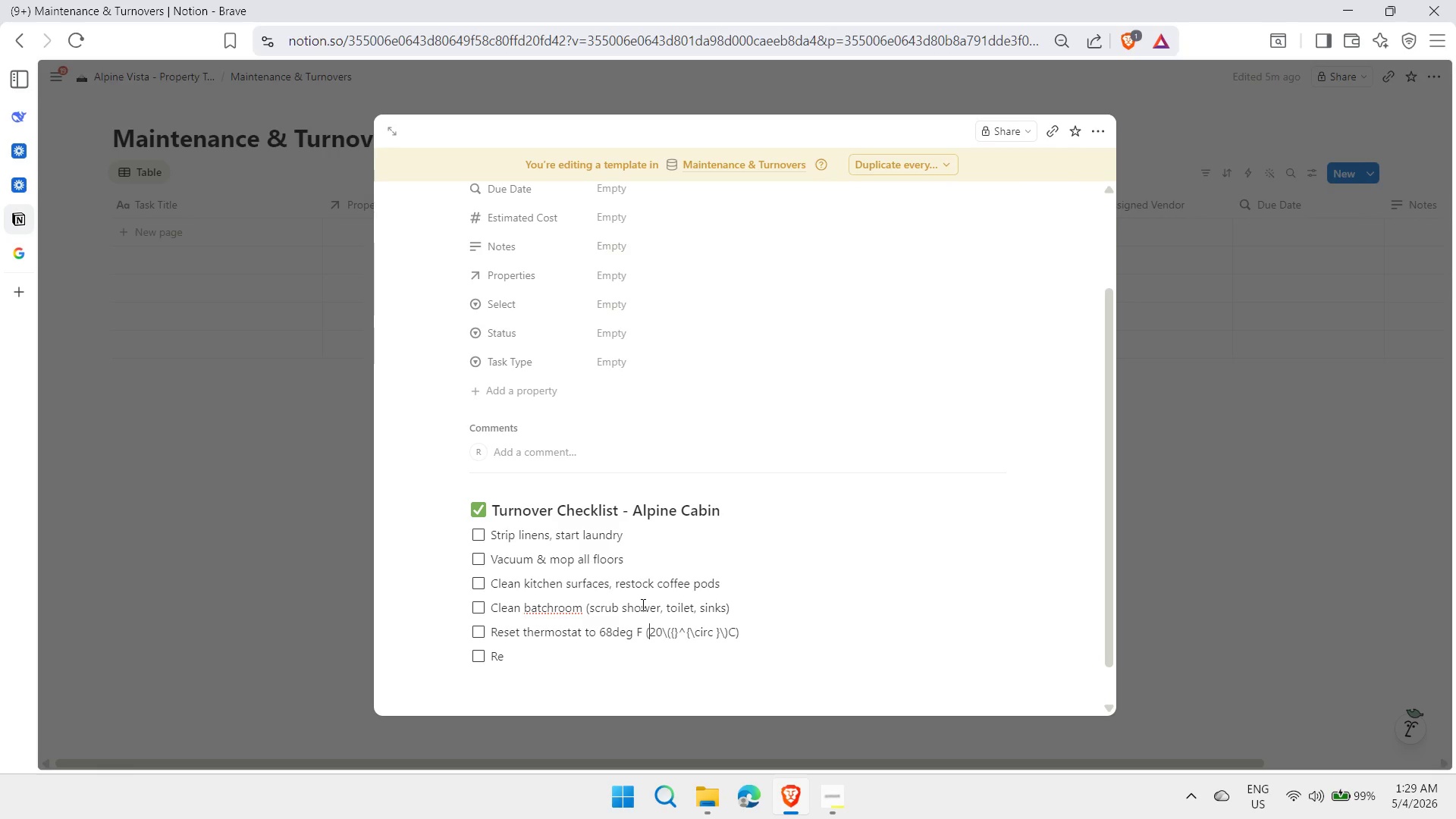 
hold_key(key=ArrowRight, duration=0.58)
 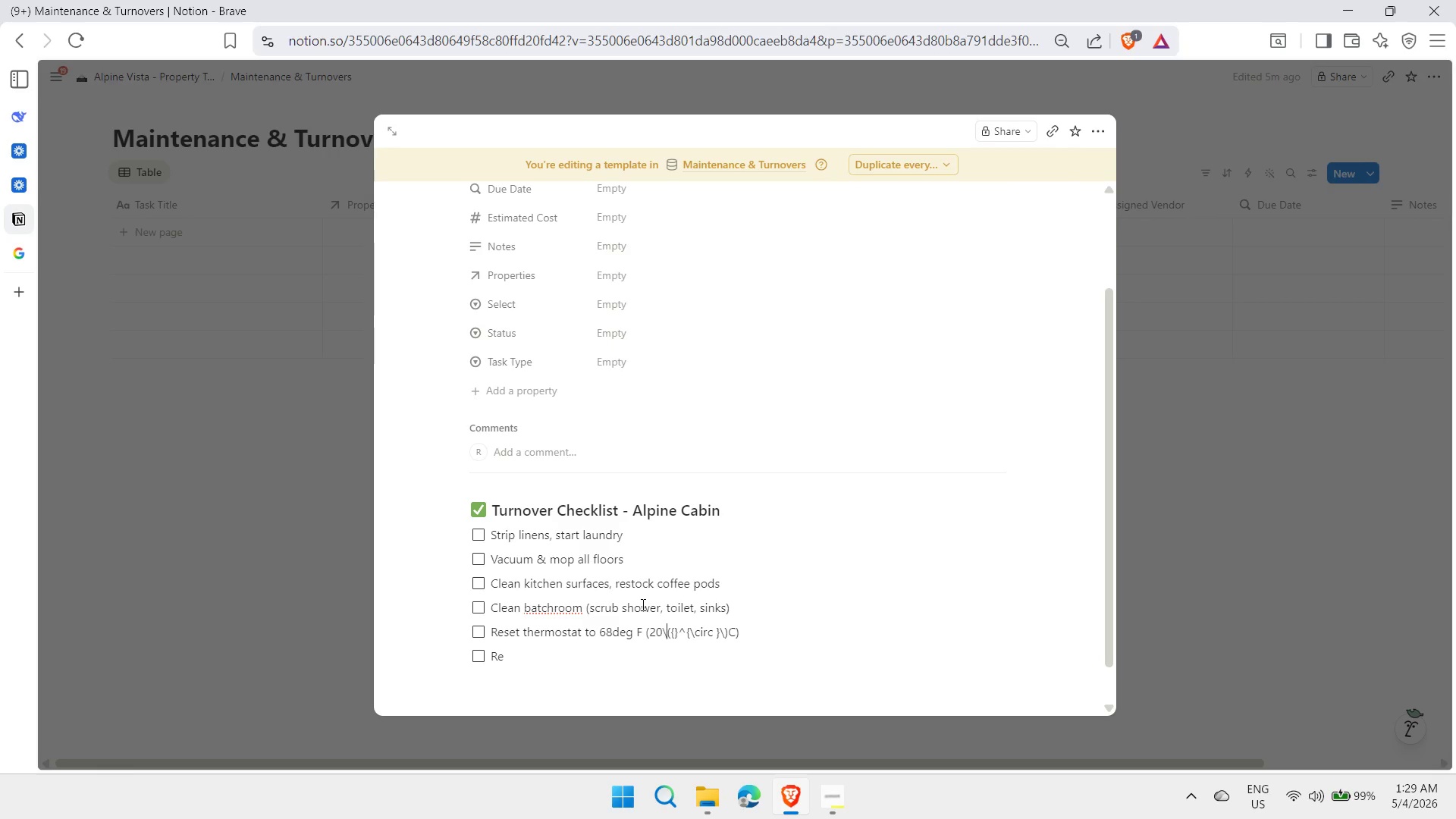 
key(ArrowRight)
 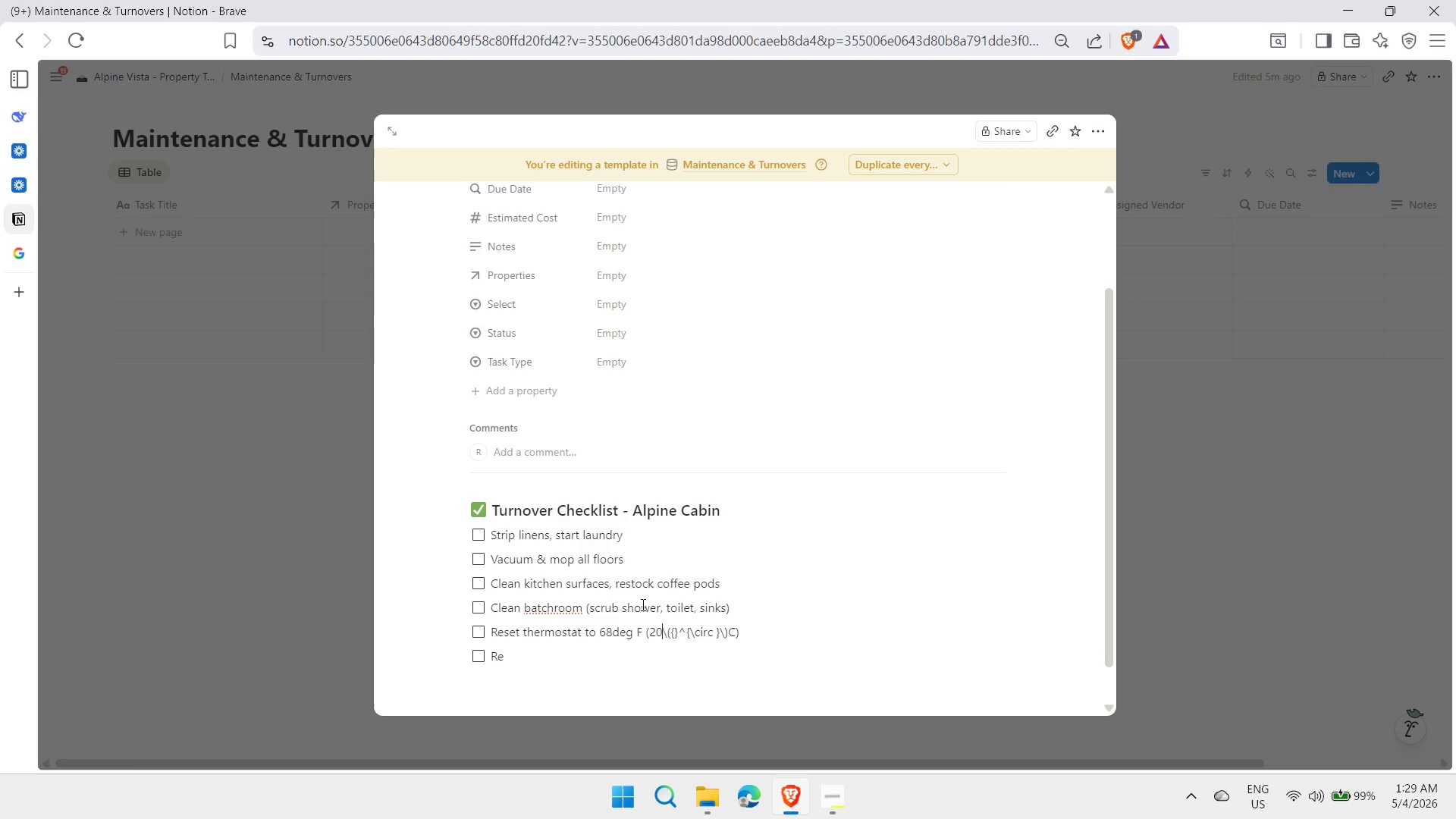 
key(ArrowLeft)
 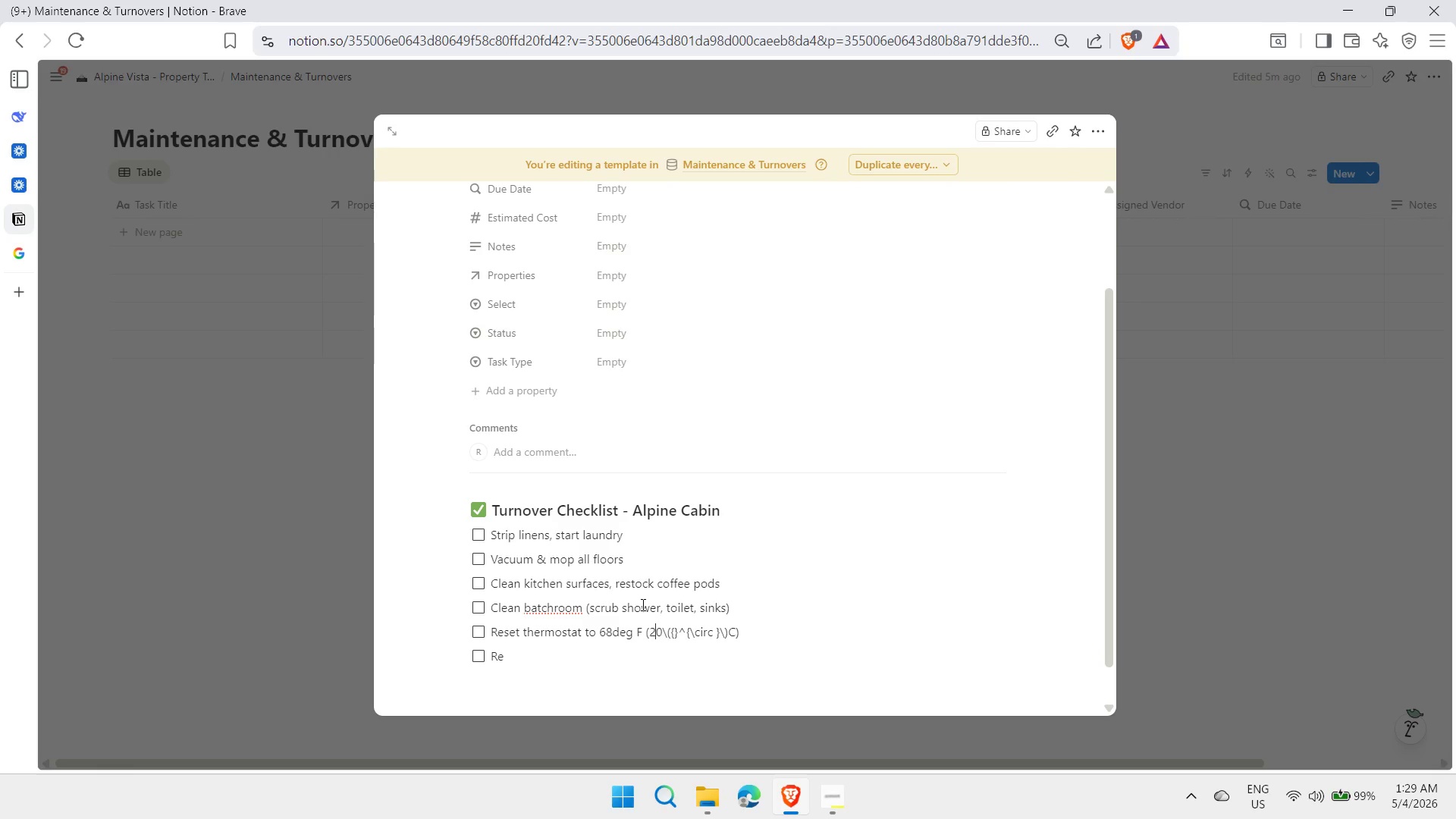 
key(ArrowLeft)
 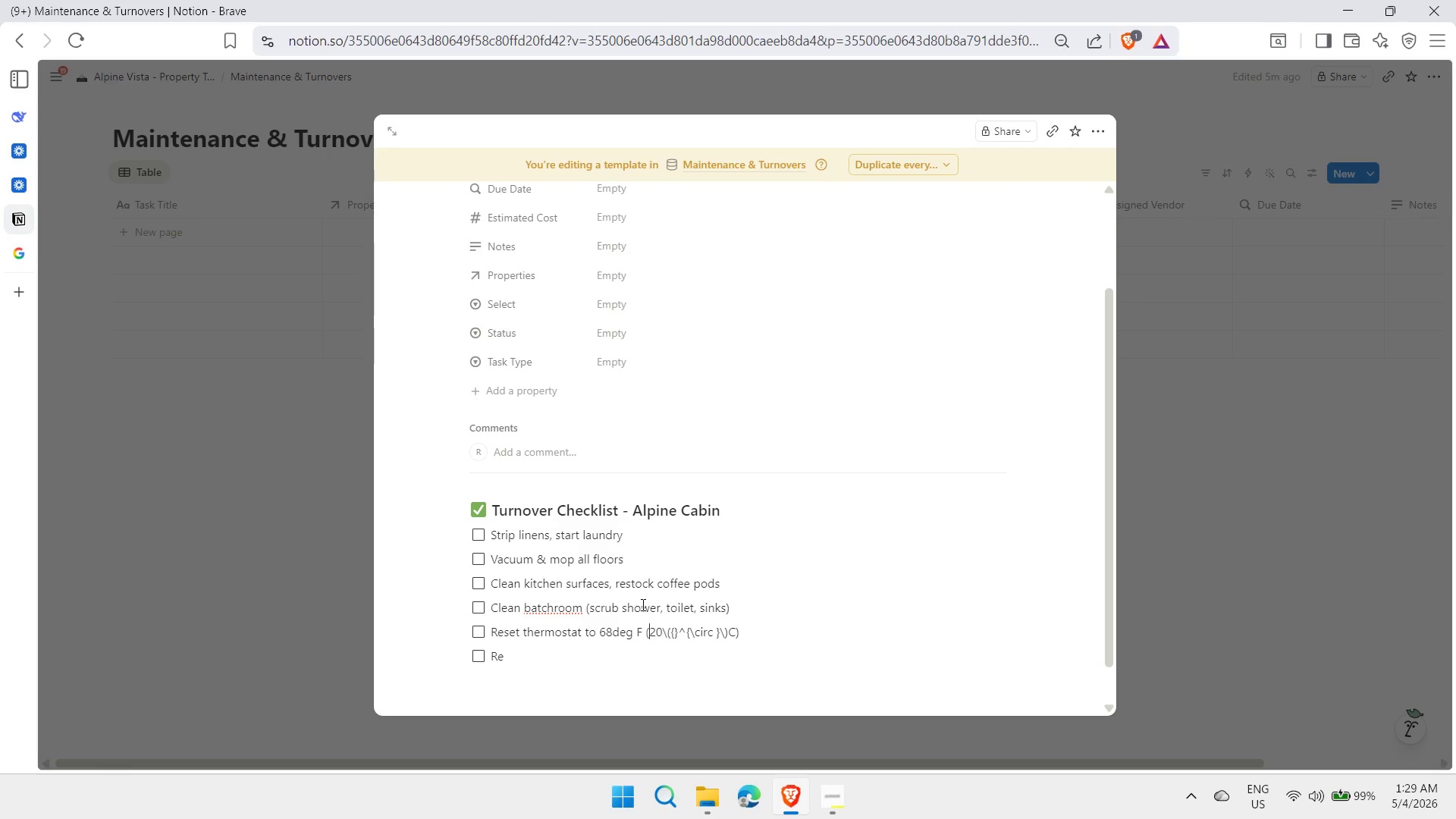 
key(ArrowLeft)
 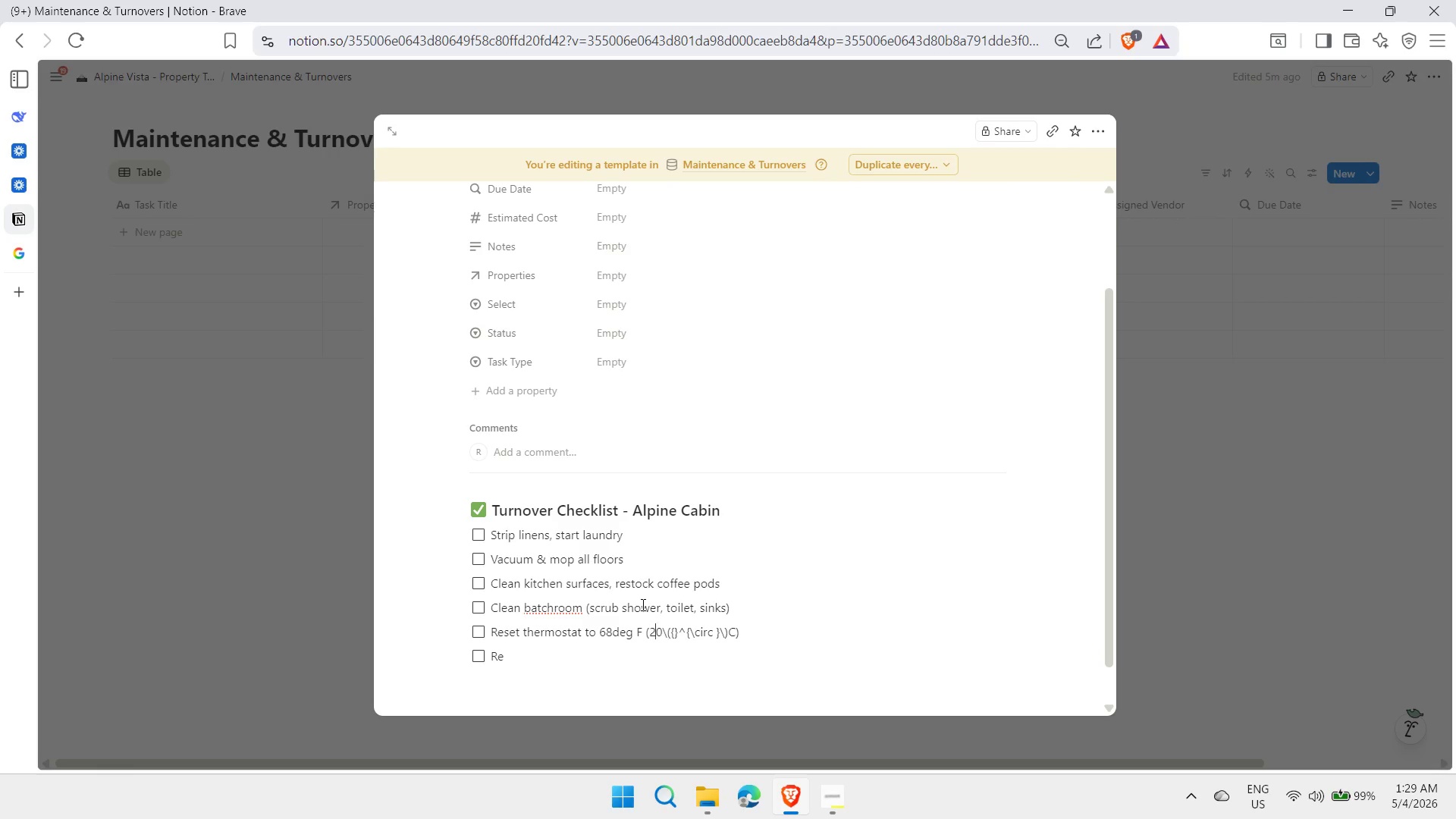 
key(ArrowRight)
 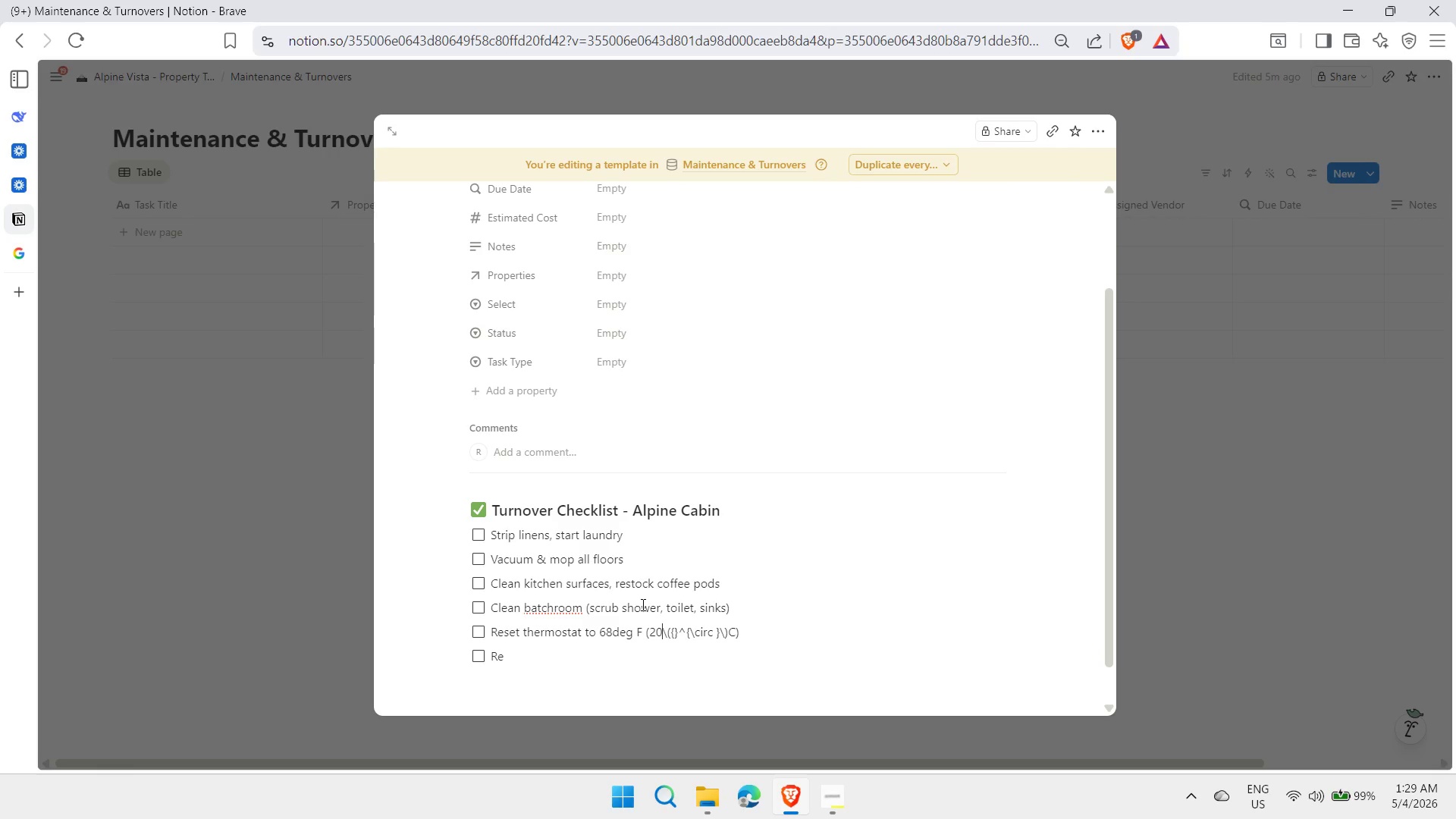 
key(ArrowRight)
 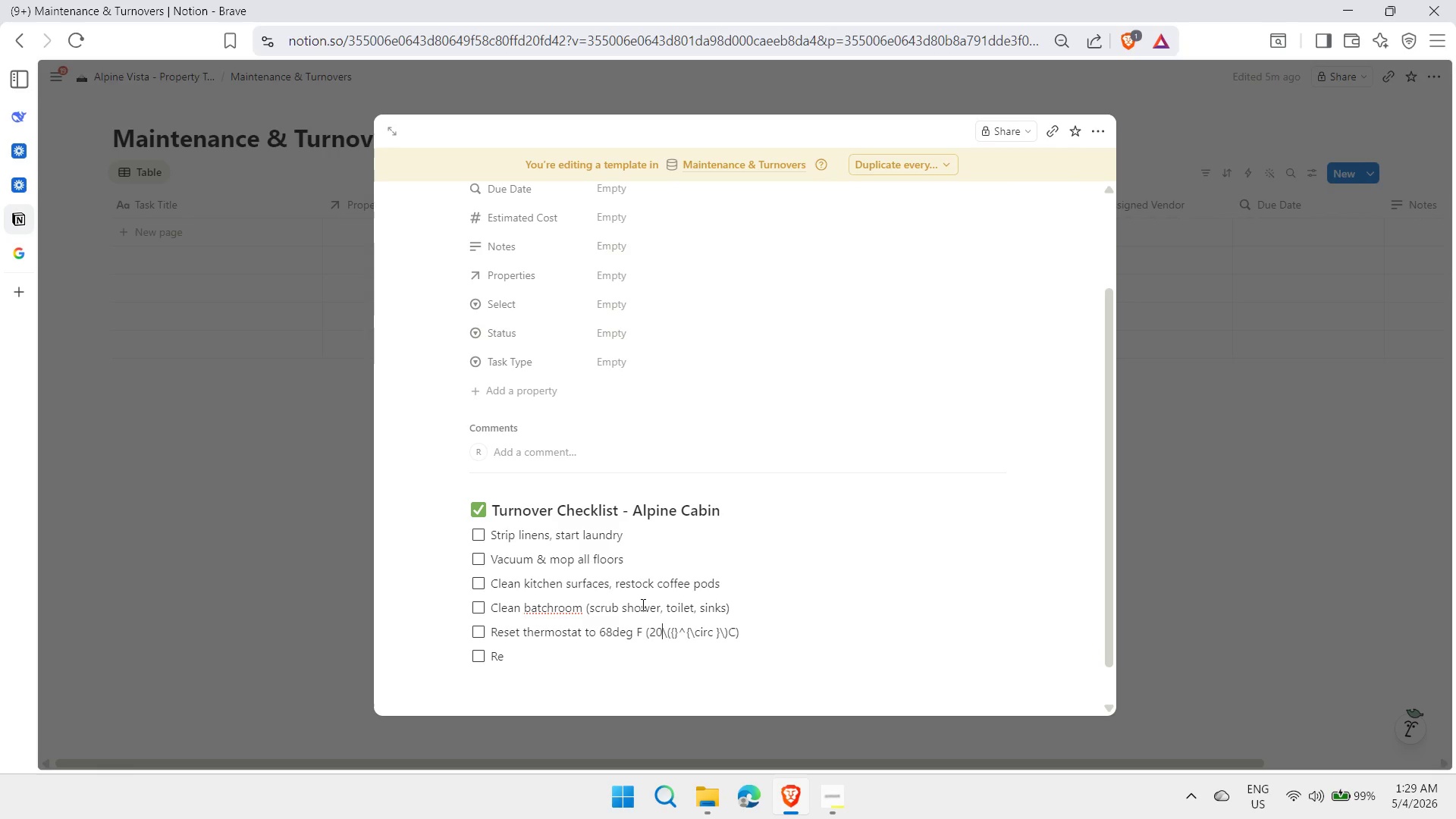 
key(ArrowRight)
 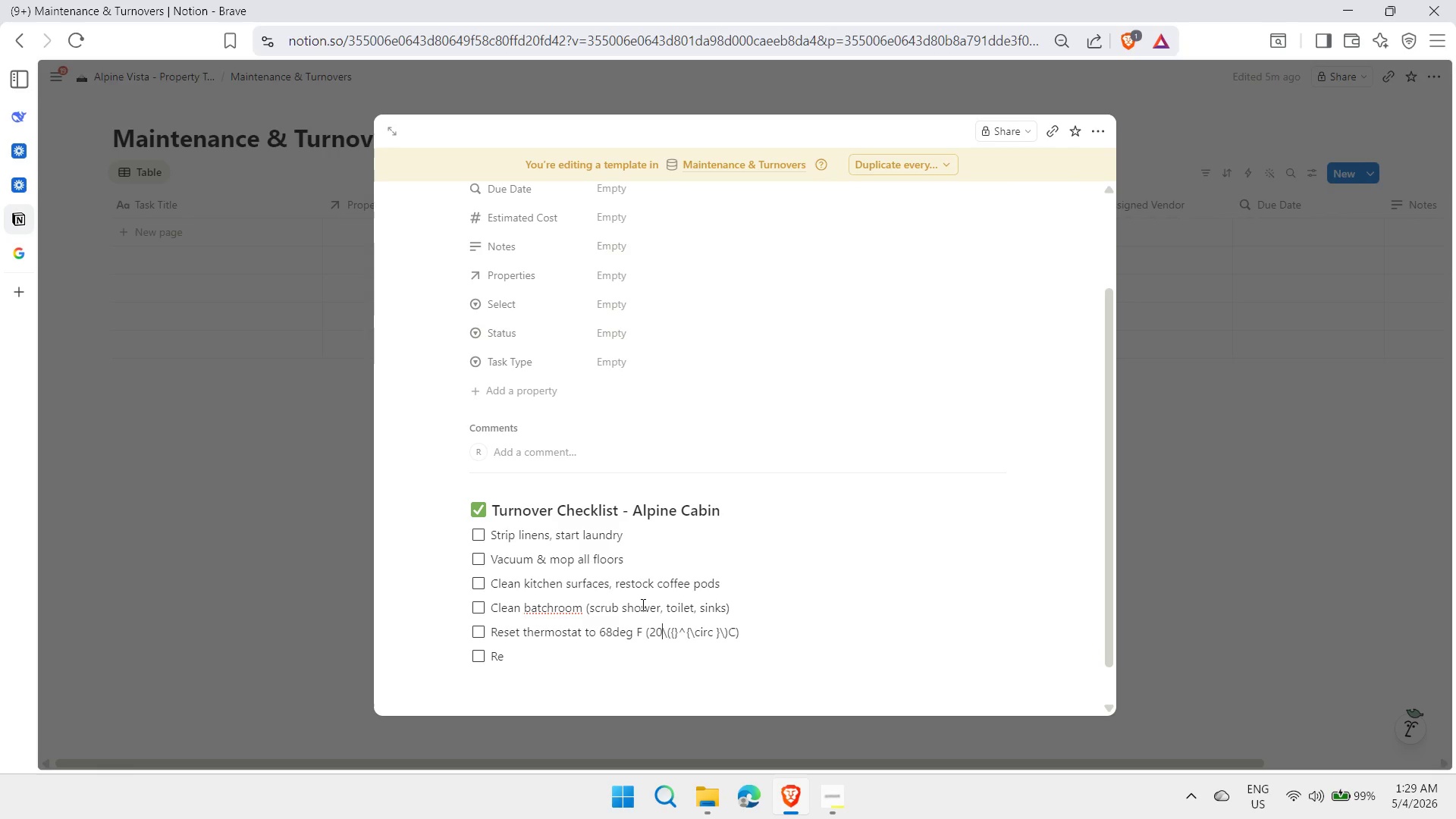 
key(ArrowLeft)
 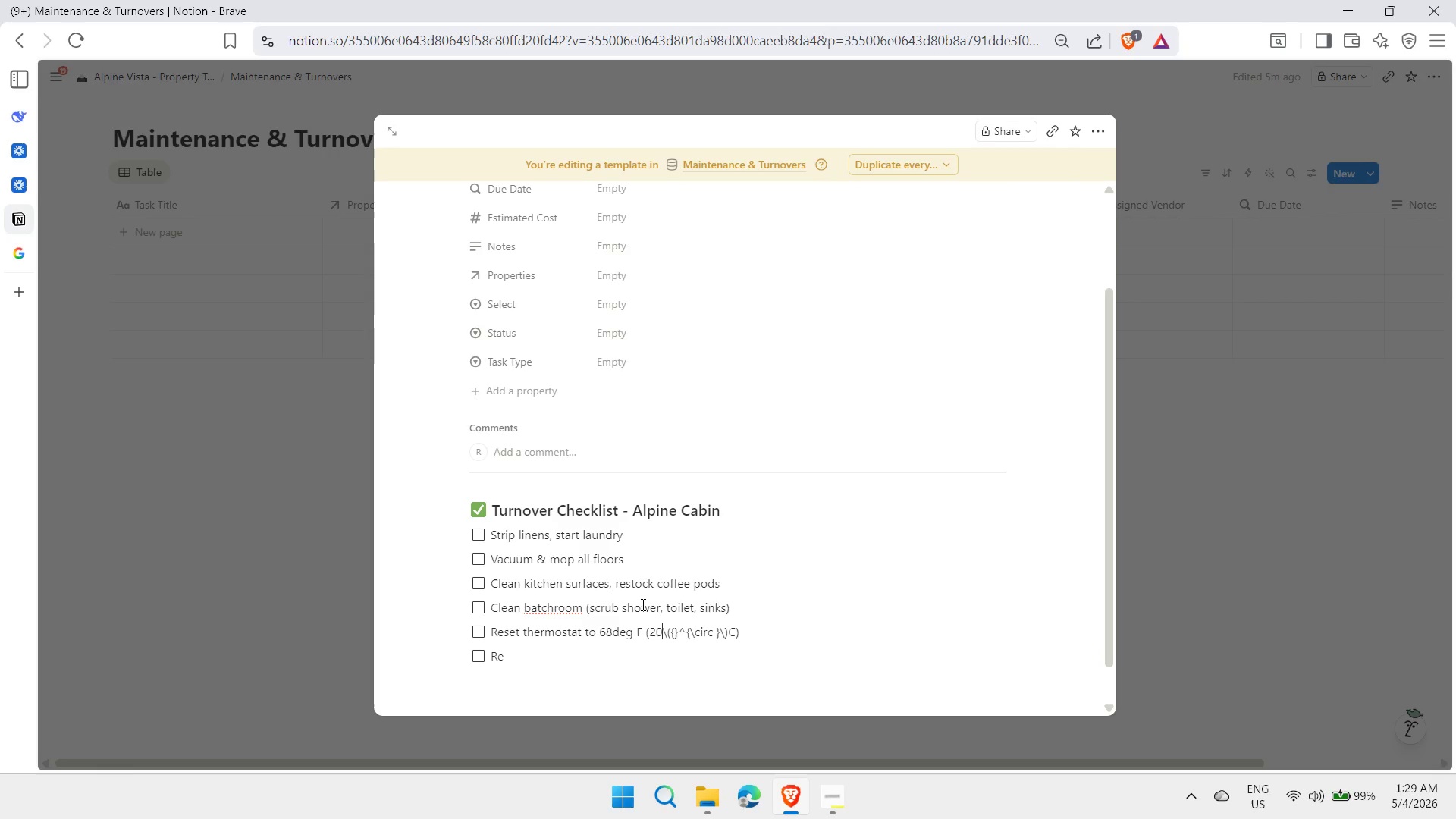 
hold_key(key=ArrowRight, duration=0.73)
 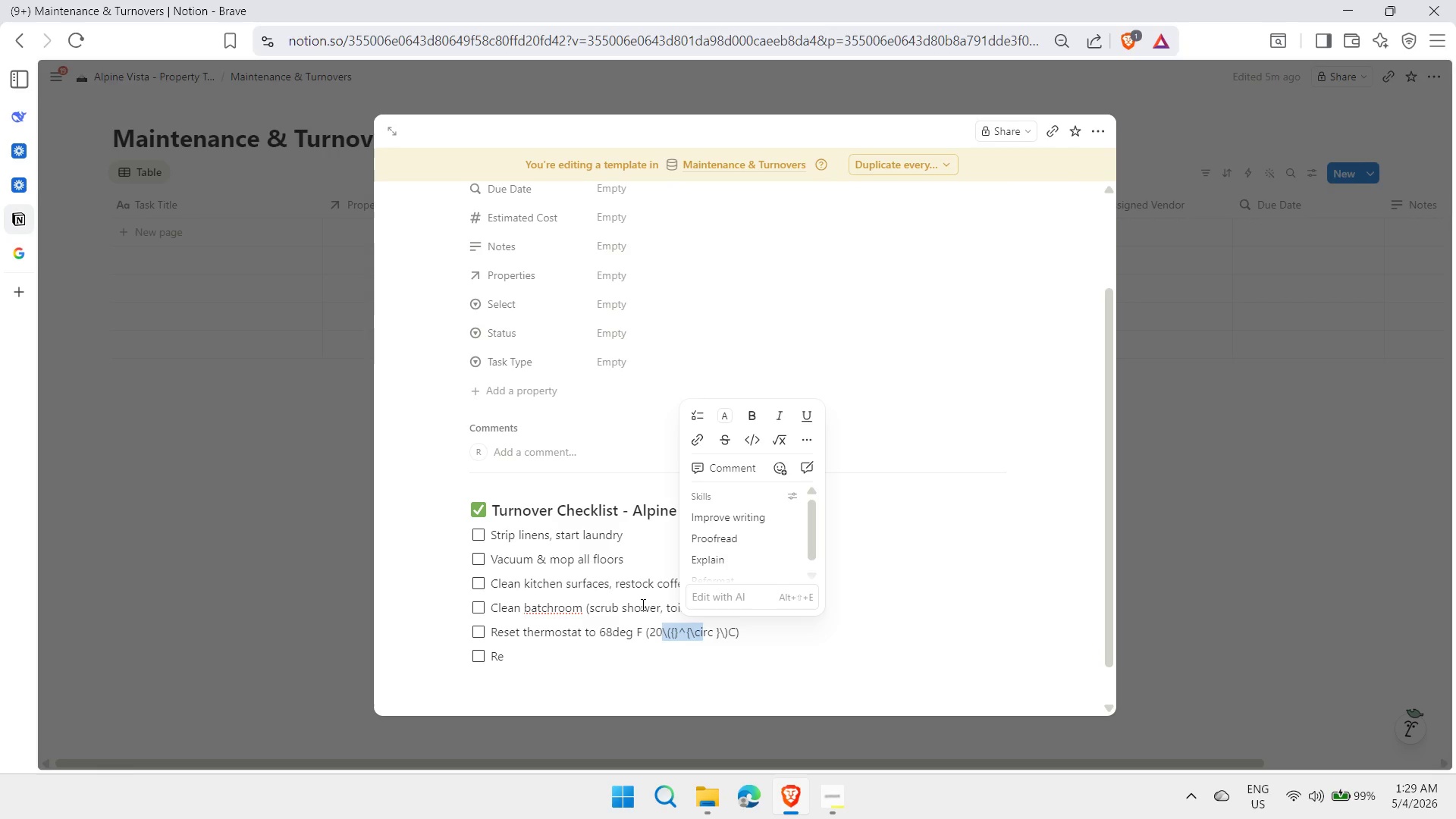 
key(Shift+ArrowRight)
 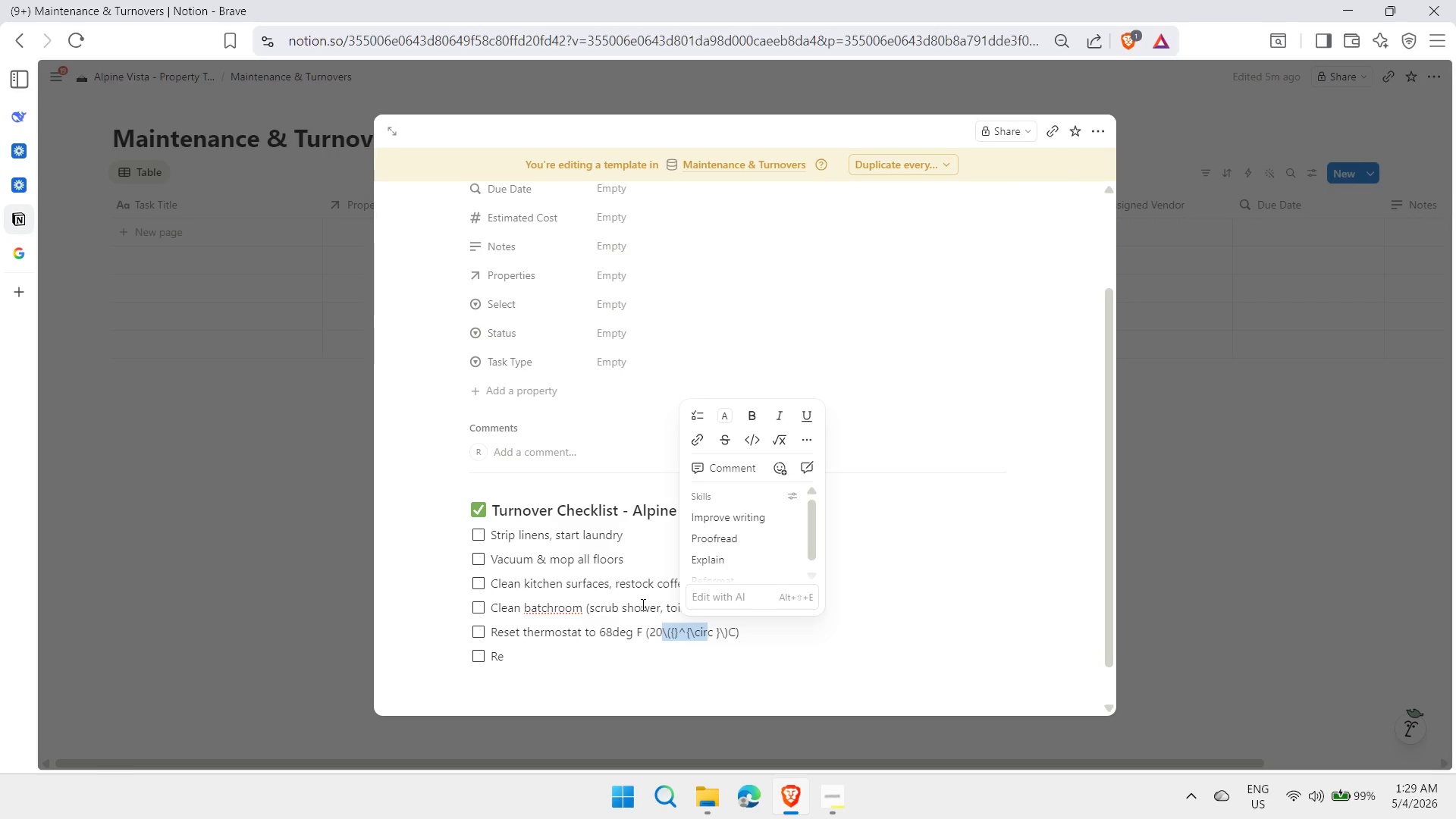 
key(Shift+ArrowRight)
 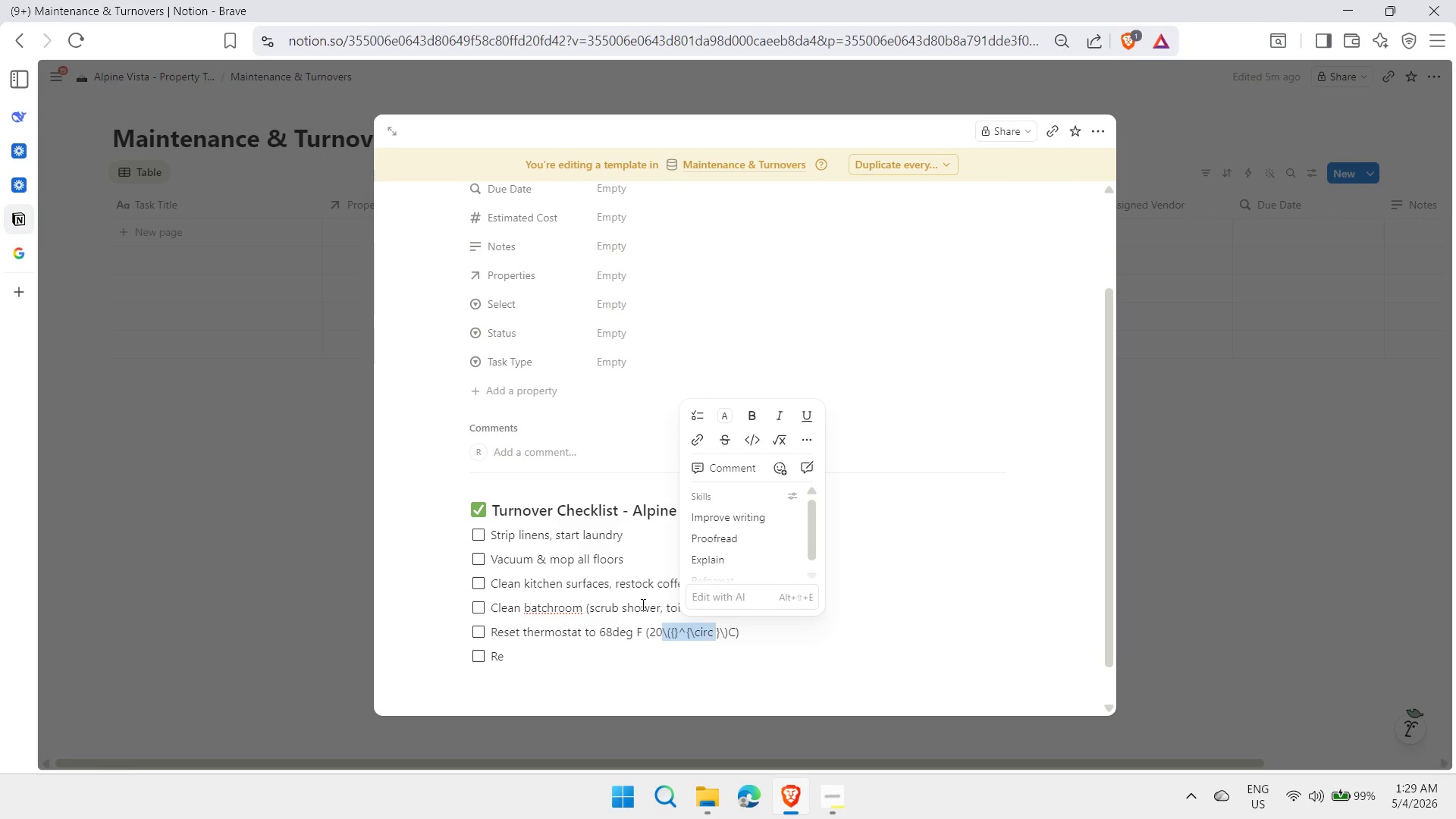 
key(Shift+ArrowRight)
 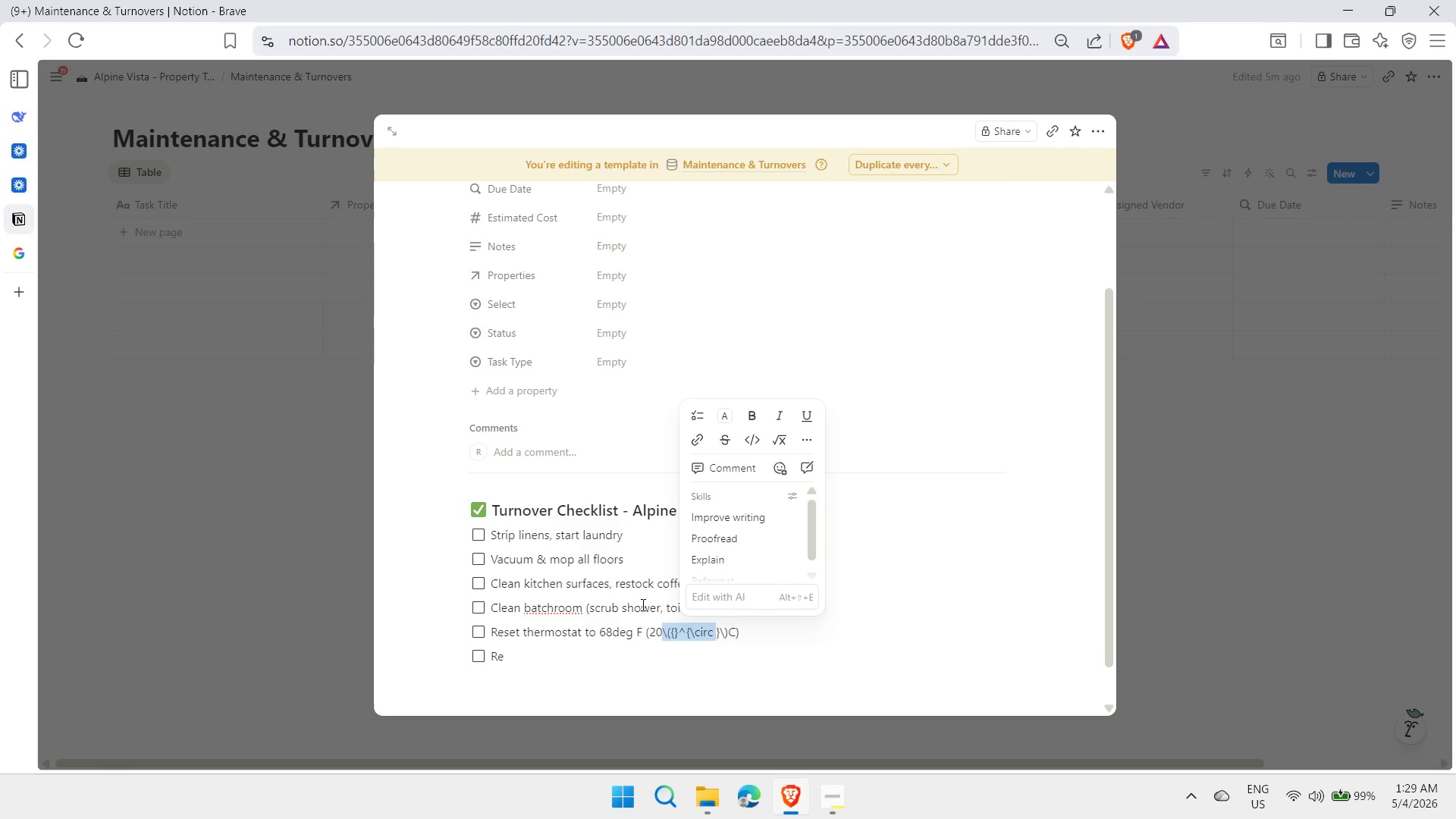 
key(Shift+ArrowRight)
 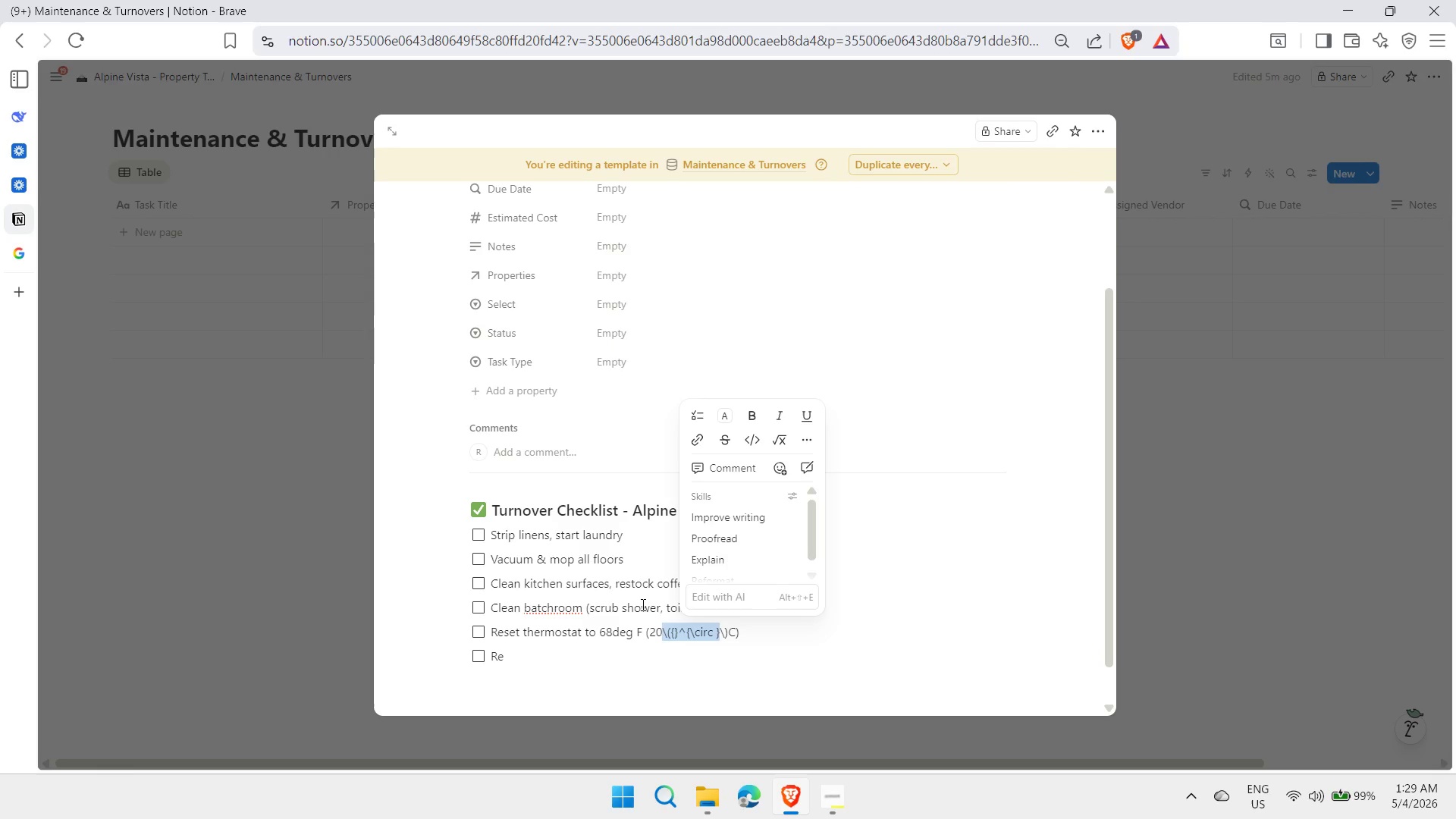 
key(Shift+ArrowRight)
 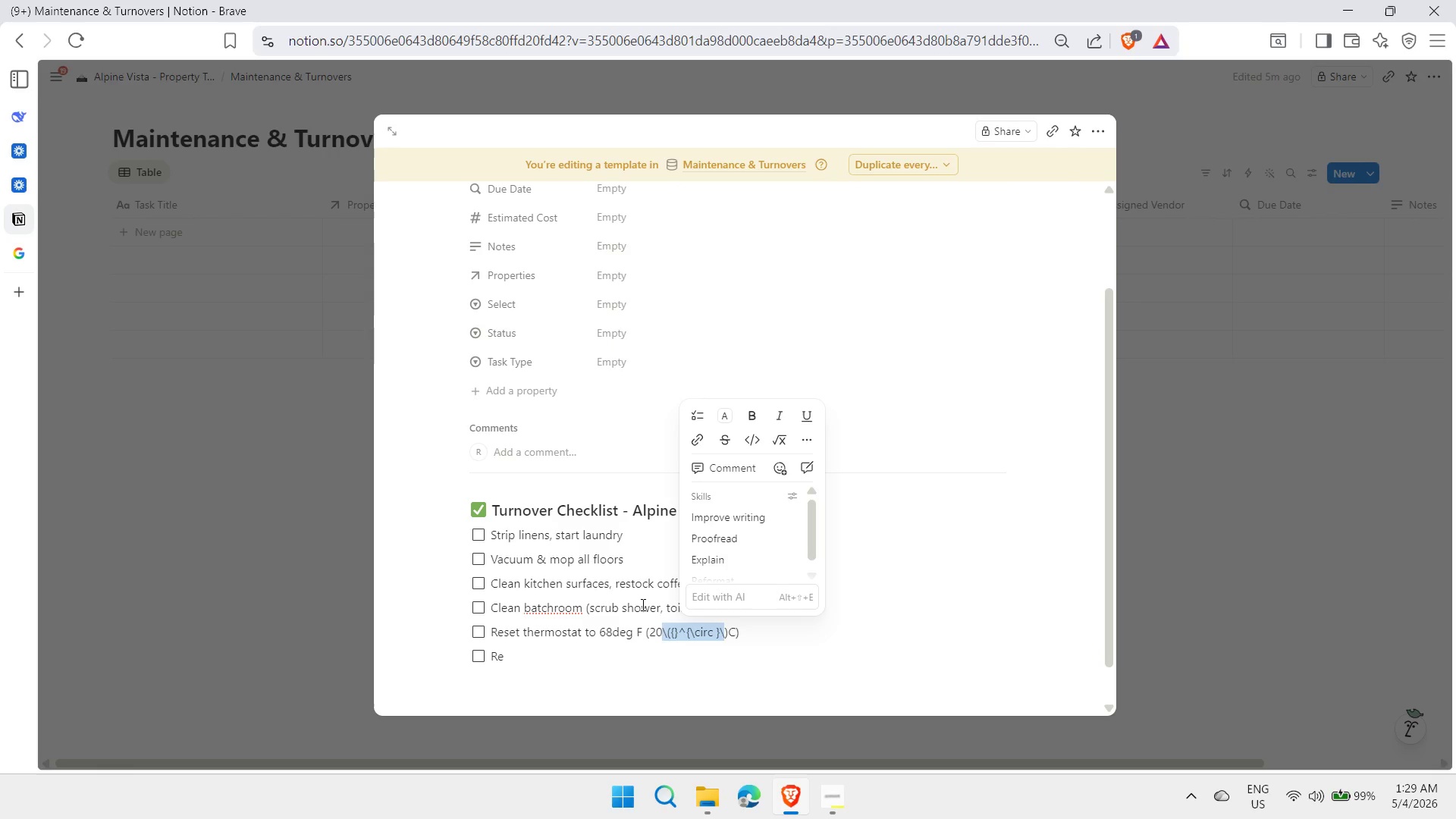 
key(Shift+ArrowRight)
 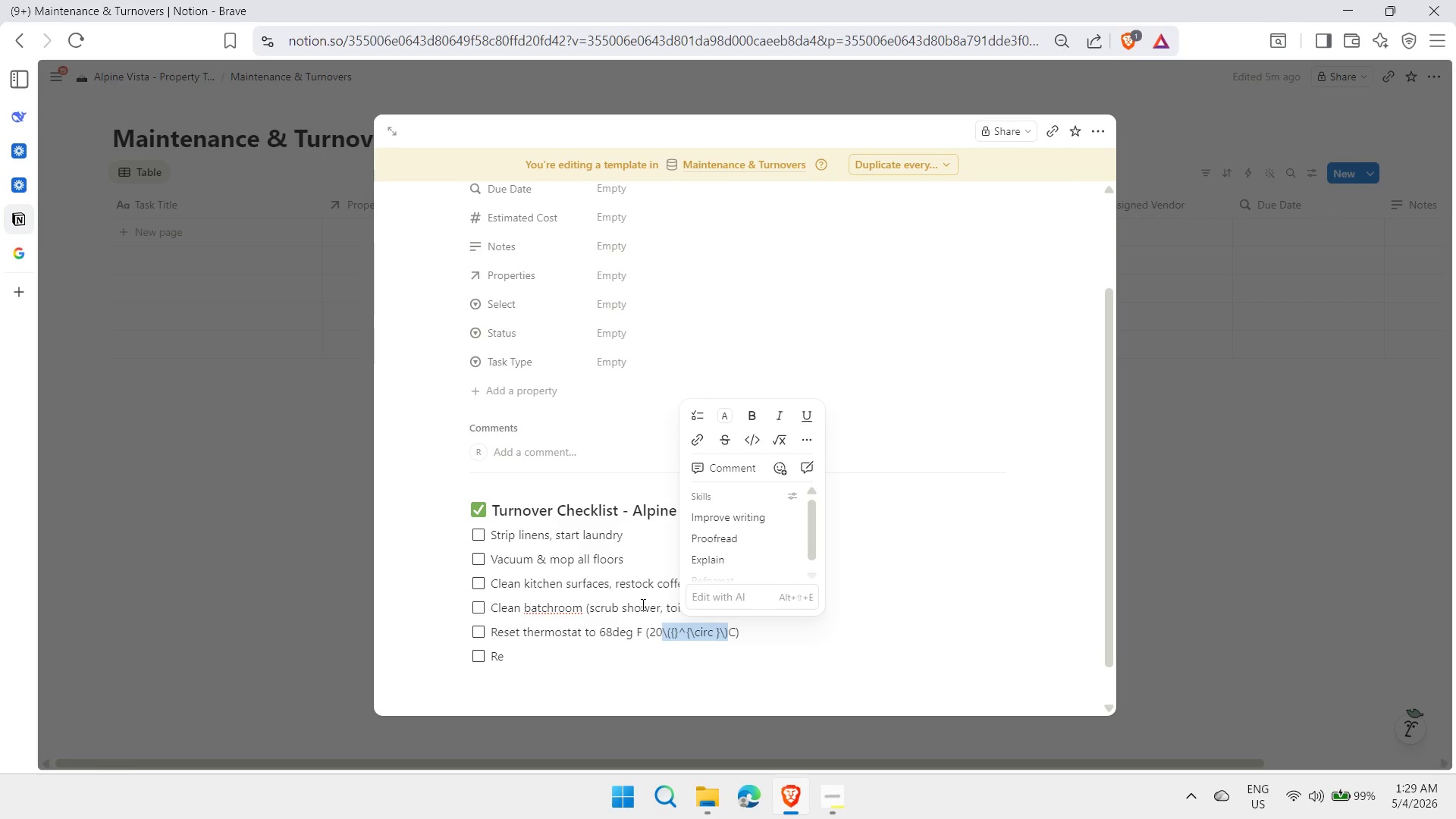 
type(deg )
 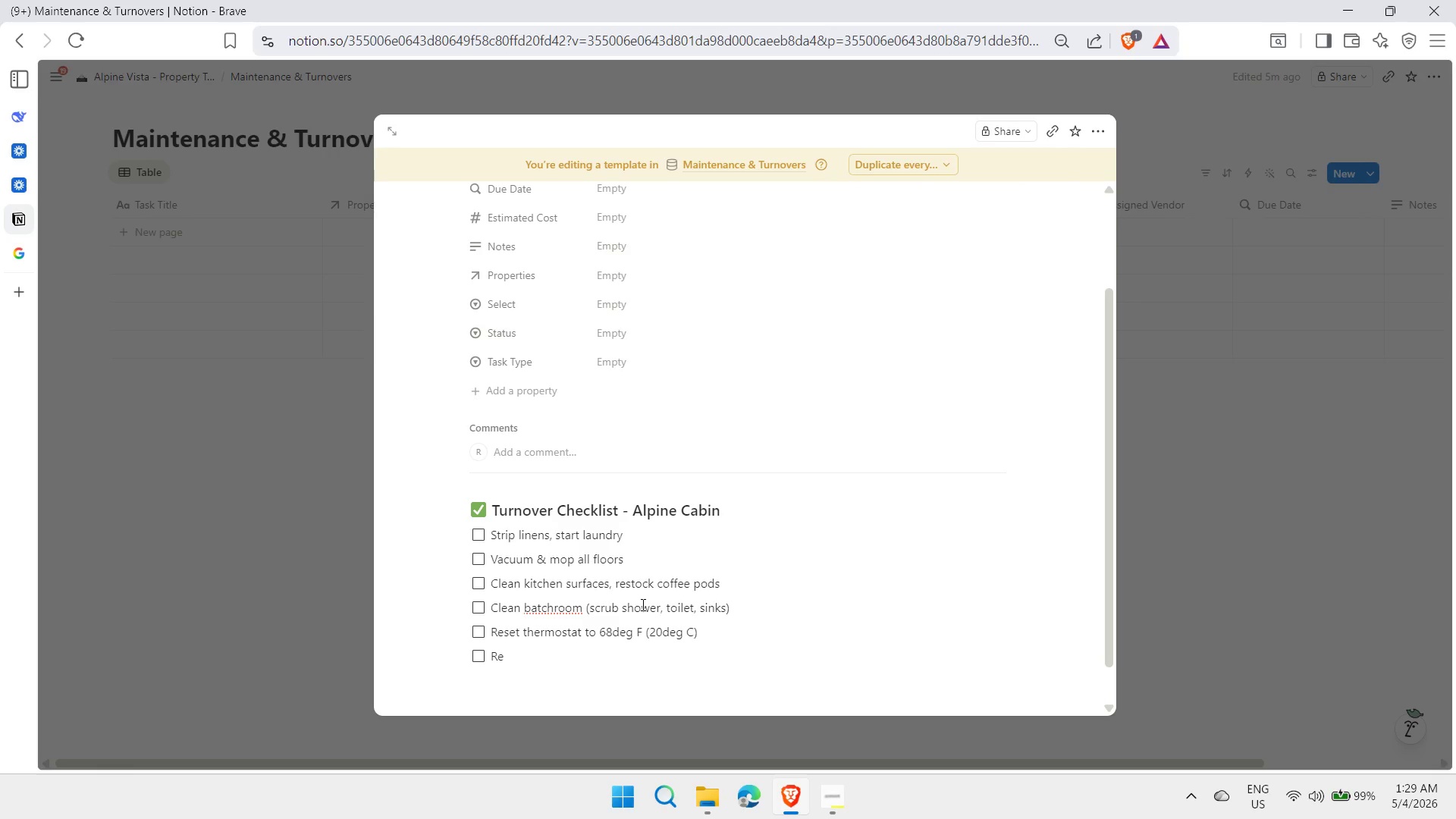 
key(ArrowRight)
 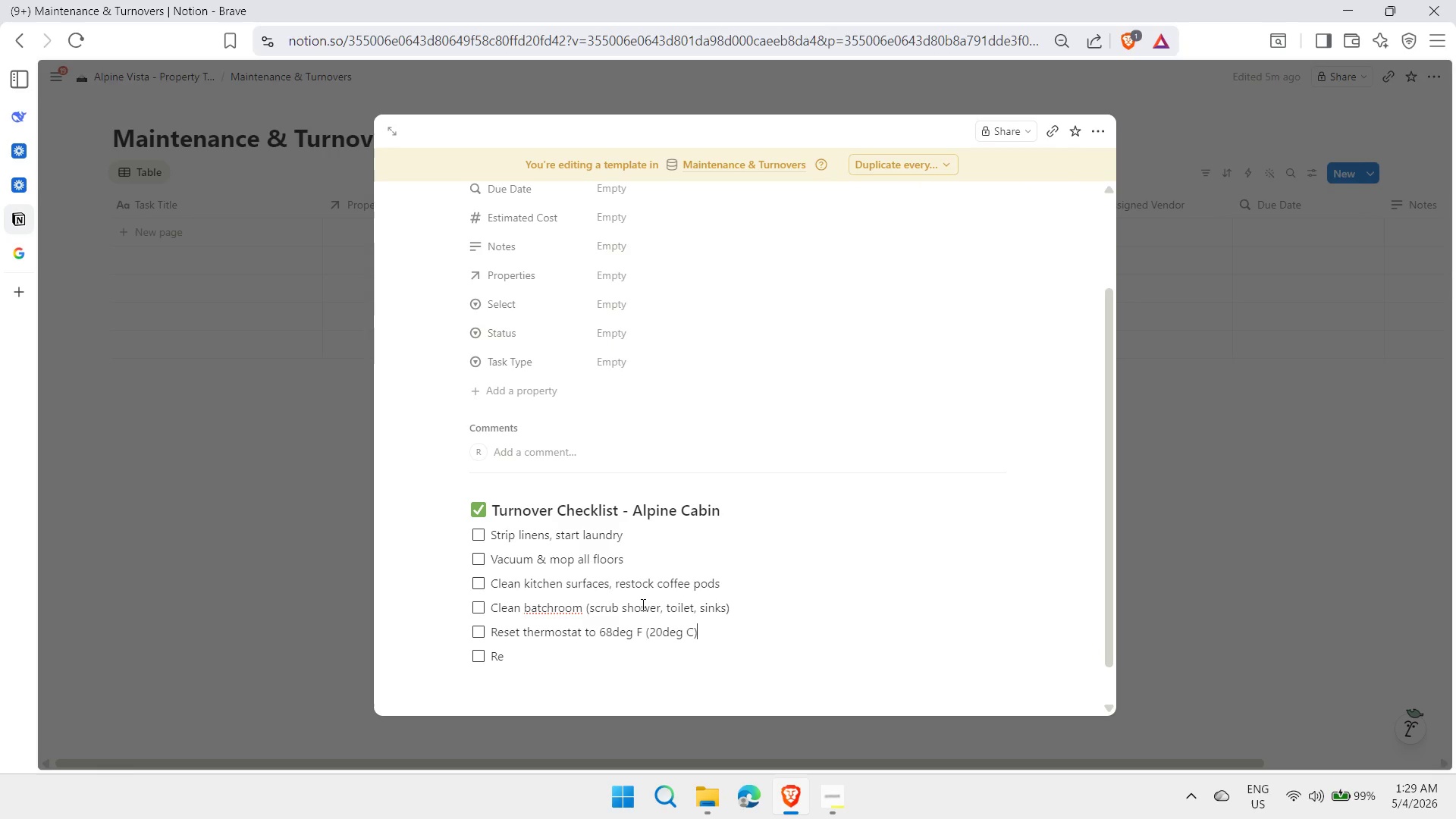 
key(ArrowRight)
 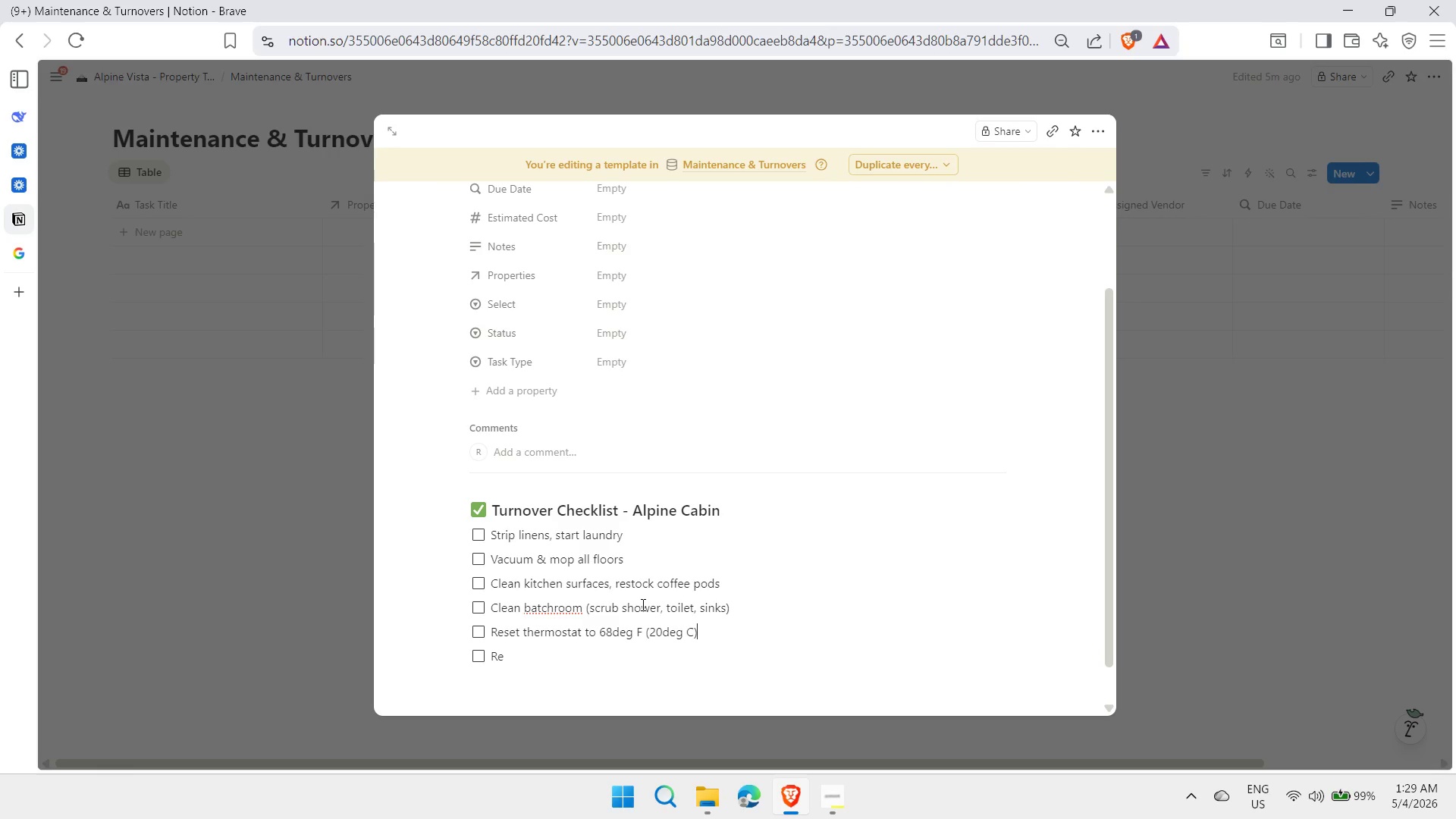 
key(ArrowRight)
 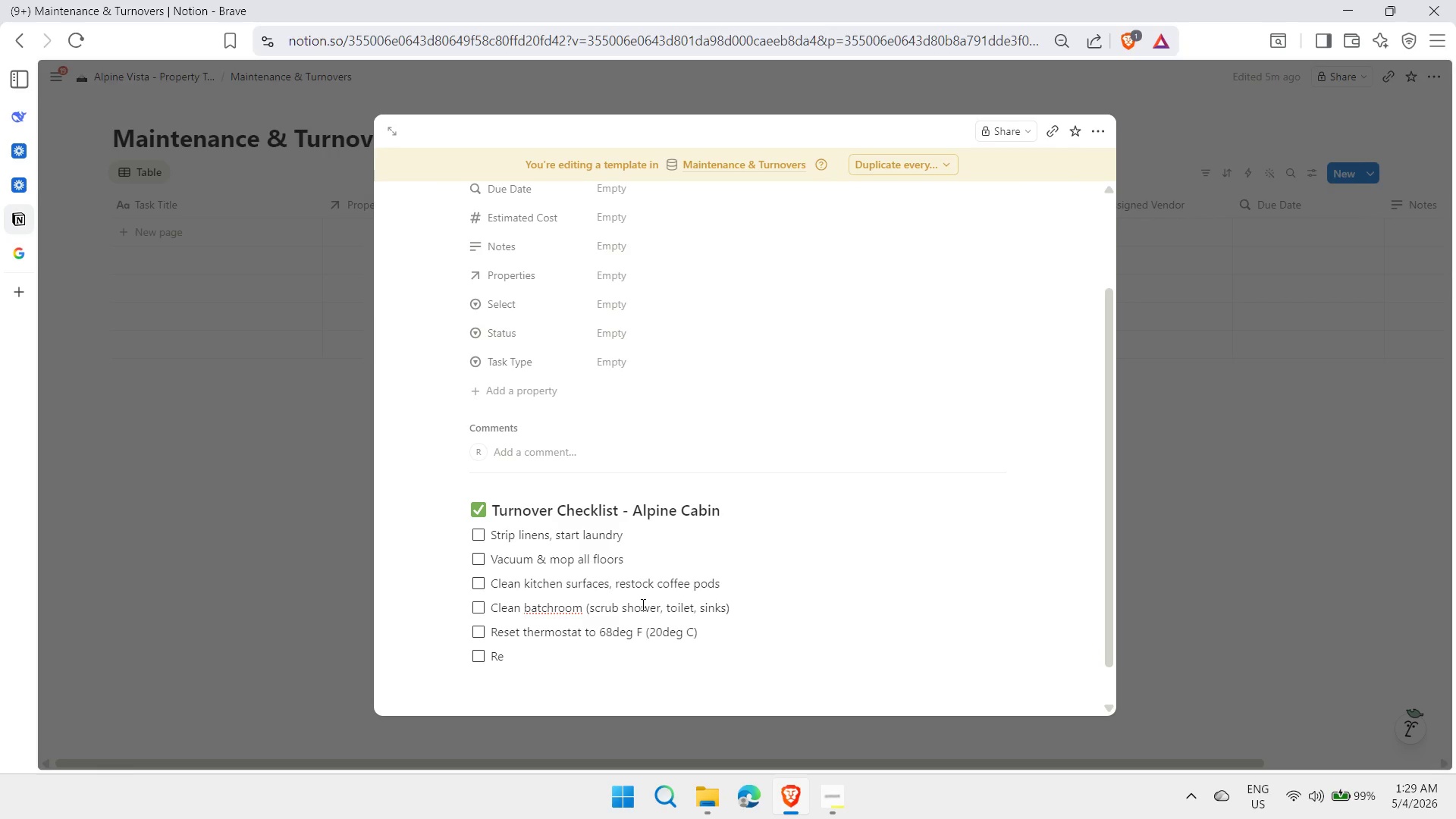 
key(ArrowRight)
 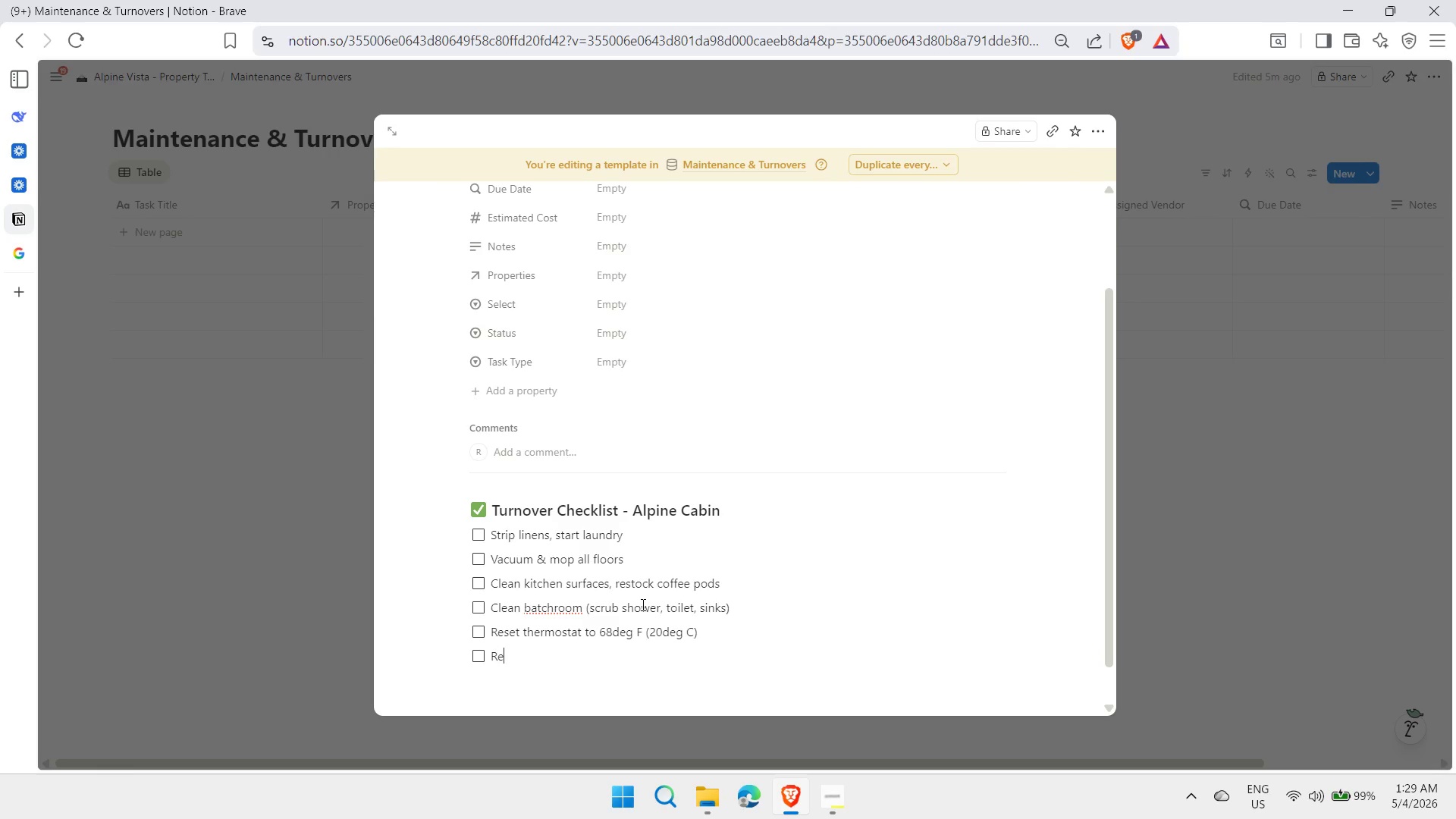 
key(ArrowRight)
 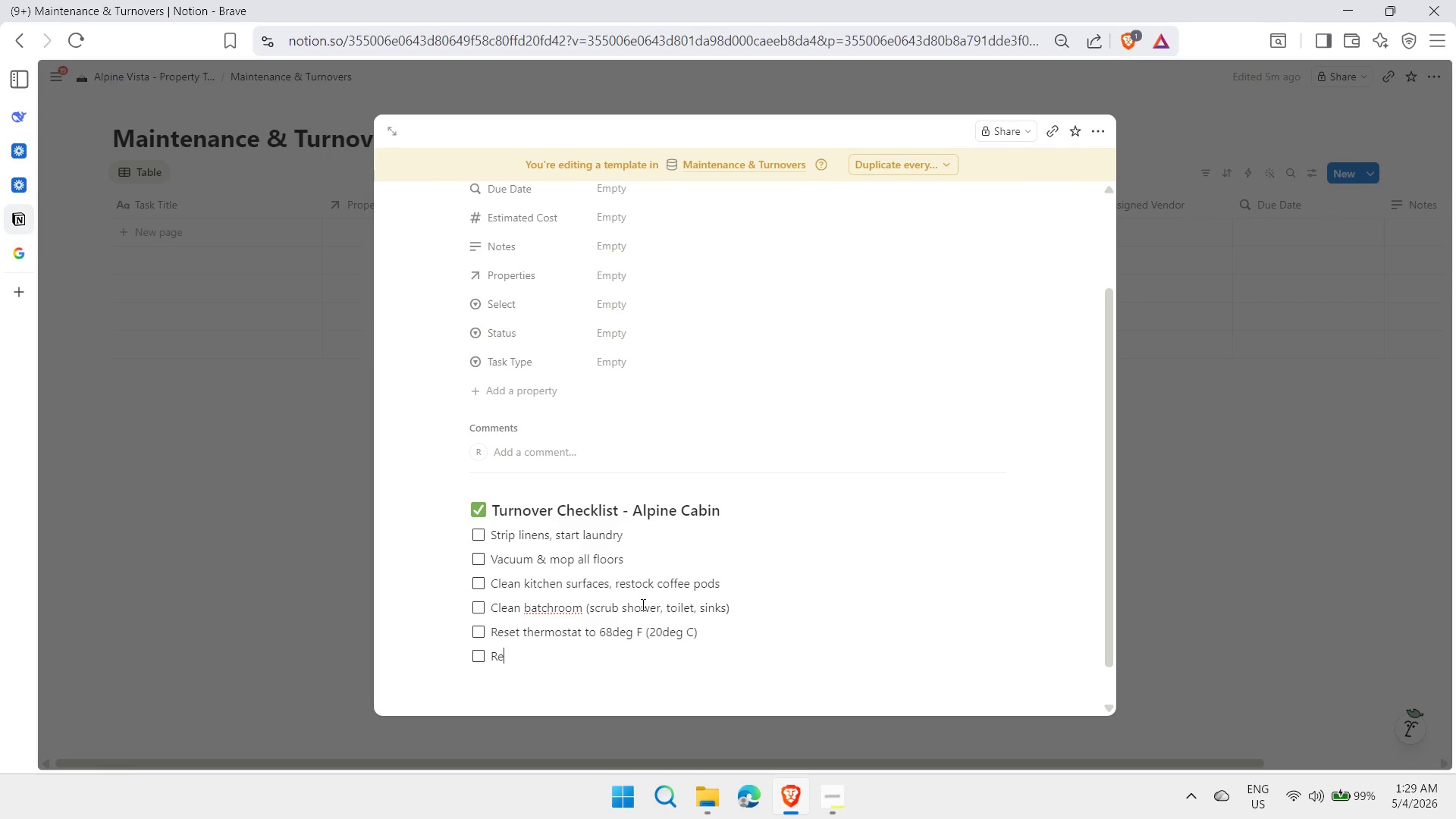 
type(stock toilet paper, paper towels, soaps)
 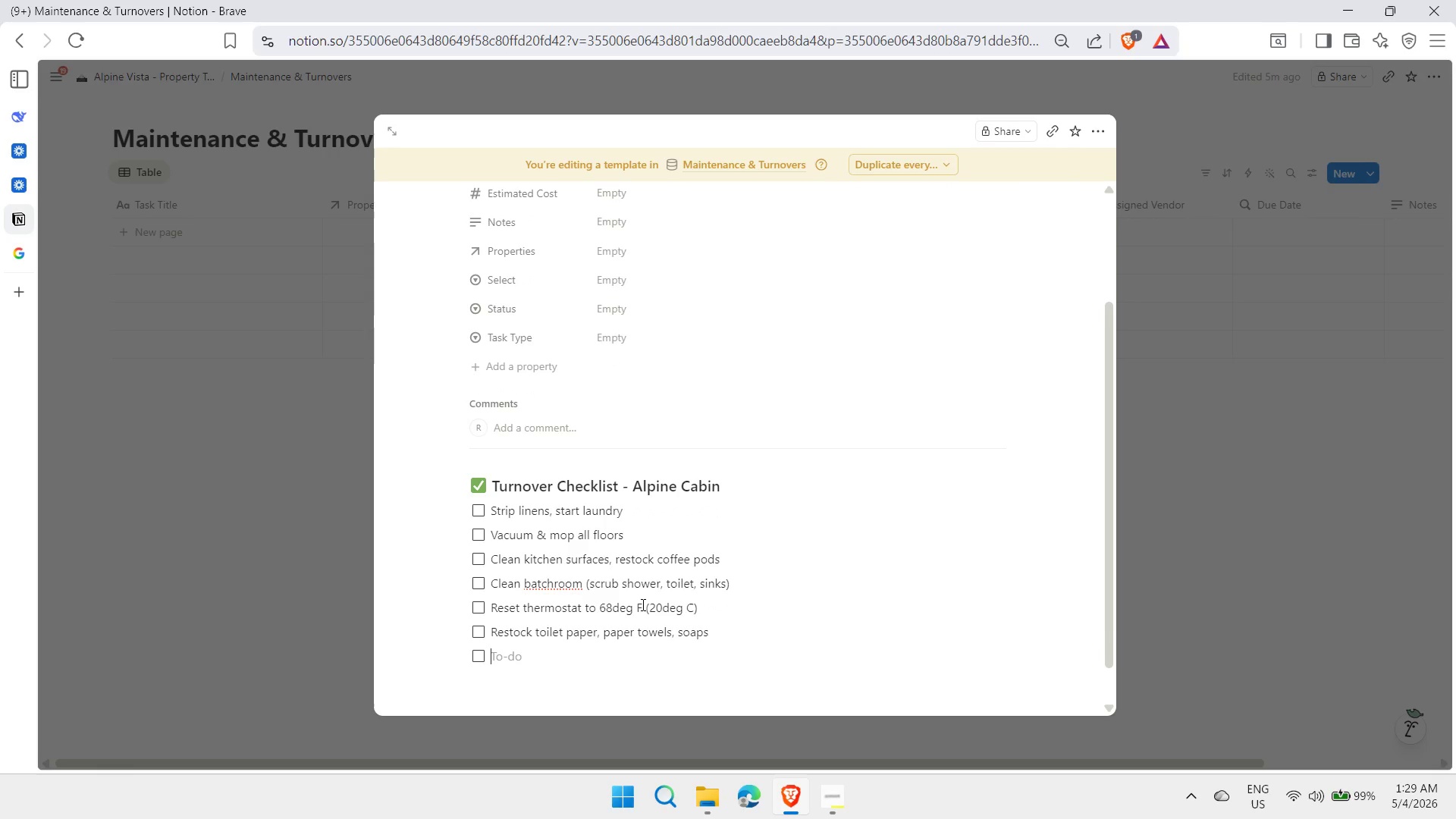 
key(Enter)
 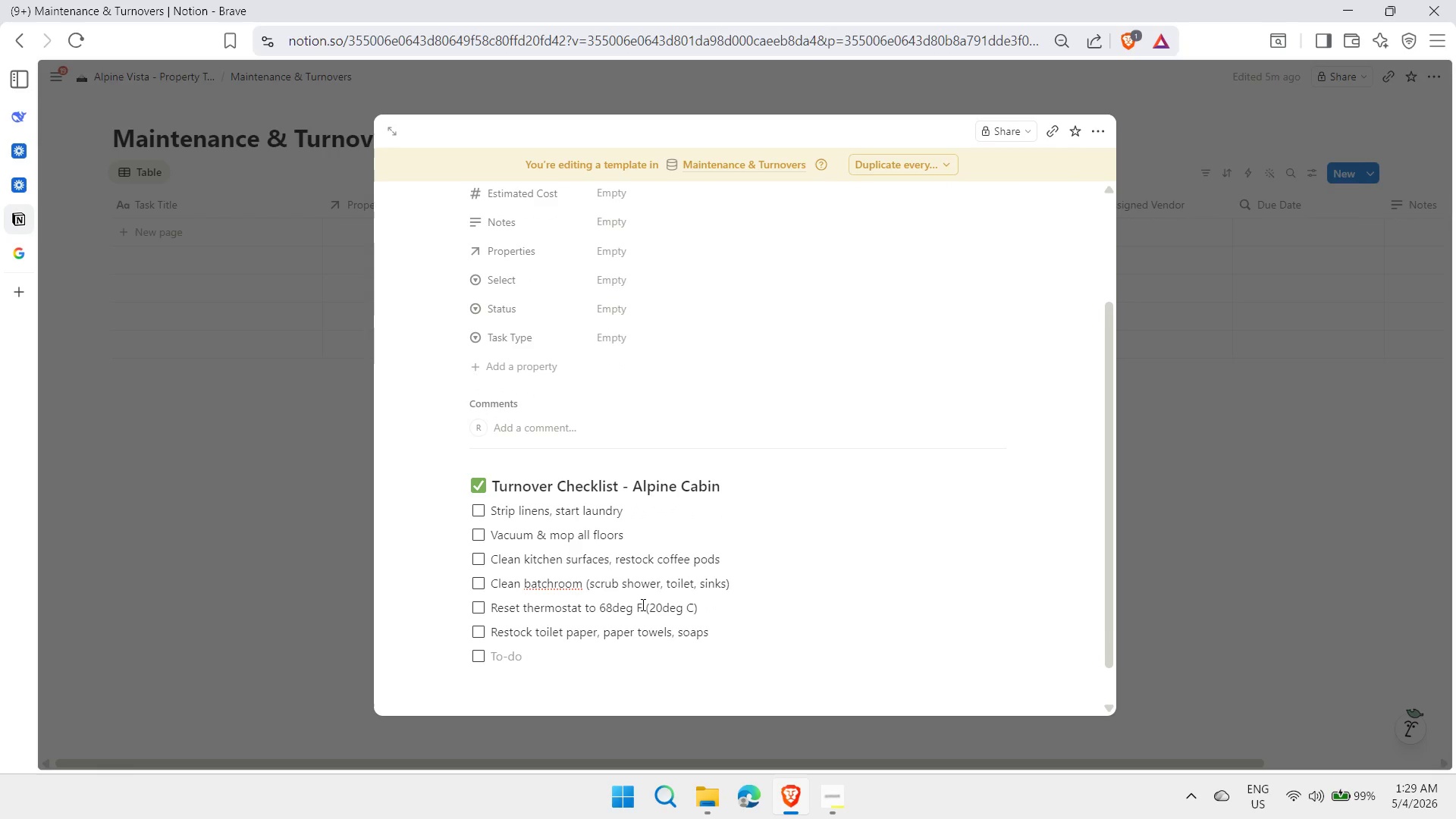 
type(Check for damaged items, )
key(Backspace)
key(Backspace)
 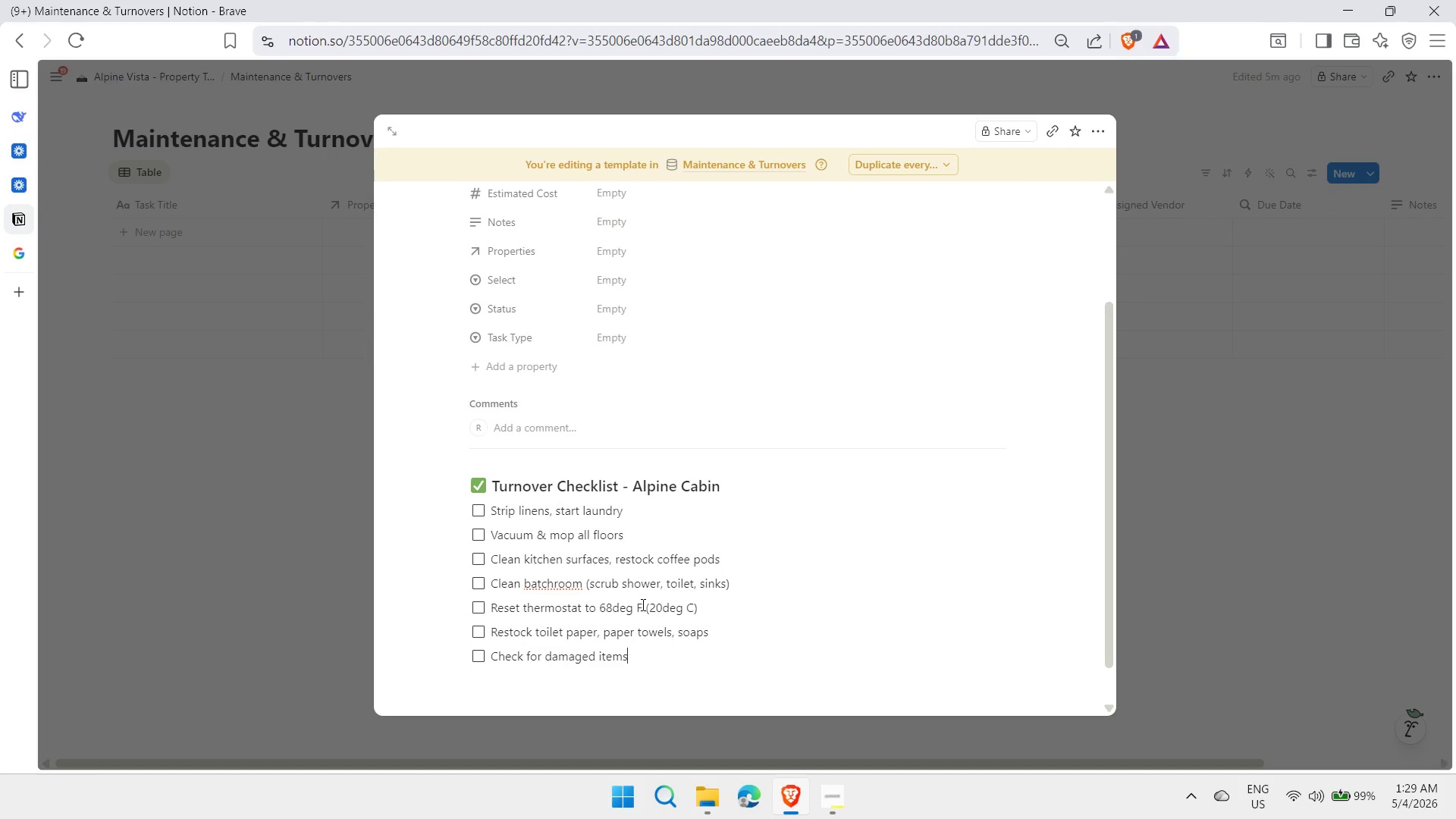 
key(Enter)
 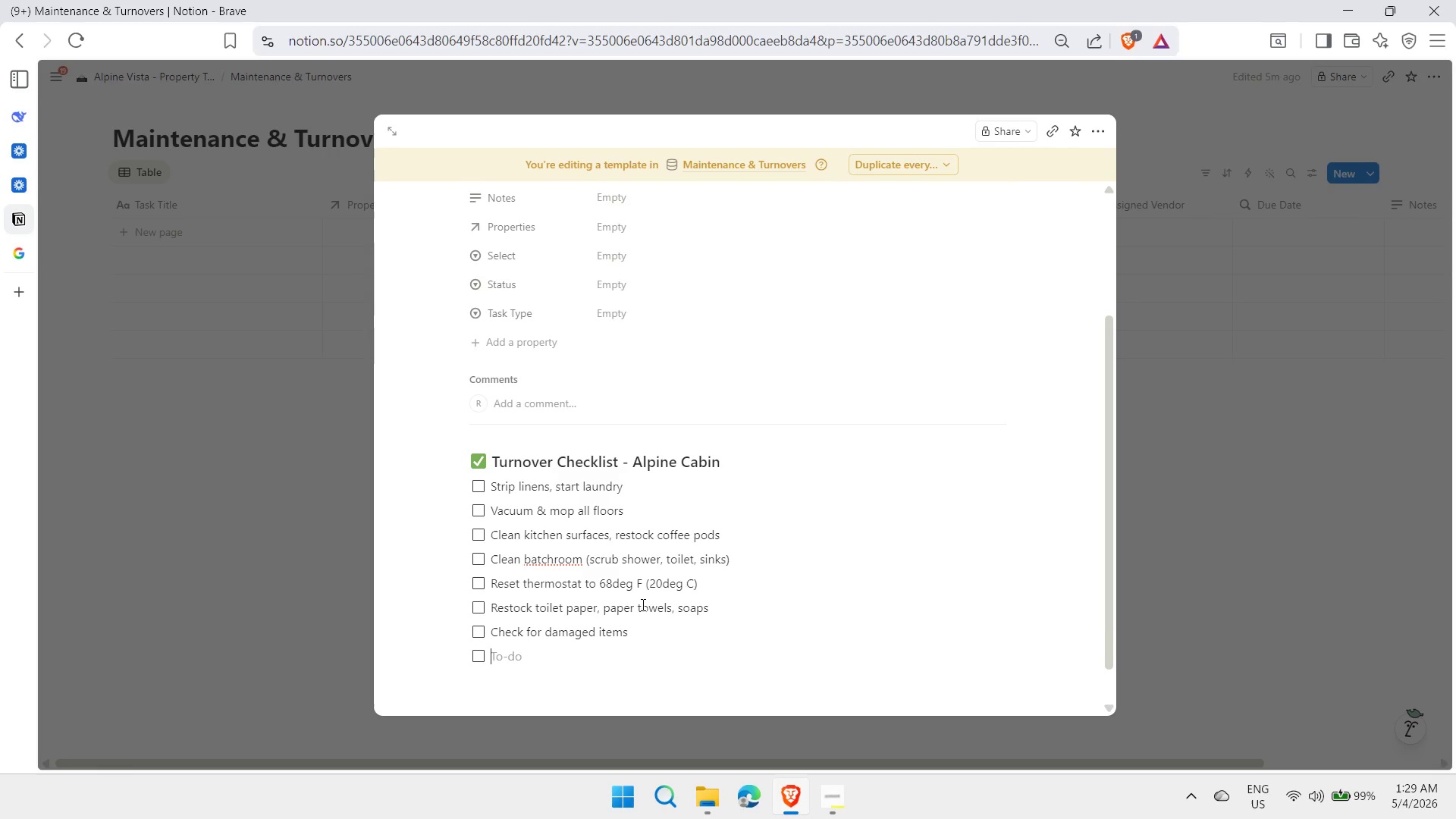 
type(Take out trash & recycling)
 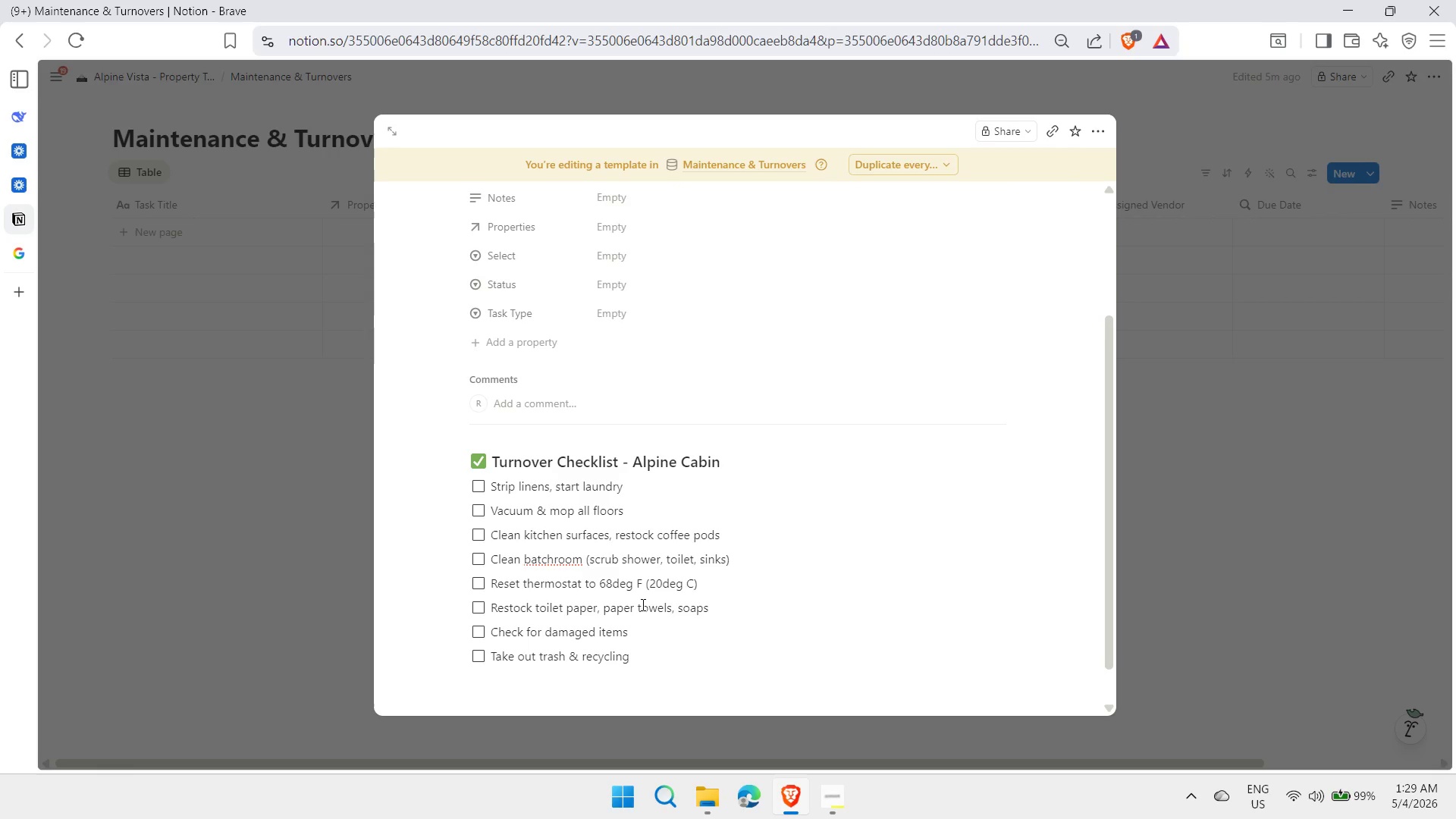 
key(Enter)
 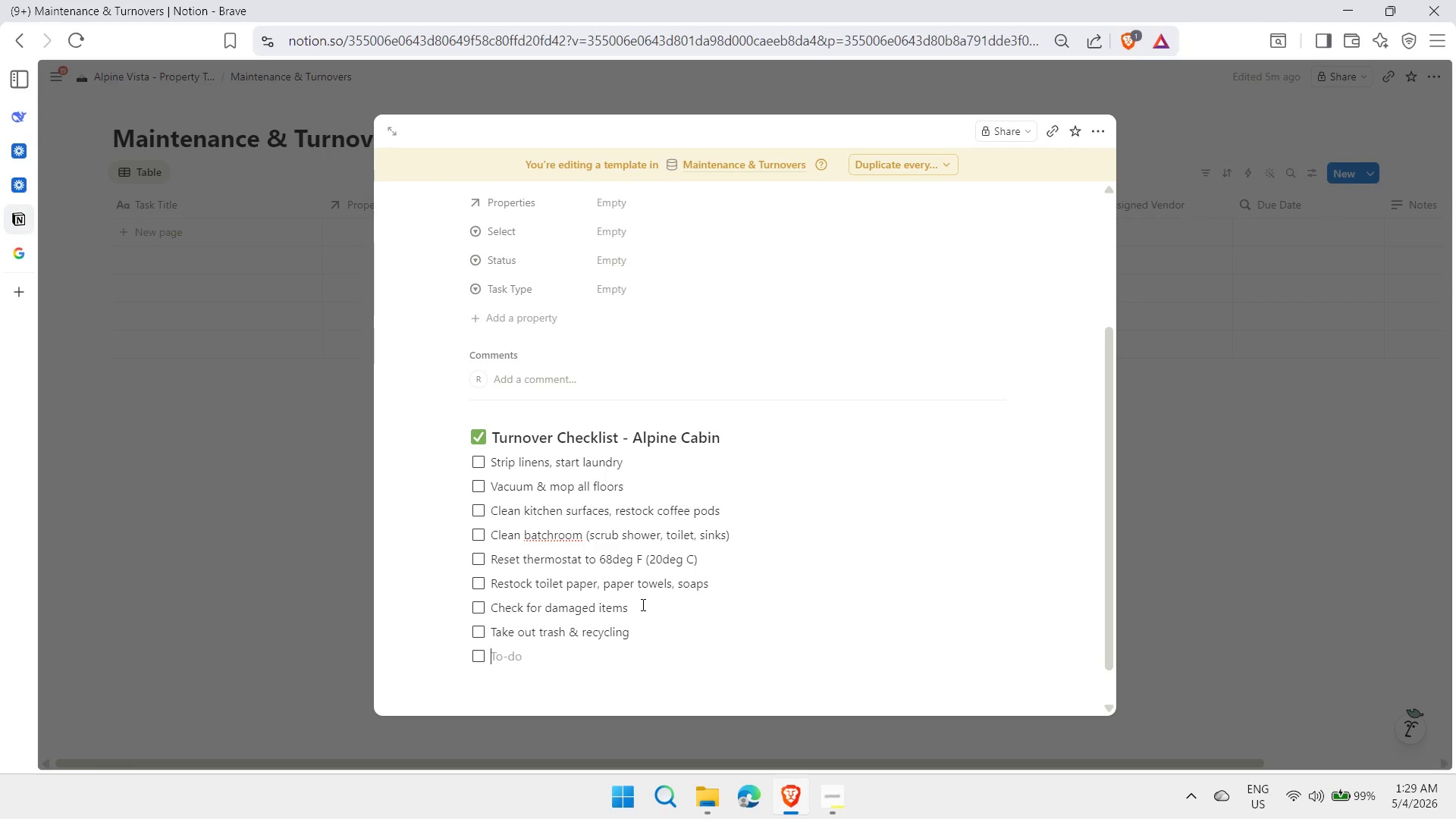 
type(Lock door, reset entry code)
 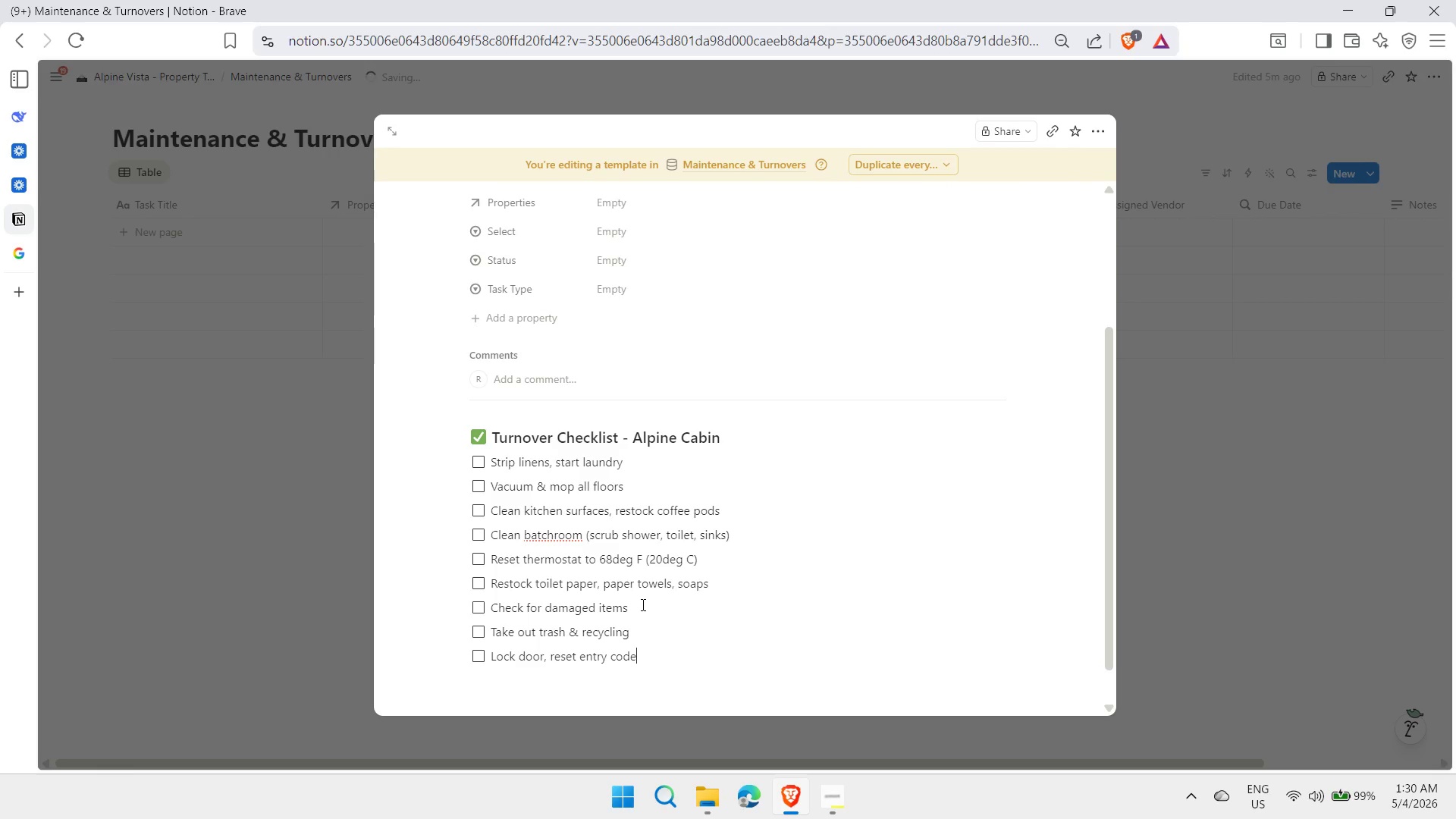 
key(Enter)
 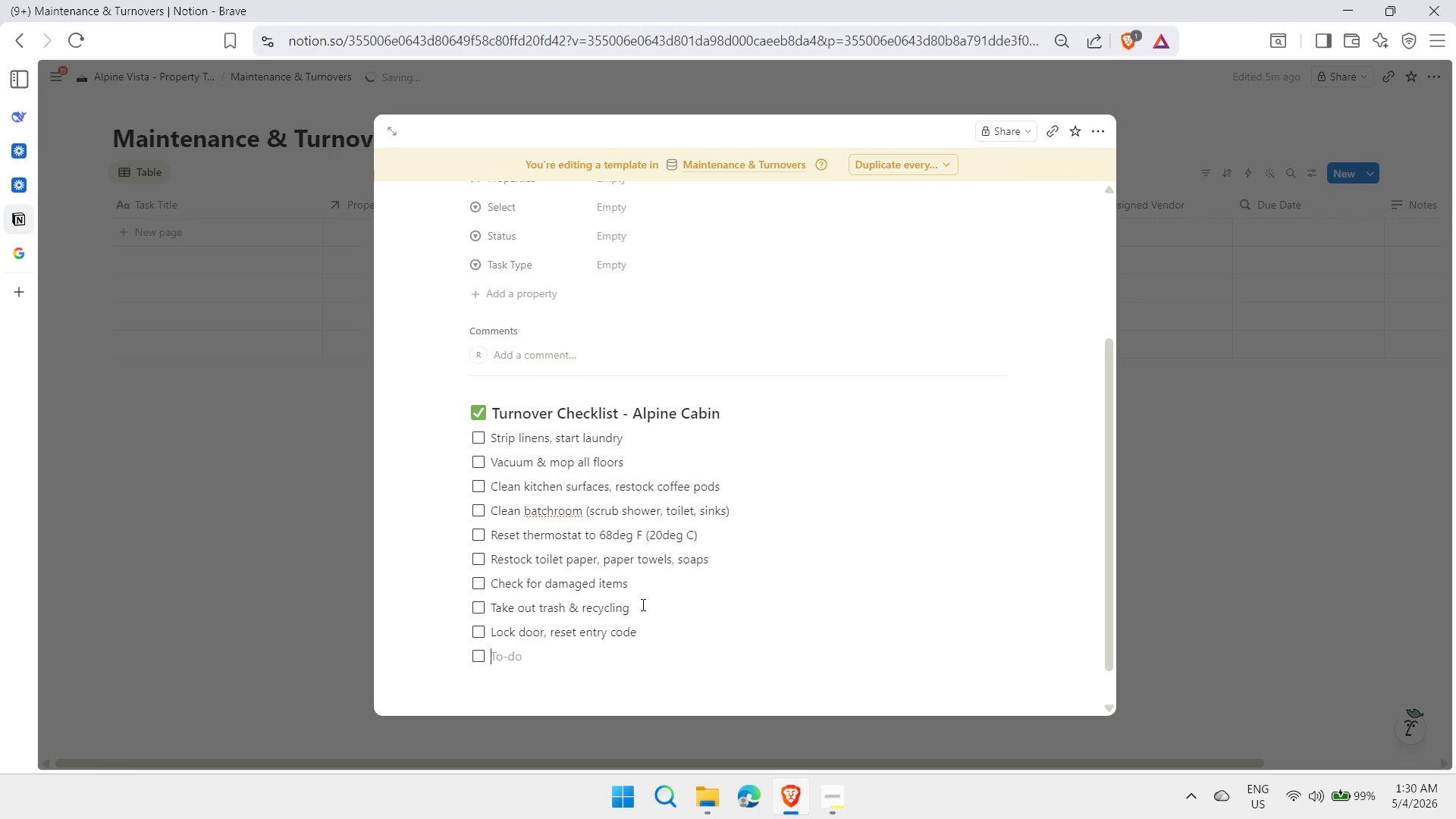 
type(Test)
key(Backspace)
key(Backspace)
type(xt front desk when complete)
 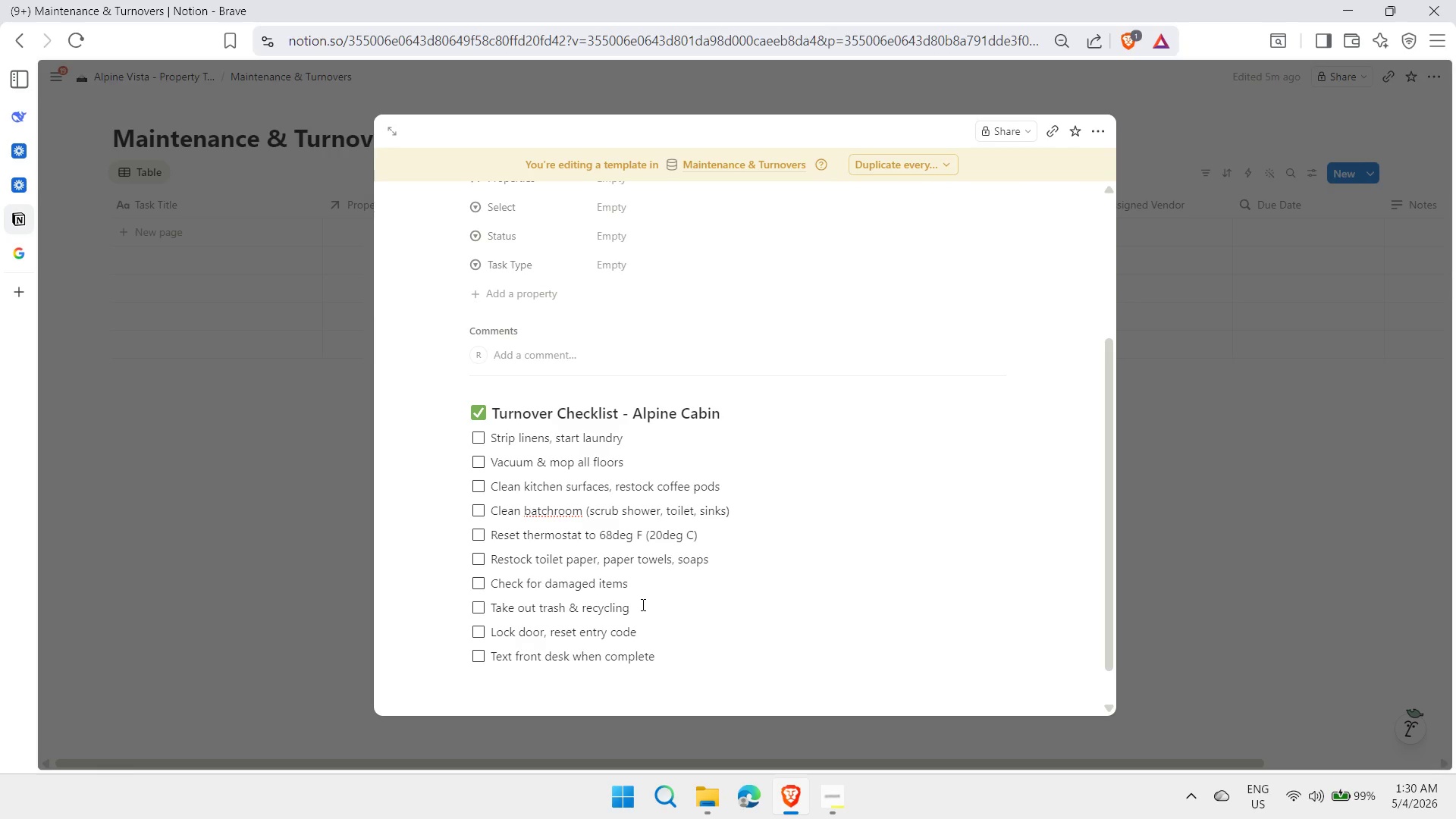 
key(ArrowUp)
 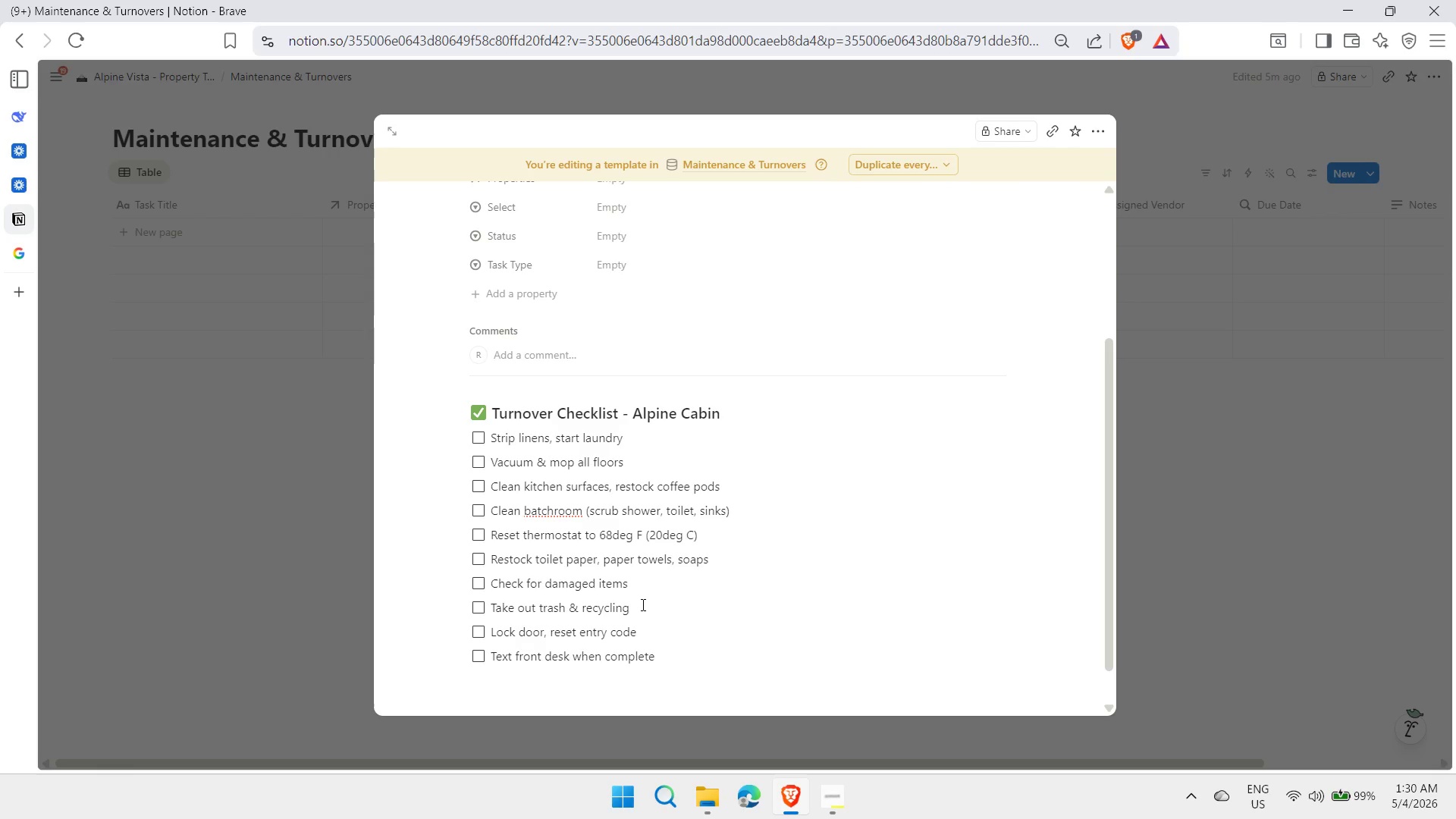 
type( (if needed))
 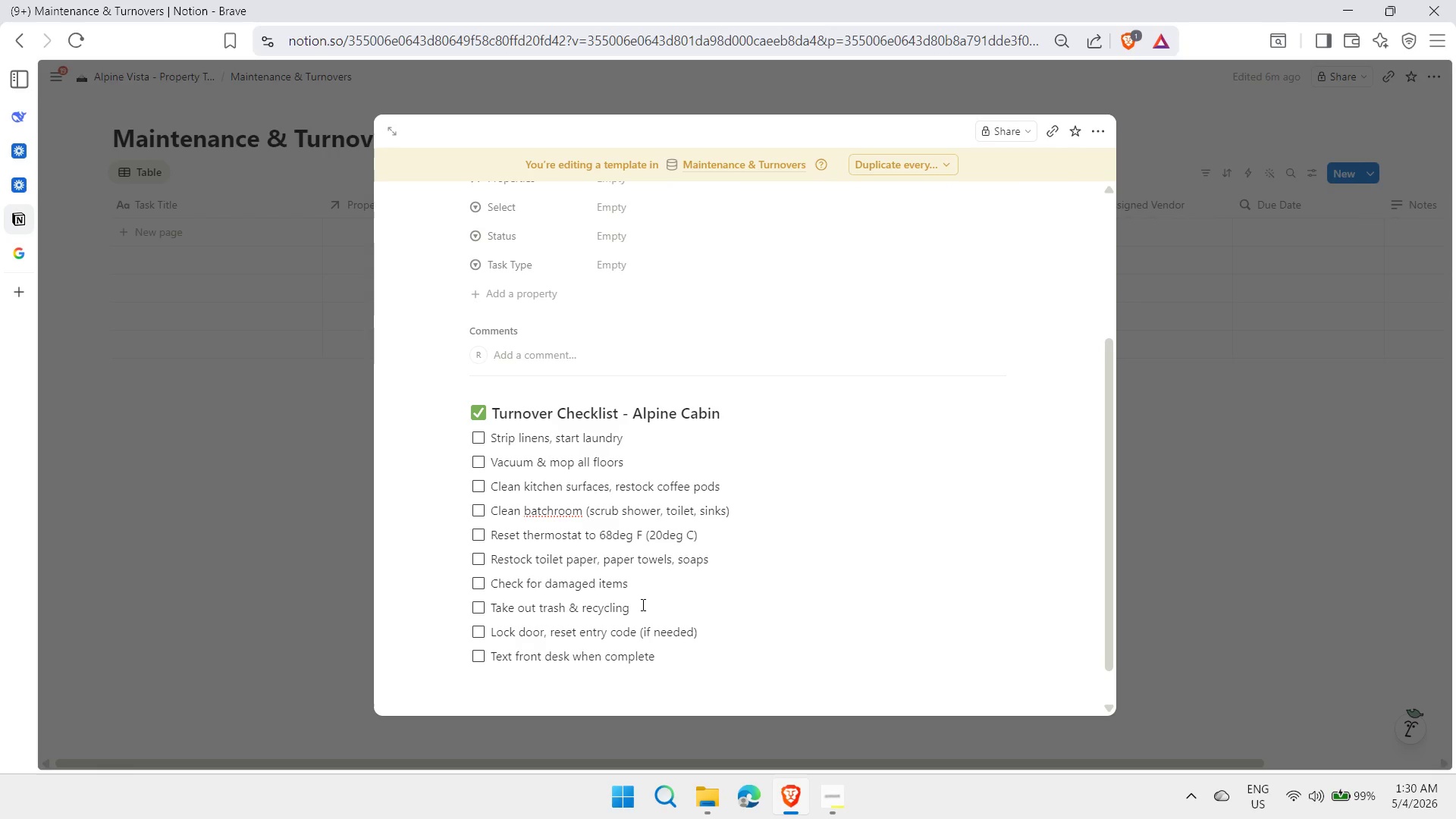 
key(ArrowDown)
 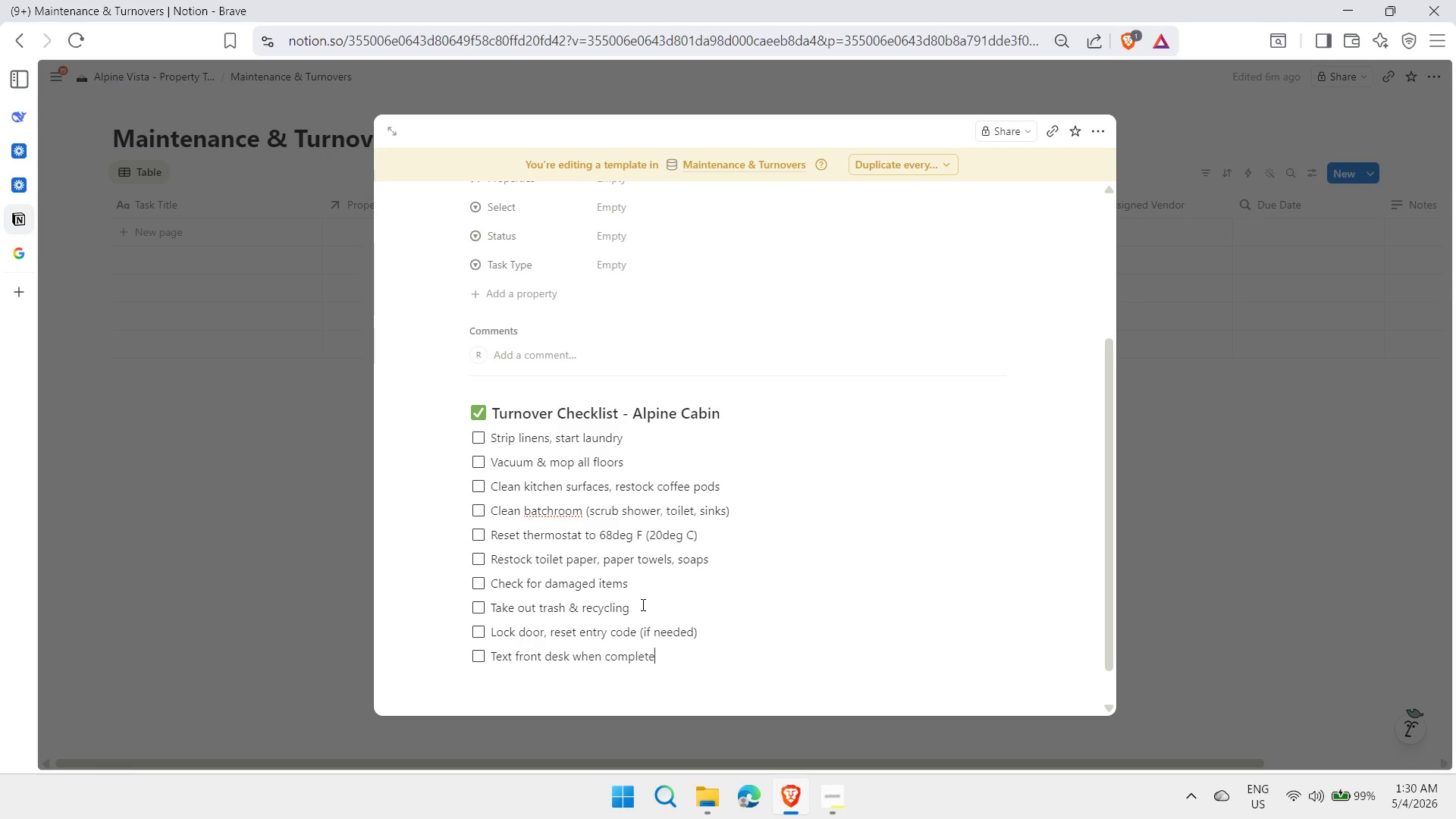 
wait(9.58)
 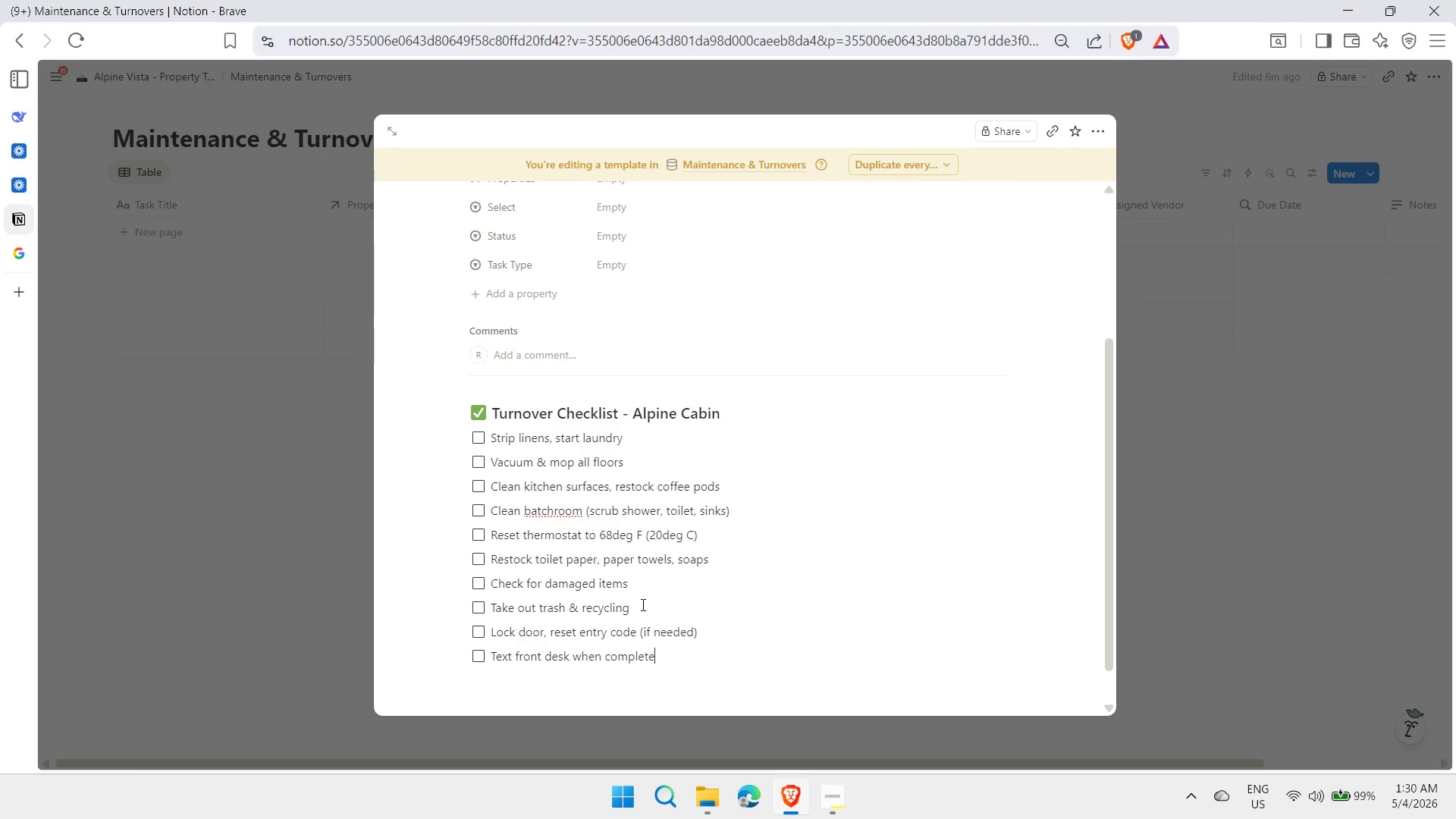 
key(Enter)
 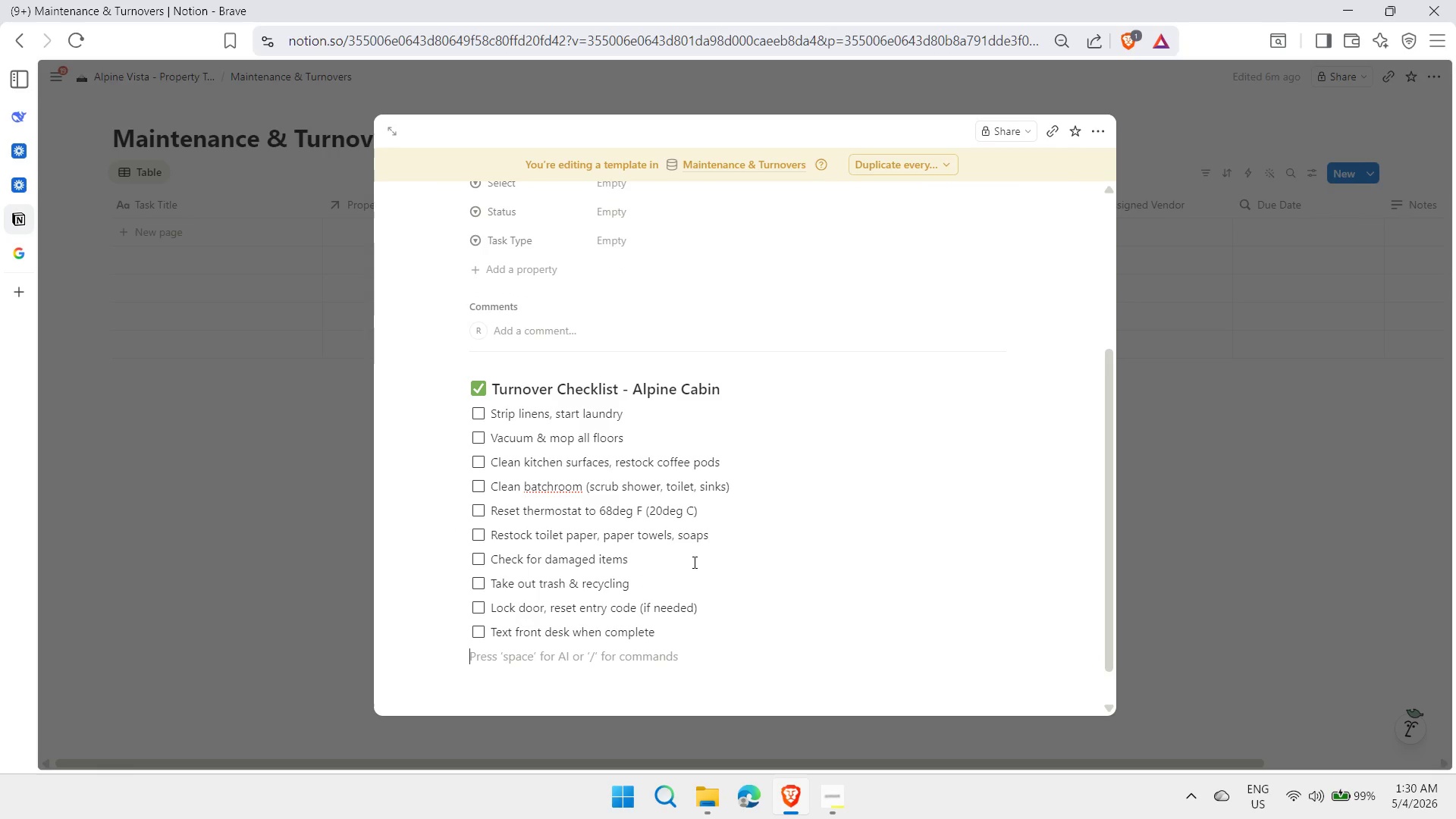 
key(Enter)
 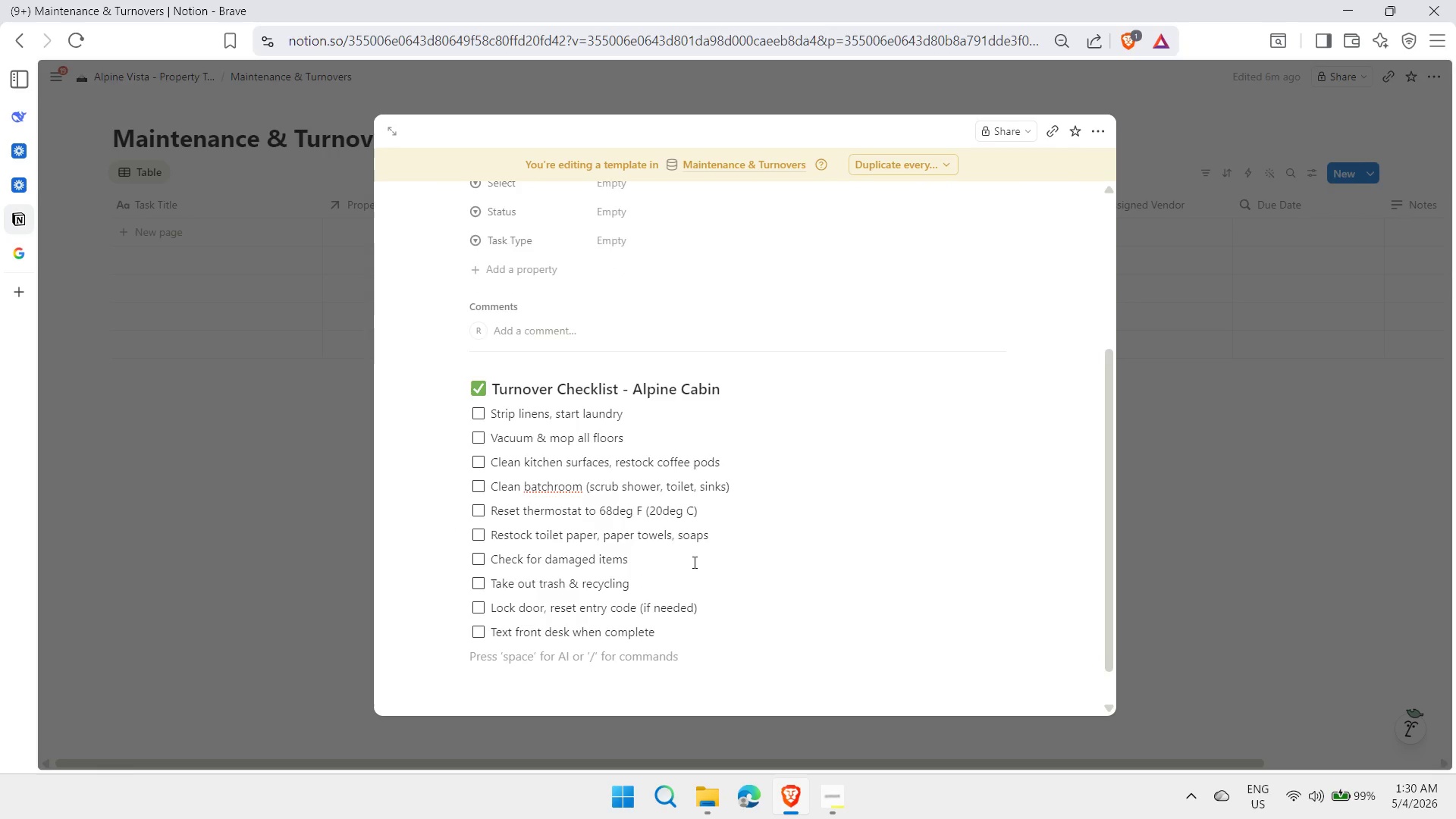 
key(Enter)
 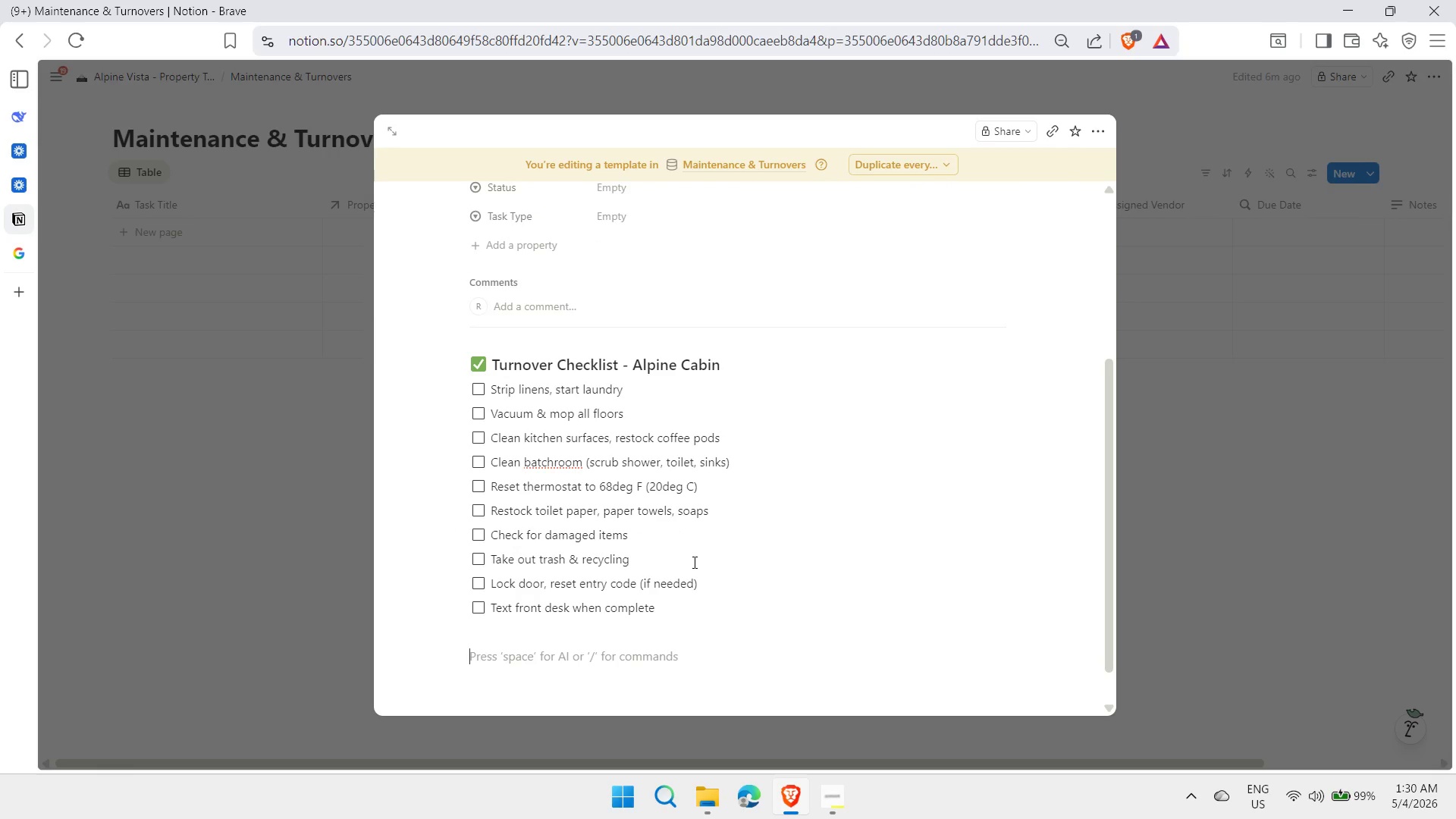 
type(/call)
 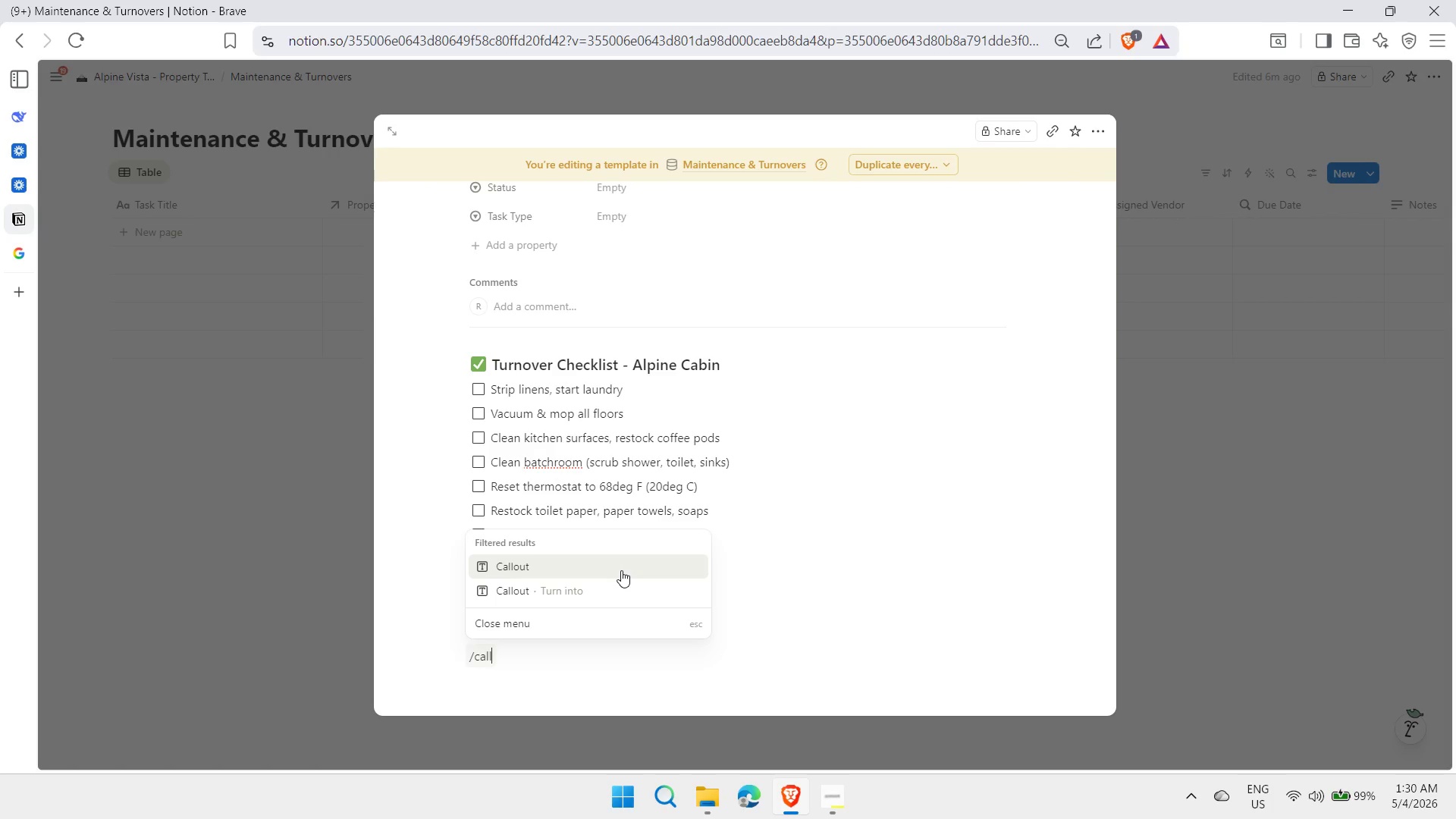 
left_click([549, 594])
 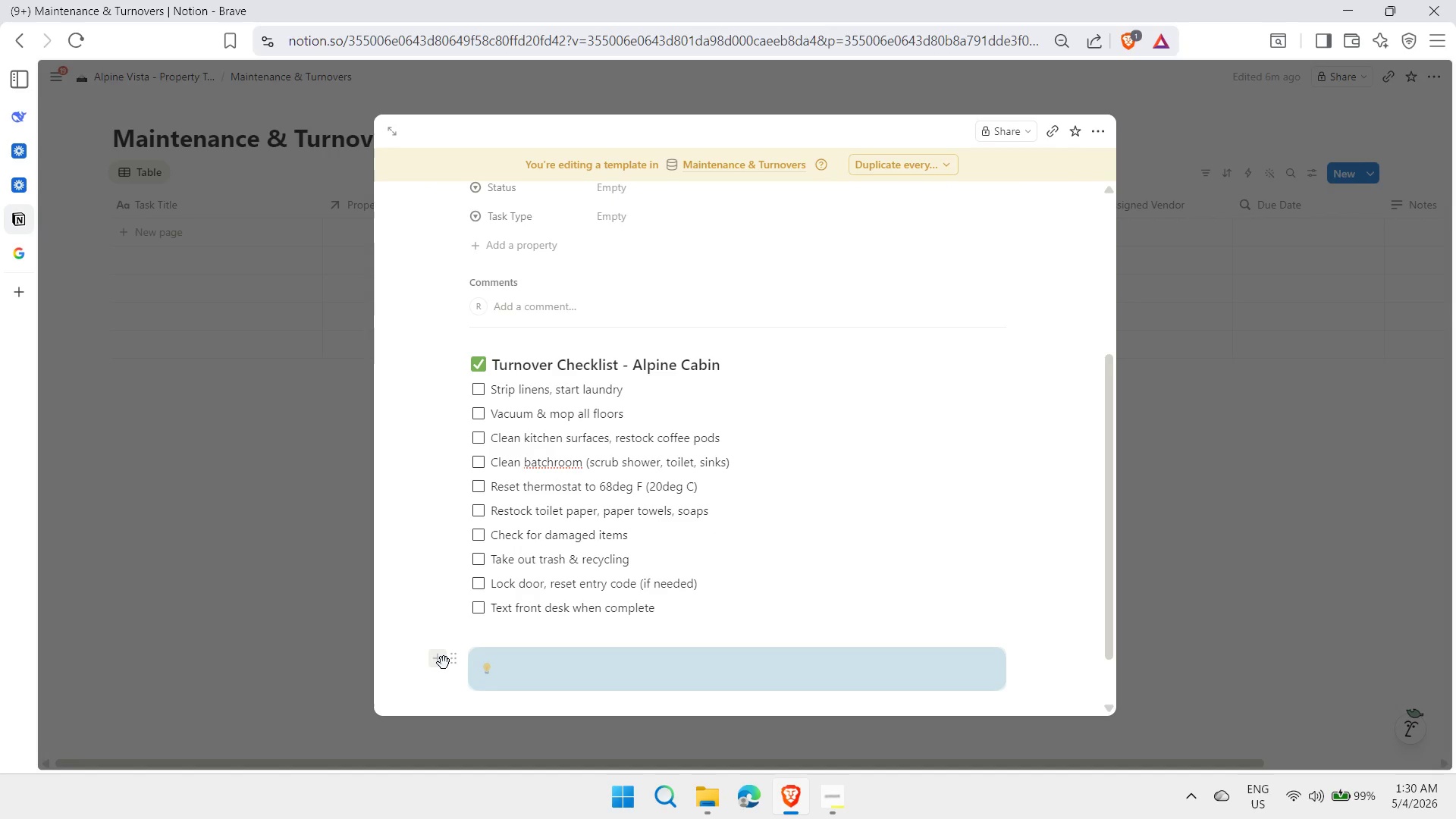 
left_click([453, 663])
 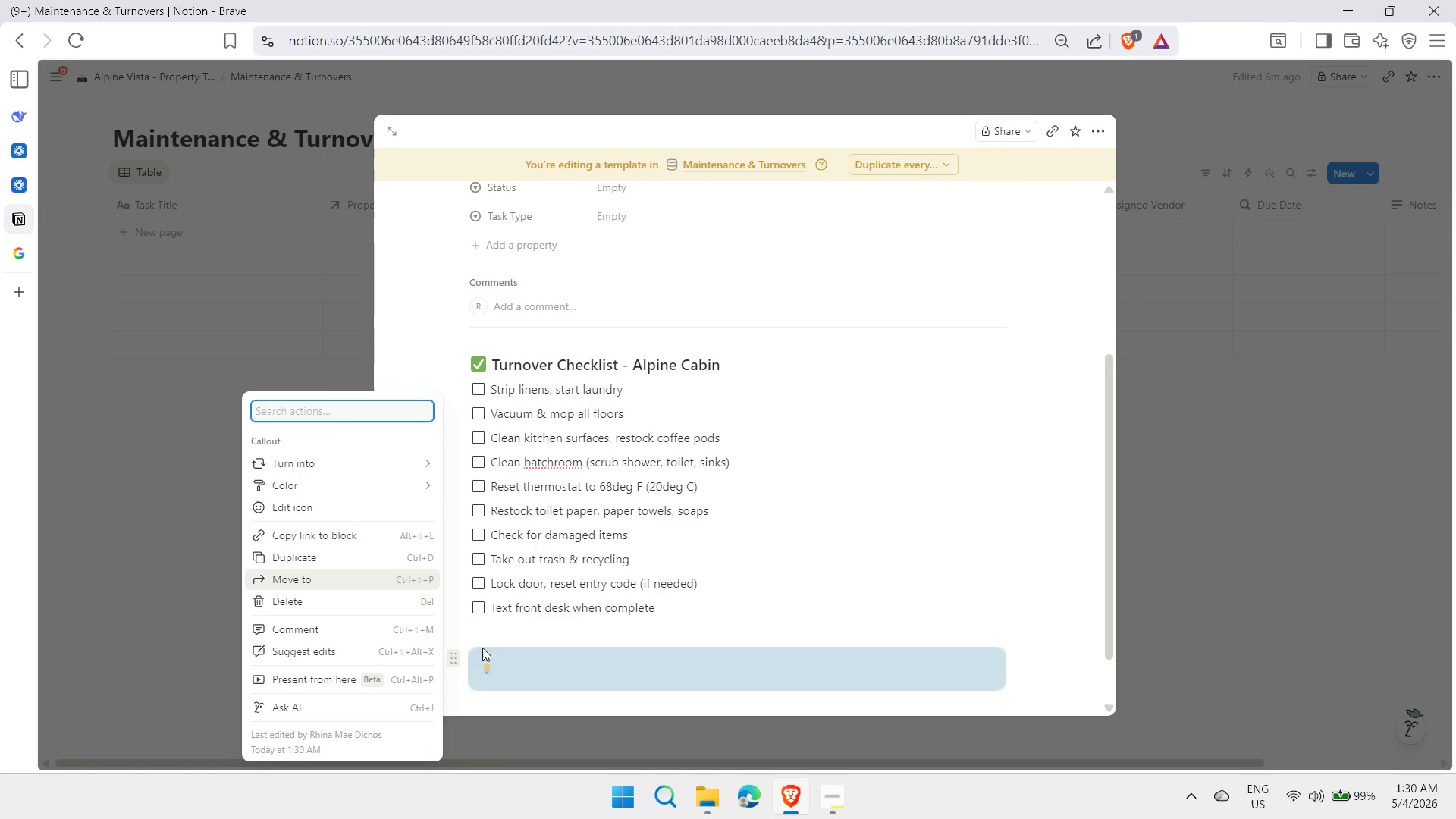 
wait(5.58)
 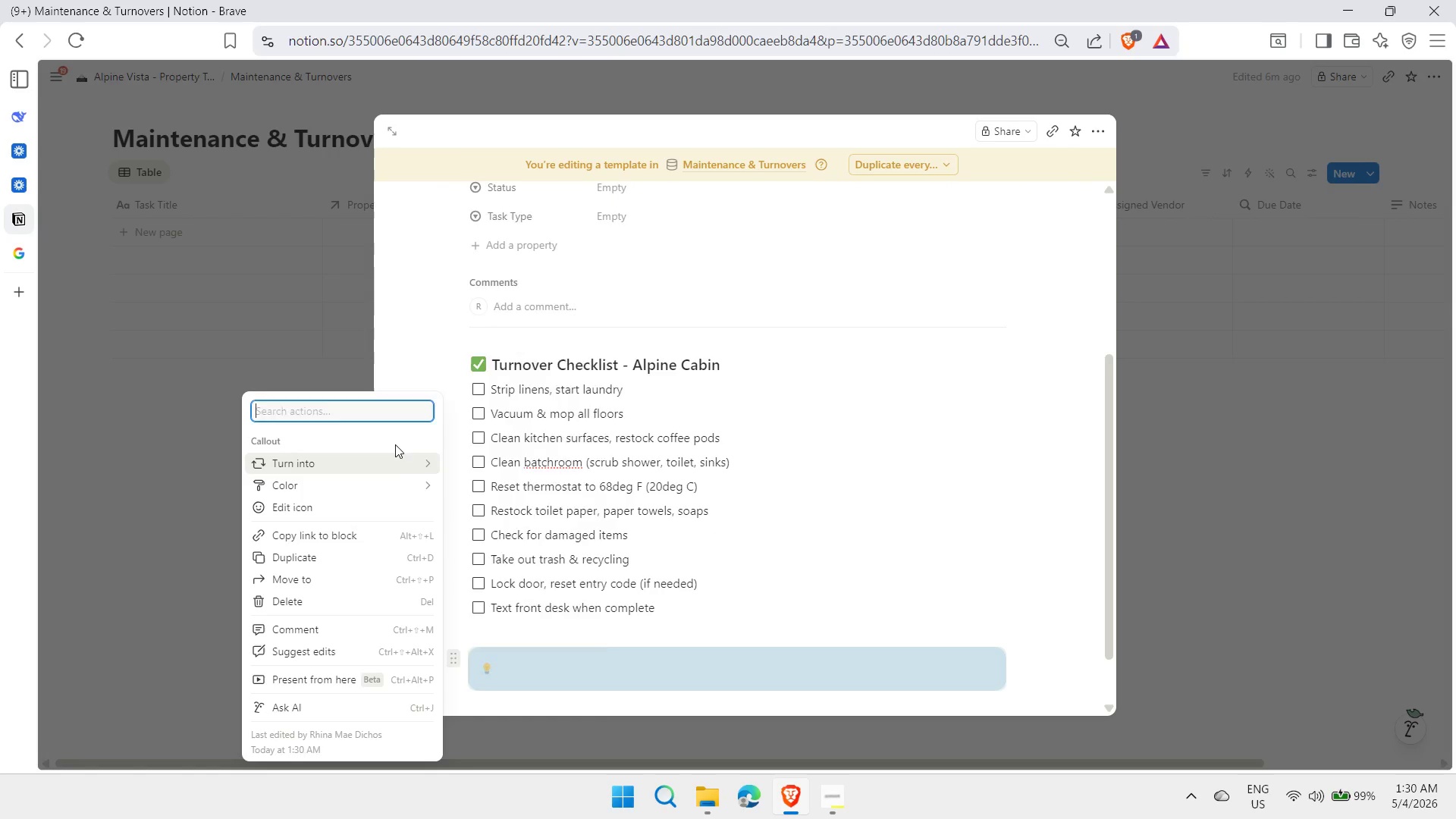 
mouse_move([423, 507])
 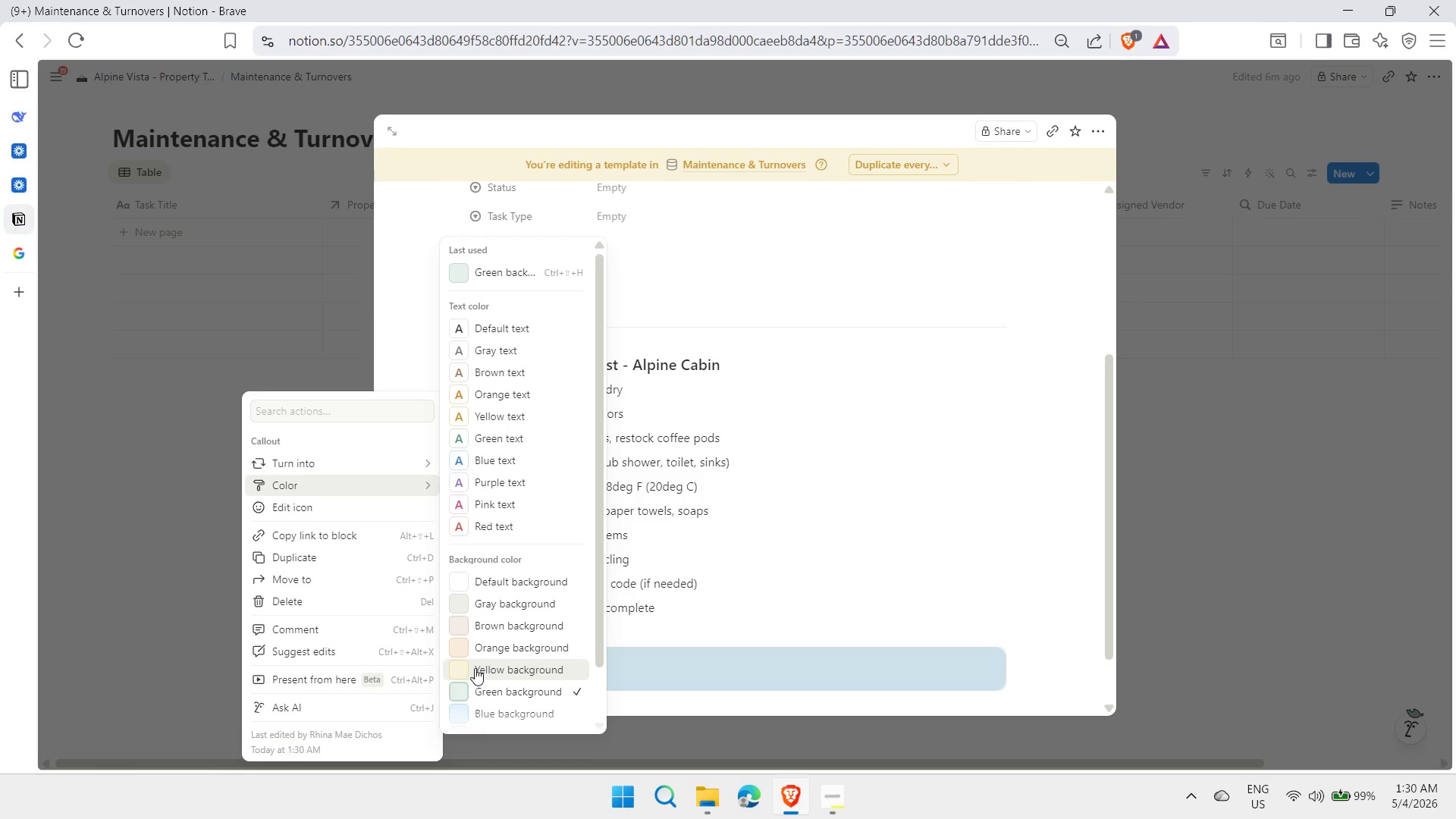 
left_click([475, 667])
 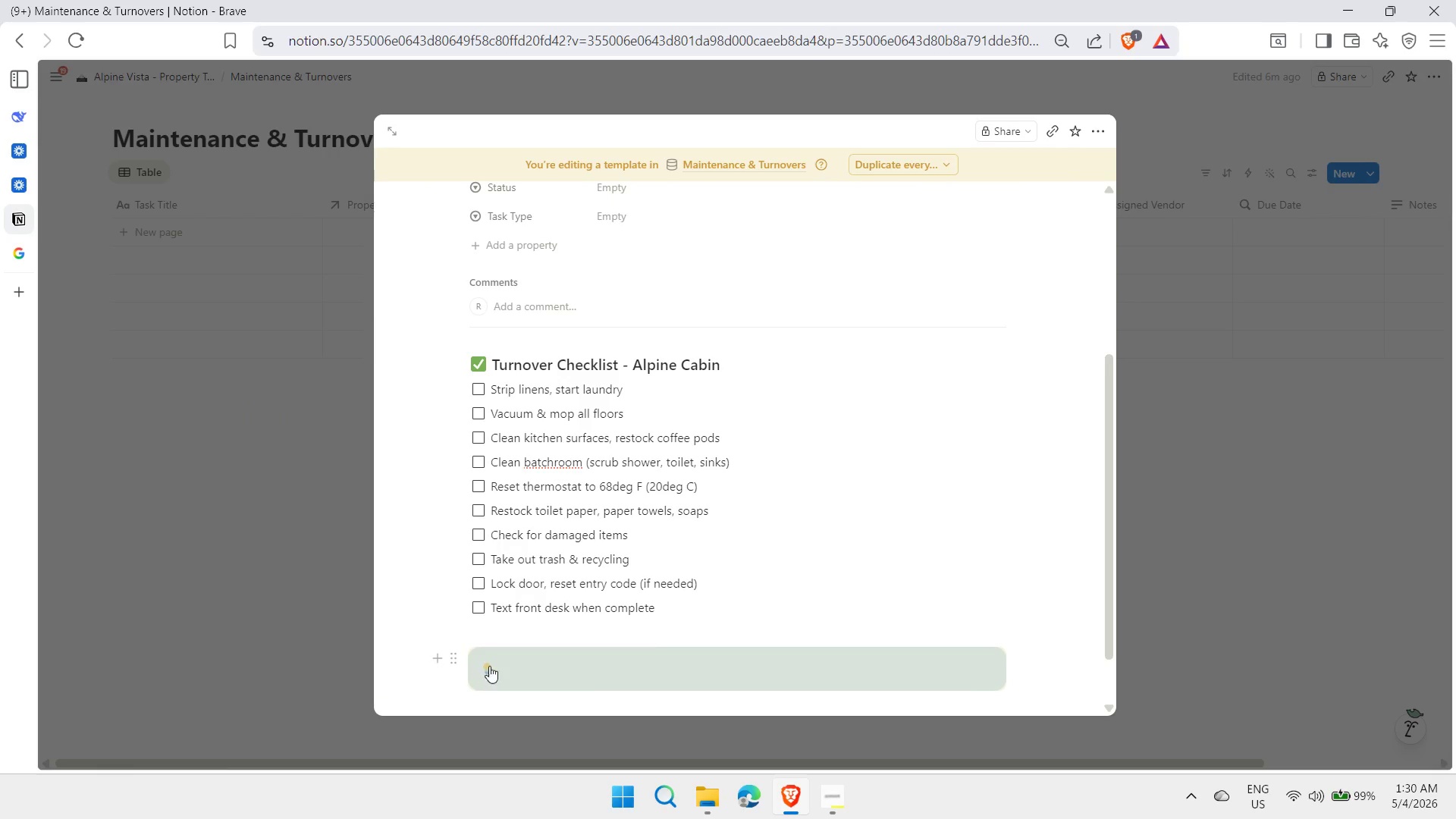 
left_click([505, 667])
 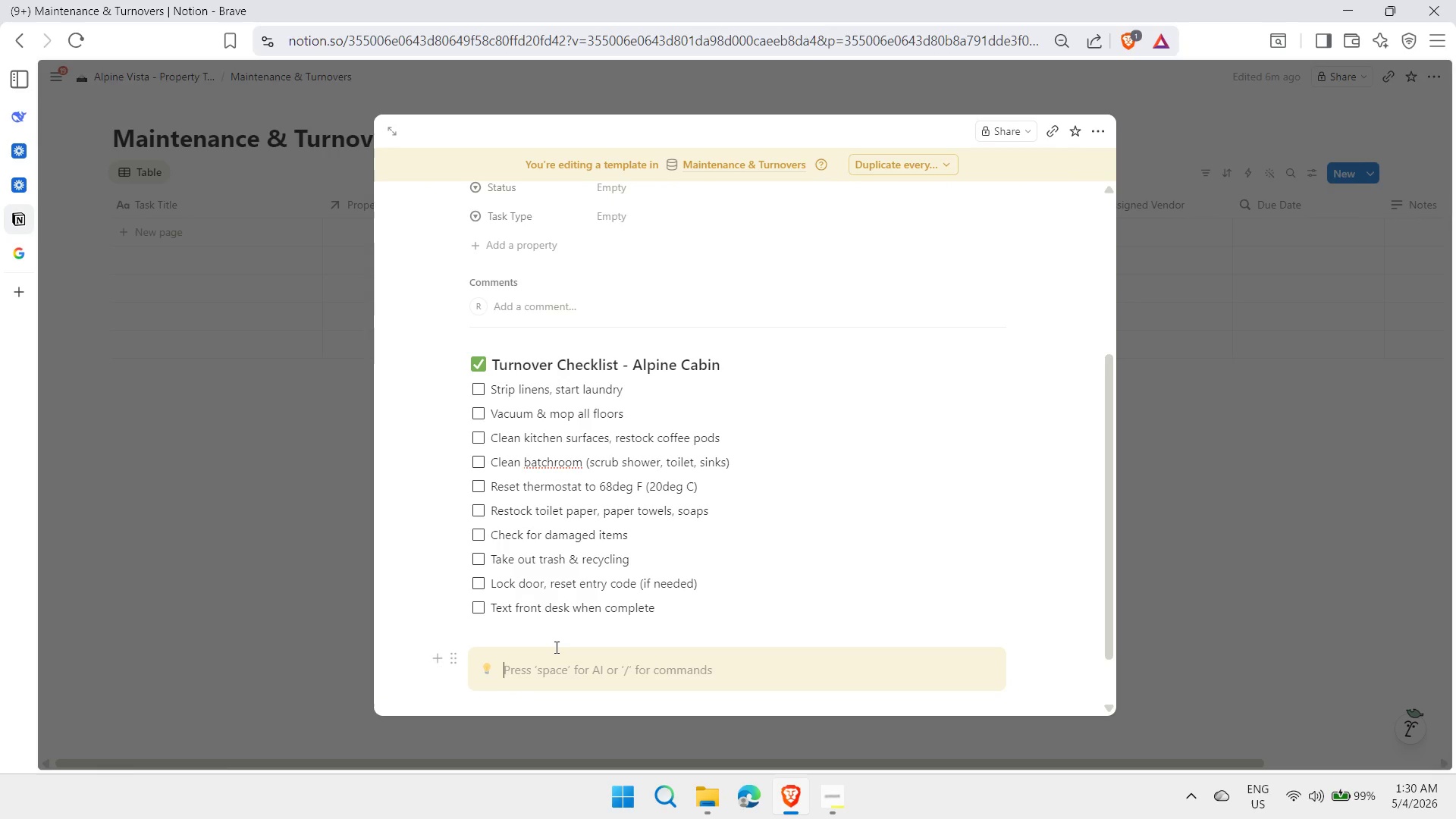 
key(Control+ControlLeft)
 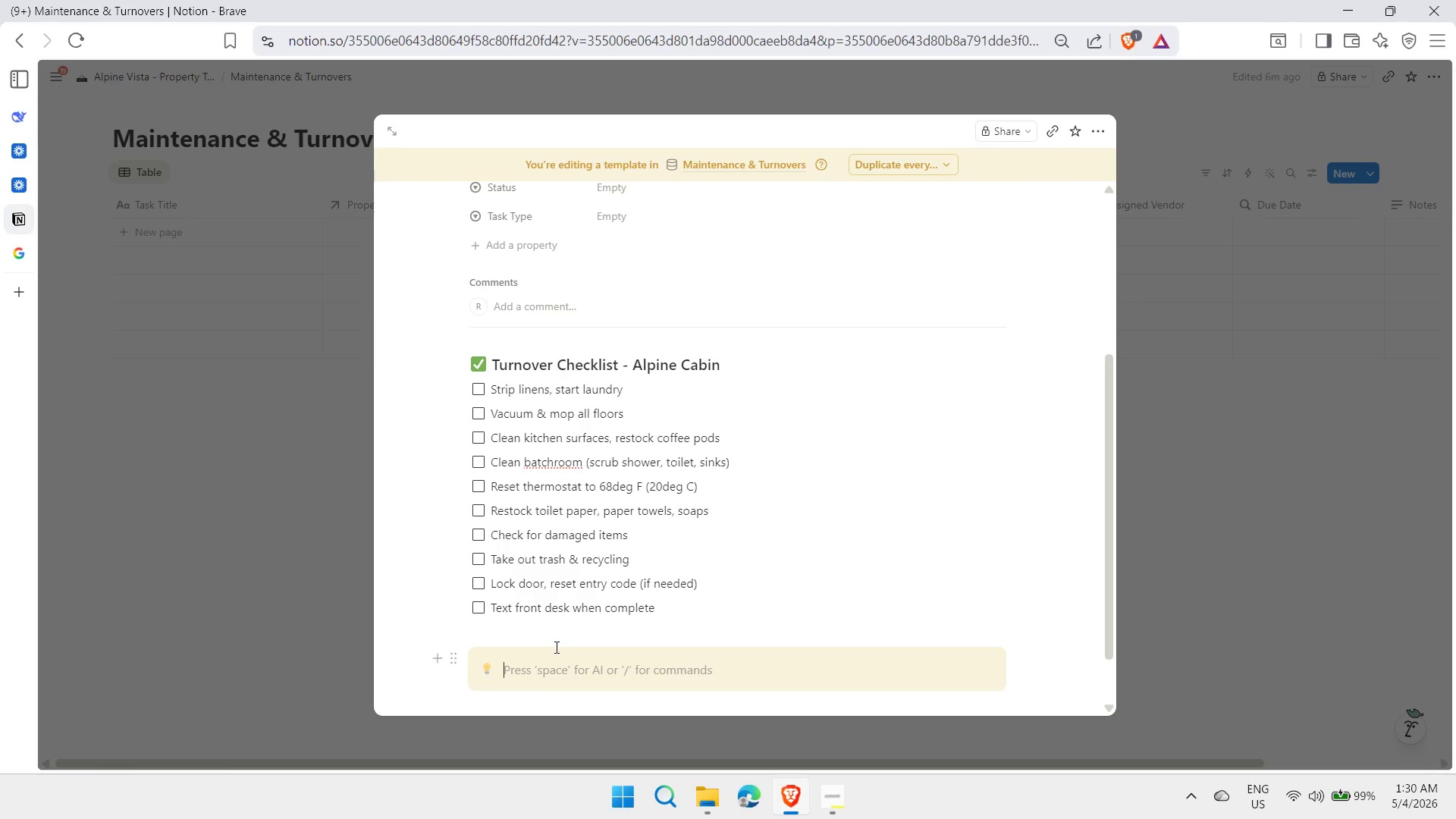 
key(Control+I)
 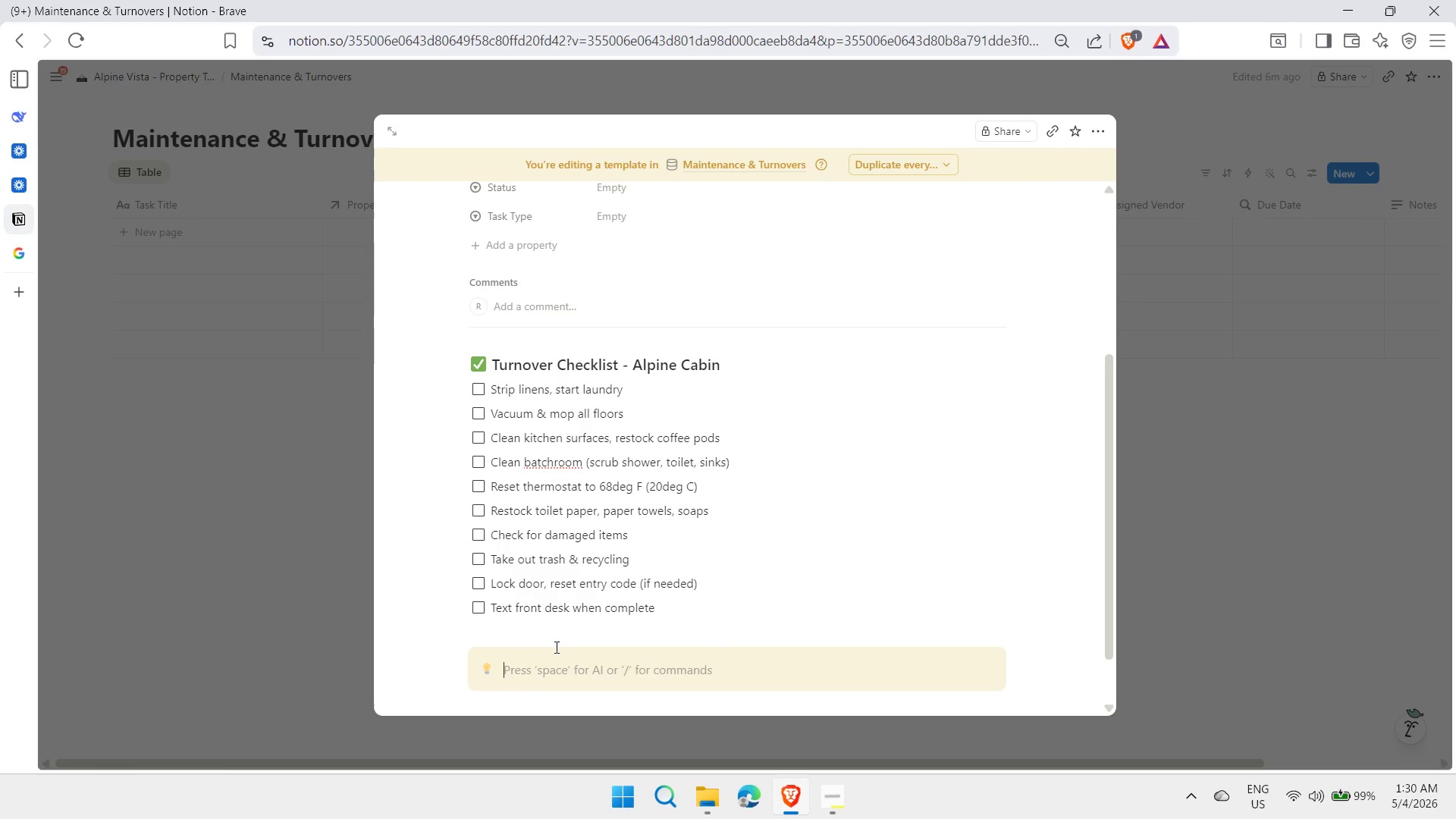 
type(After finishing the checklist, chnge )
key(Backspace)
key(Backspace)
key(Backspace)
key(Backspace)
type(ange the y)
key(Backspace)
type(task Status to ')
 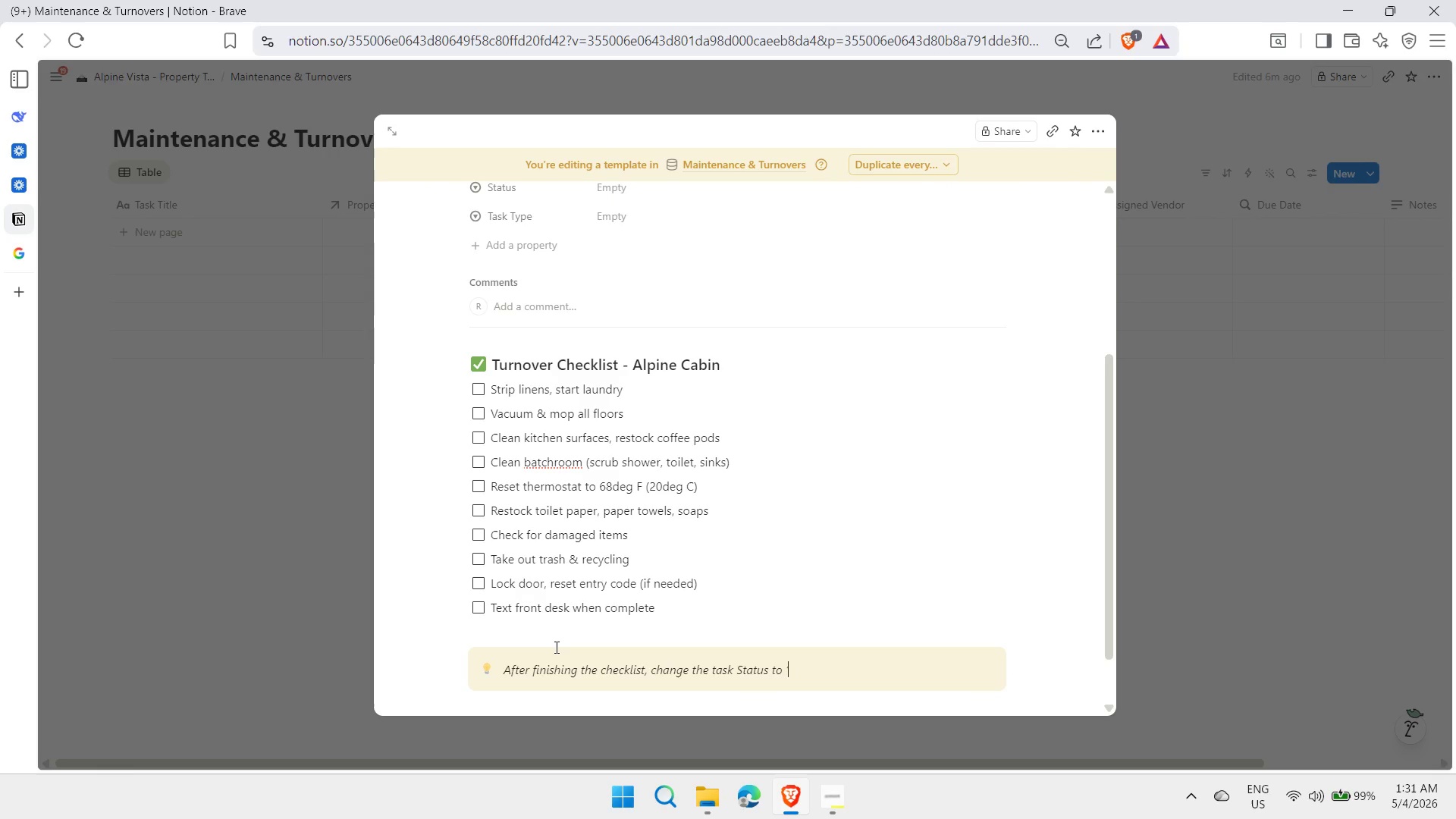 
key(Control+B)
 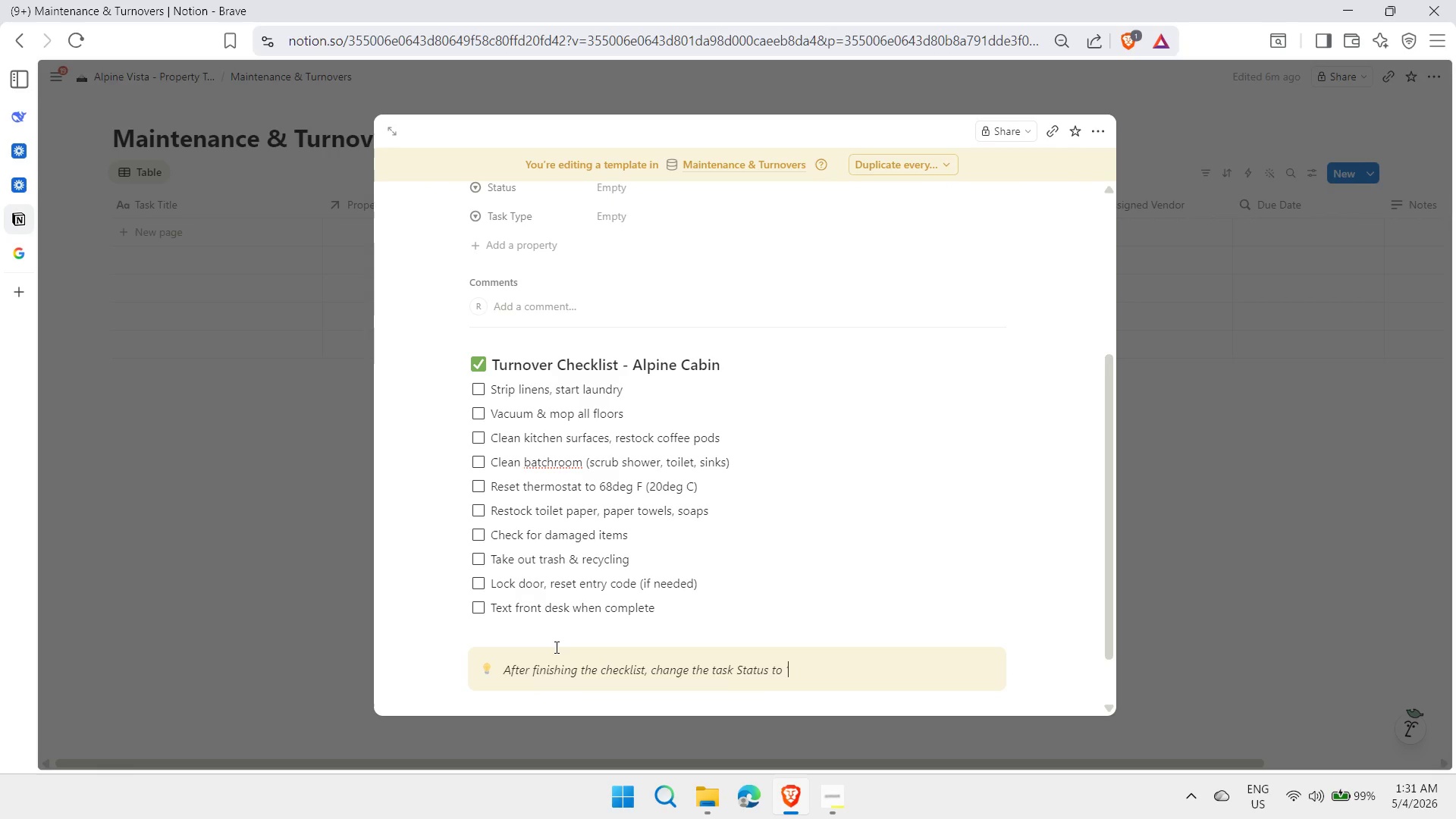 
type(Needs Inspection')
 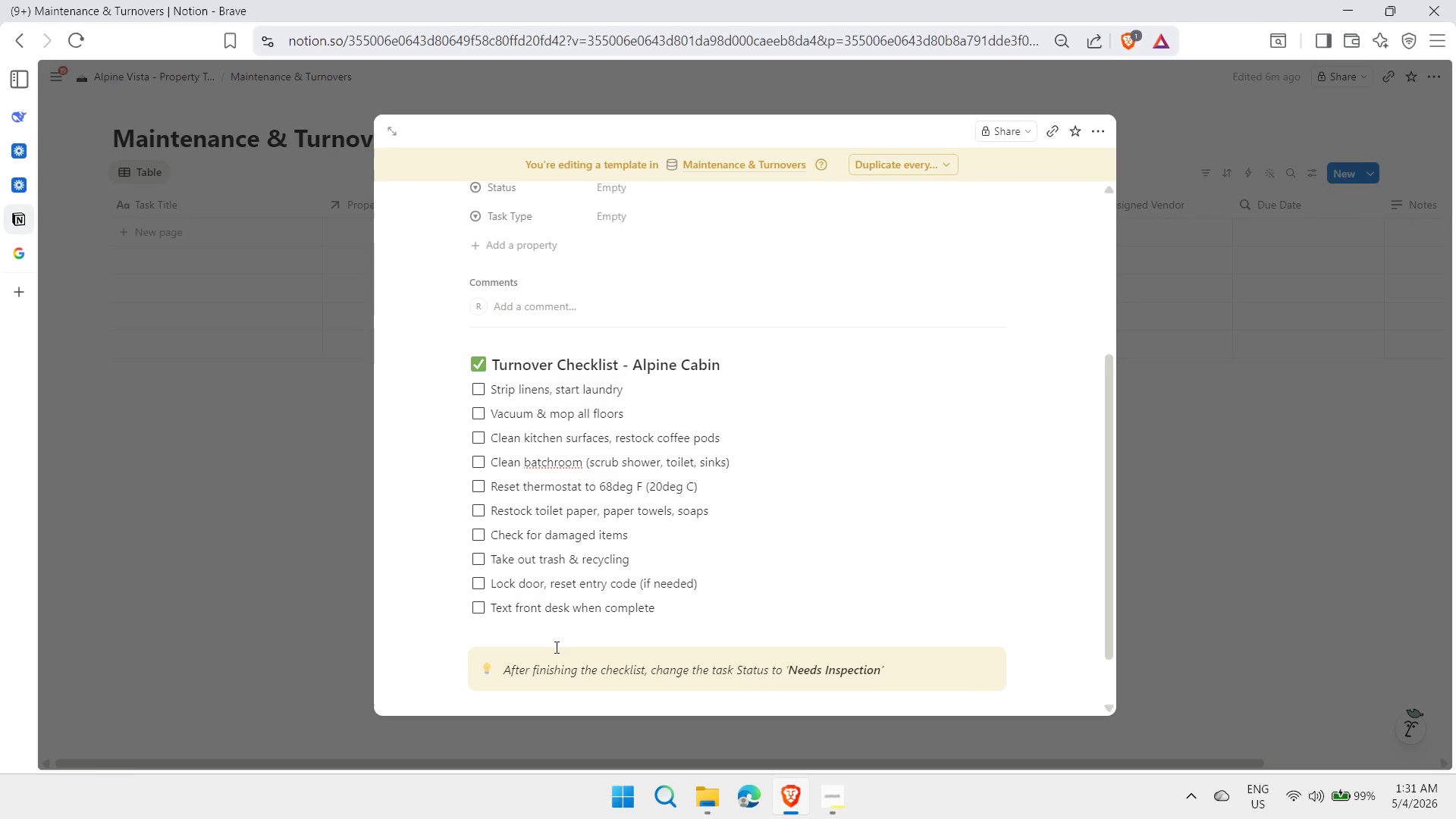 
key(Control+B)
 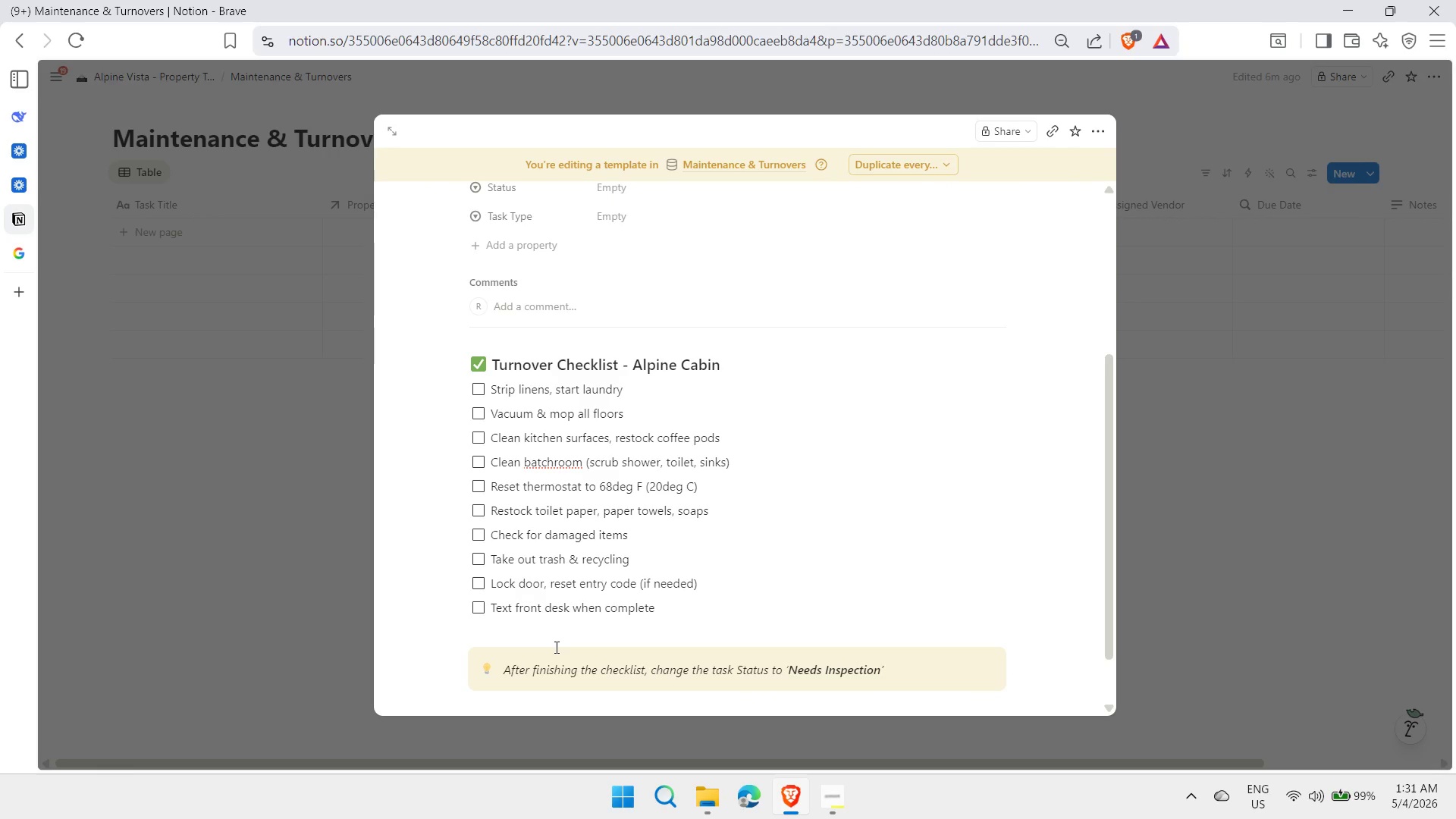 
type(. The property manager will review.)
 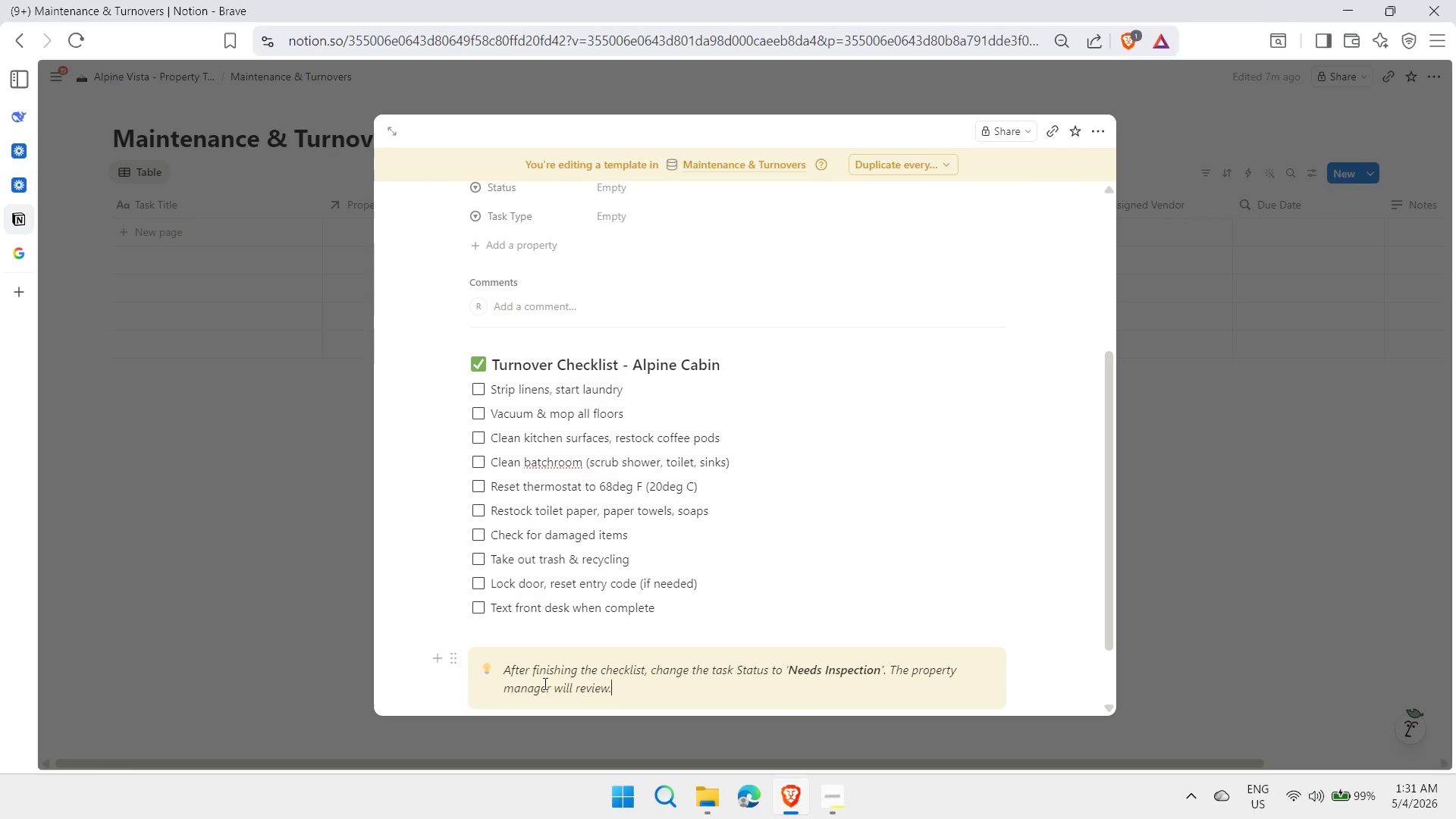 
left_click([501, 678])
 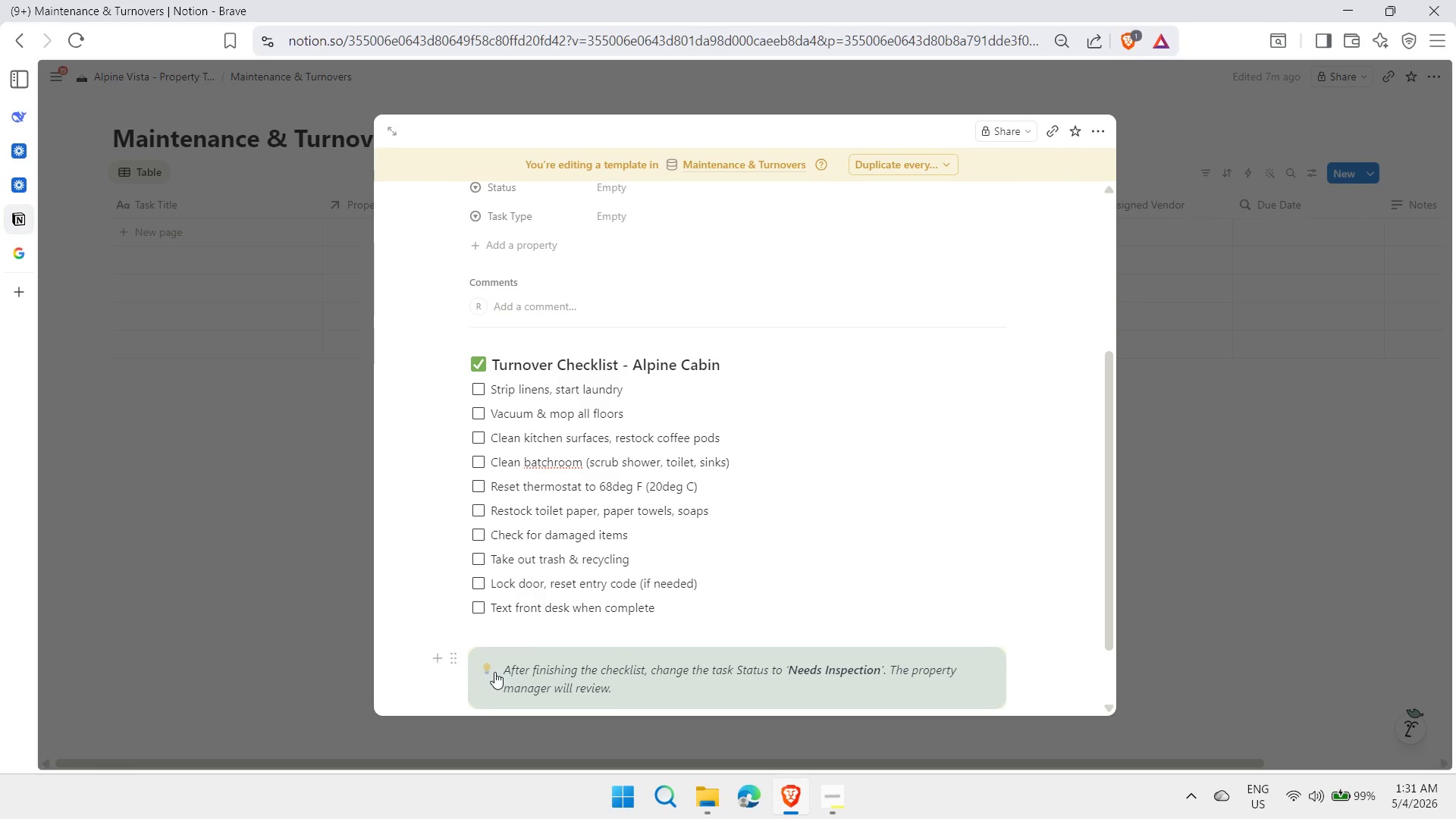 
left_click([494, 672])
 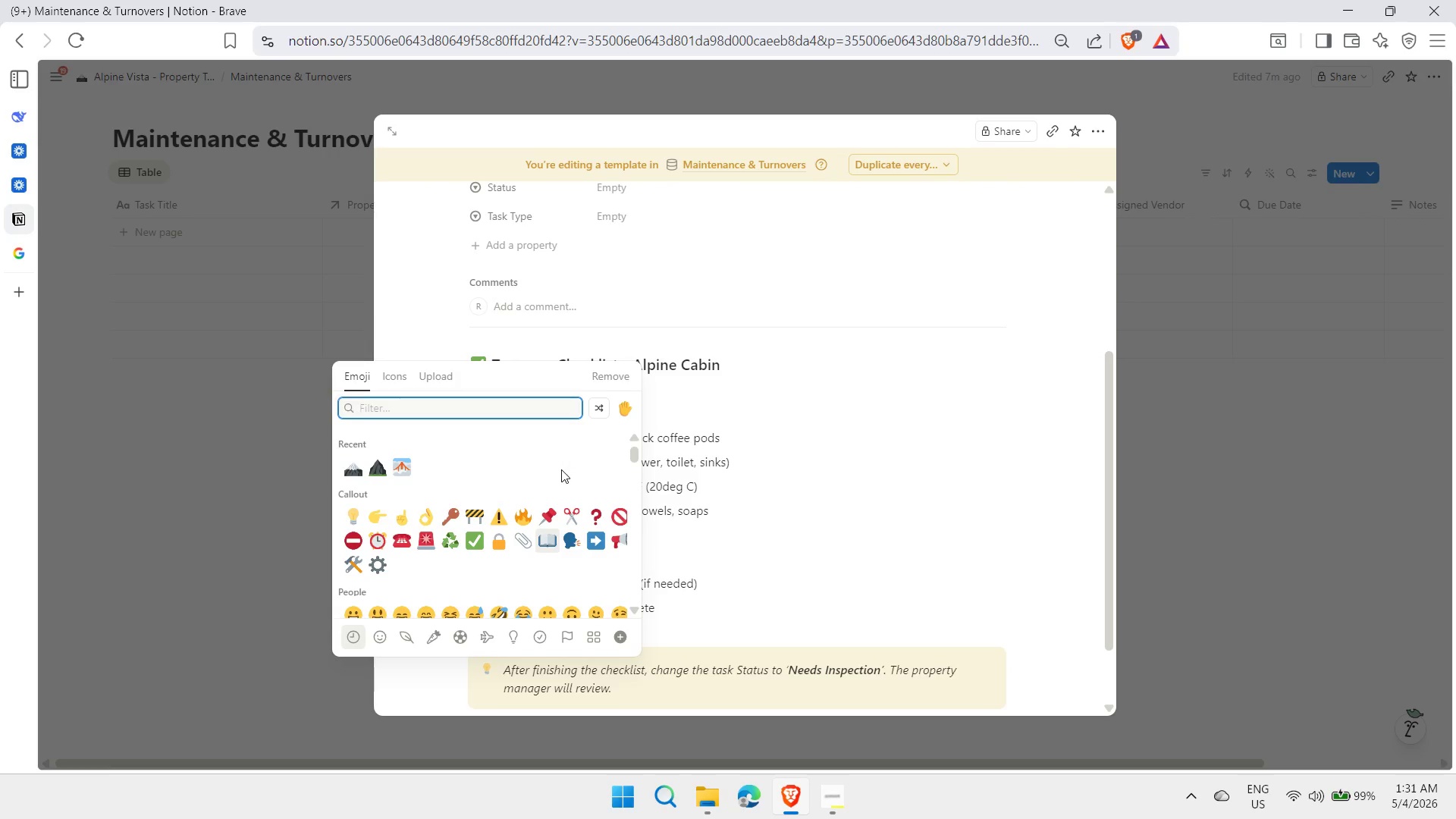 
left_click([616, 375])
 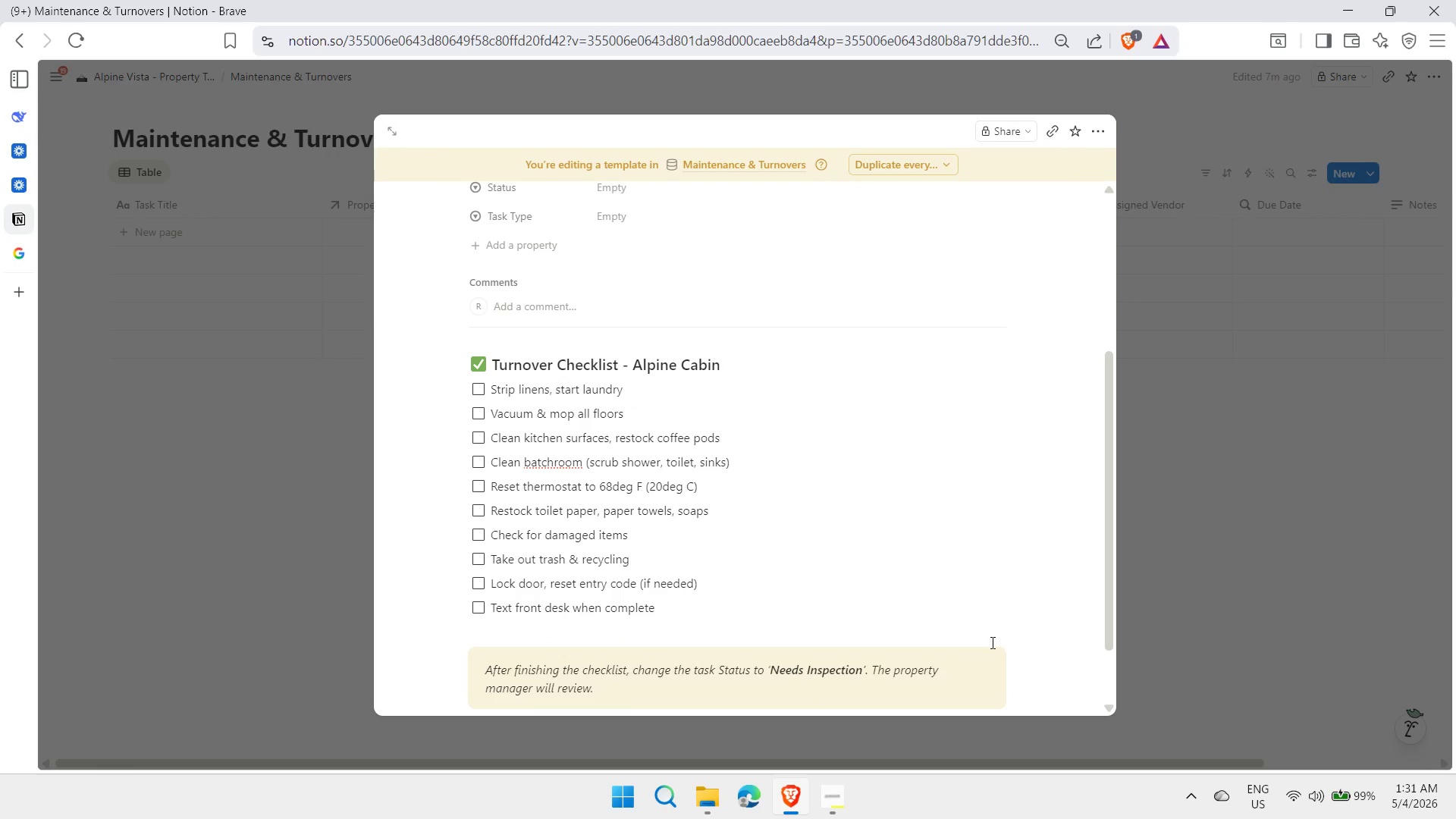 
left_click([1051, 673])
 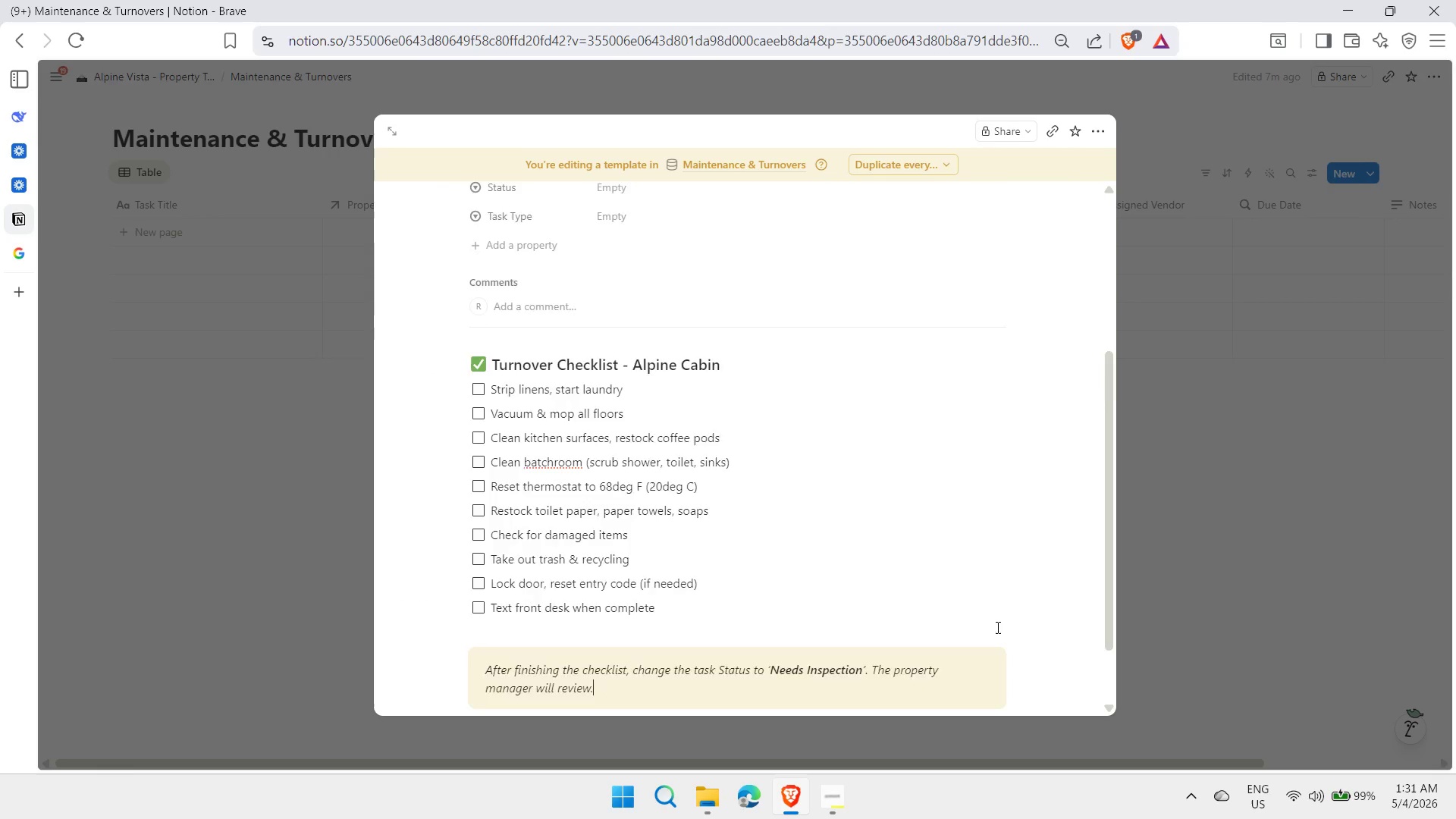 
scroll: coordinate [1002, 623], scroll_direction: down, amount: 3.0
 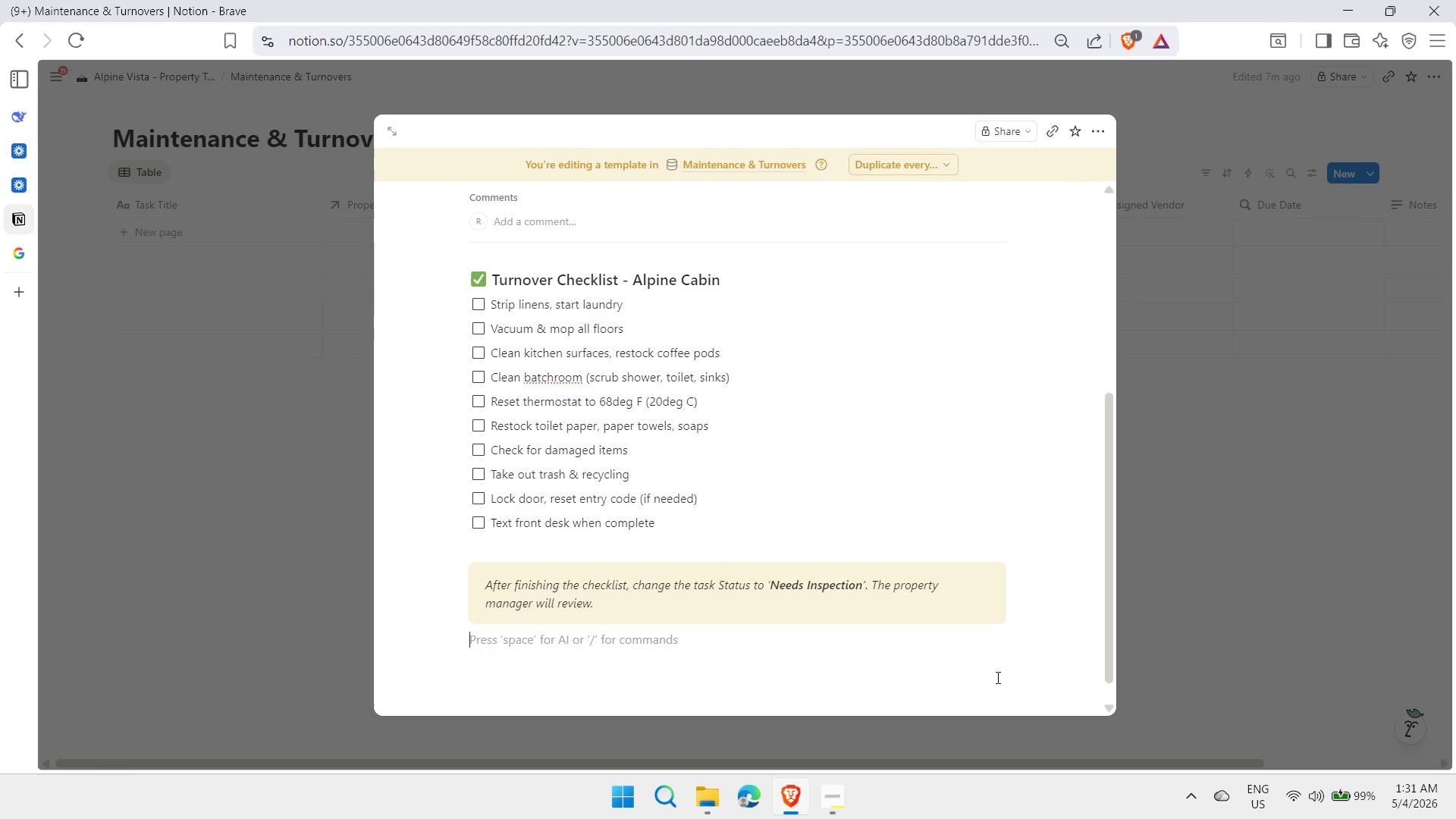 
scroll: coordinate [949, 648], scroll_direction: up, amount: 7.0
 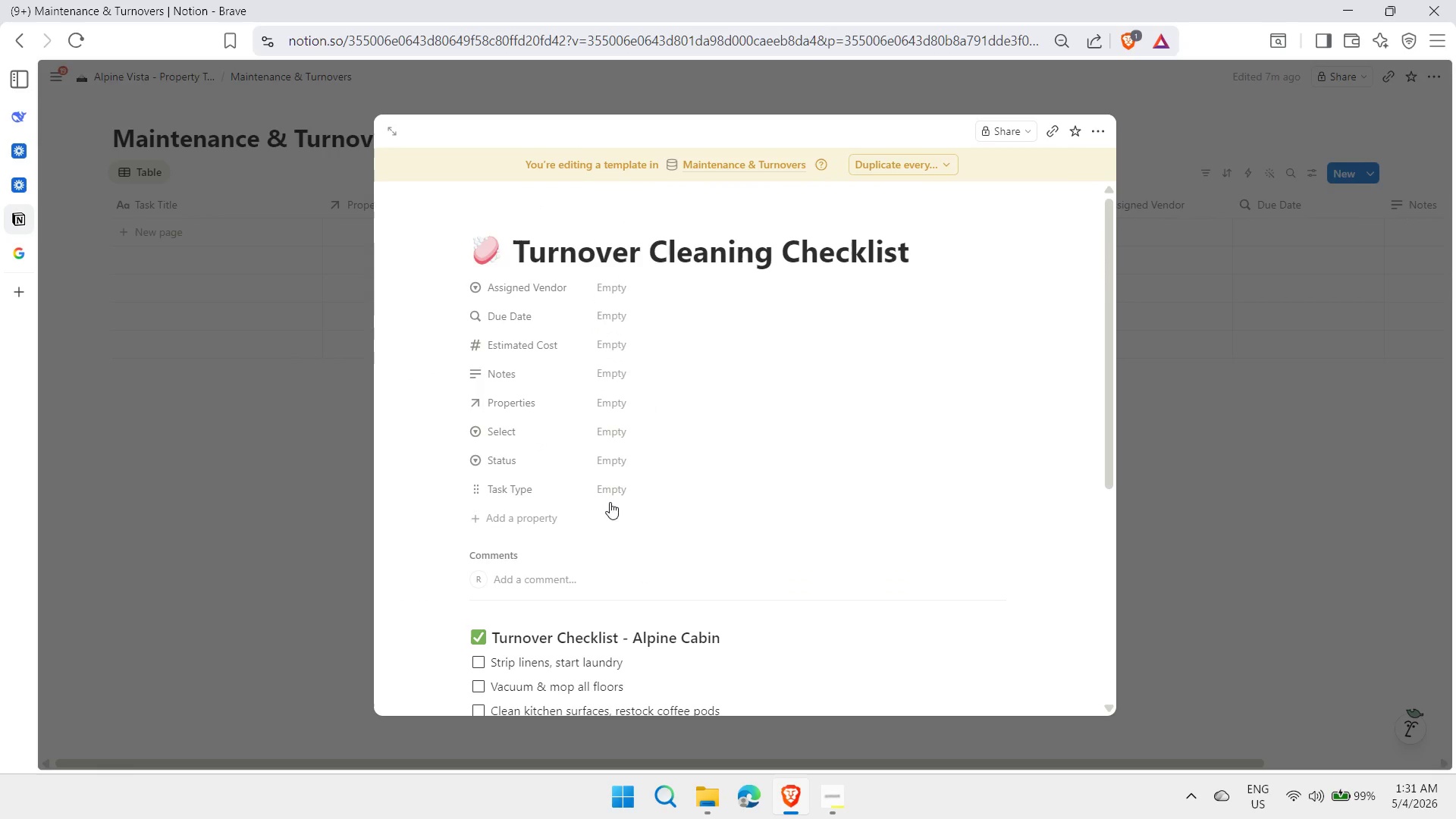 
left_click([612, 489])
 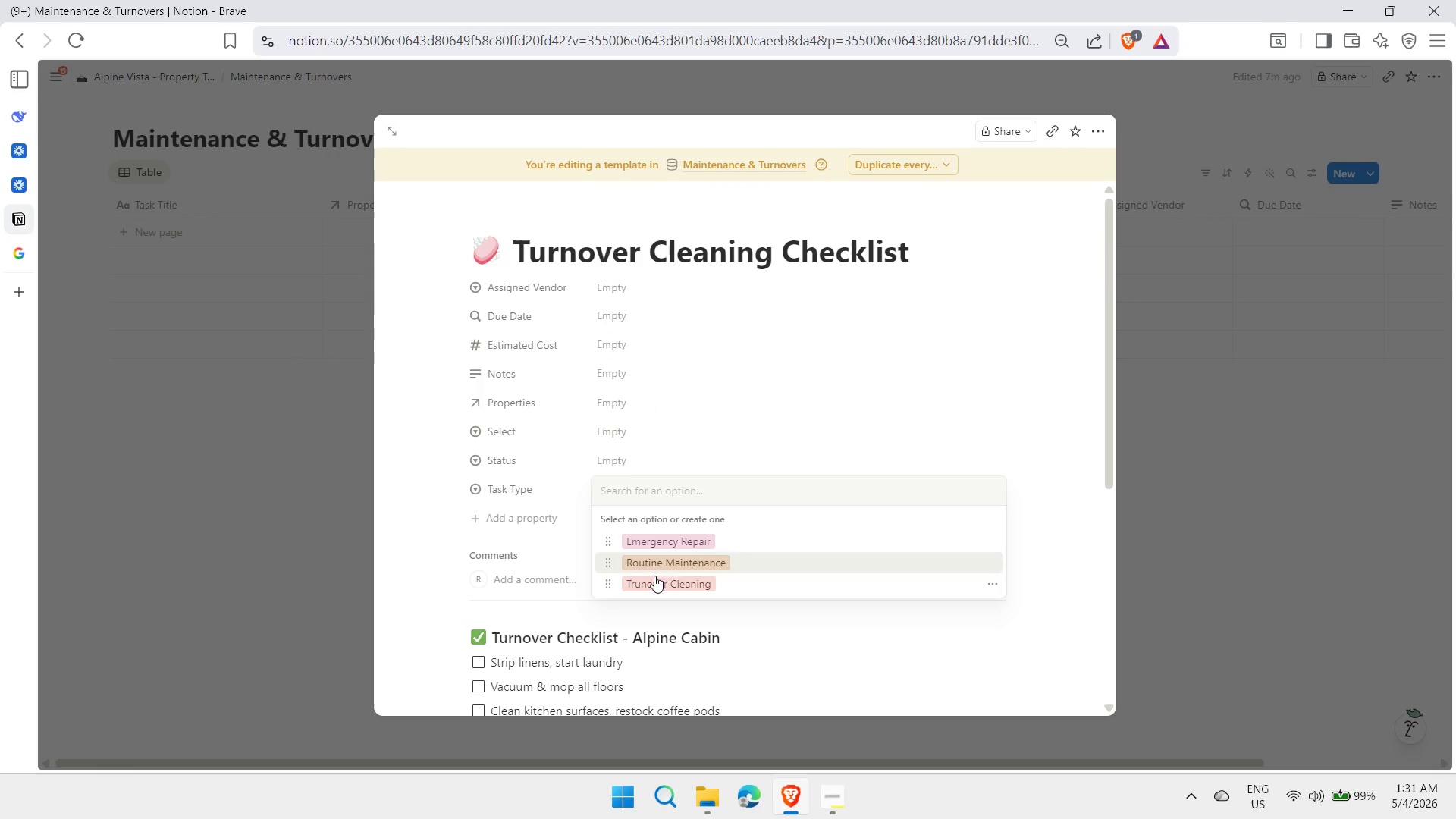 
left_click([654, 582])
 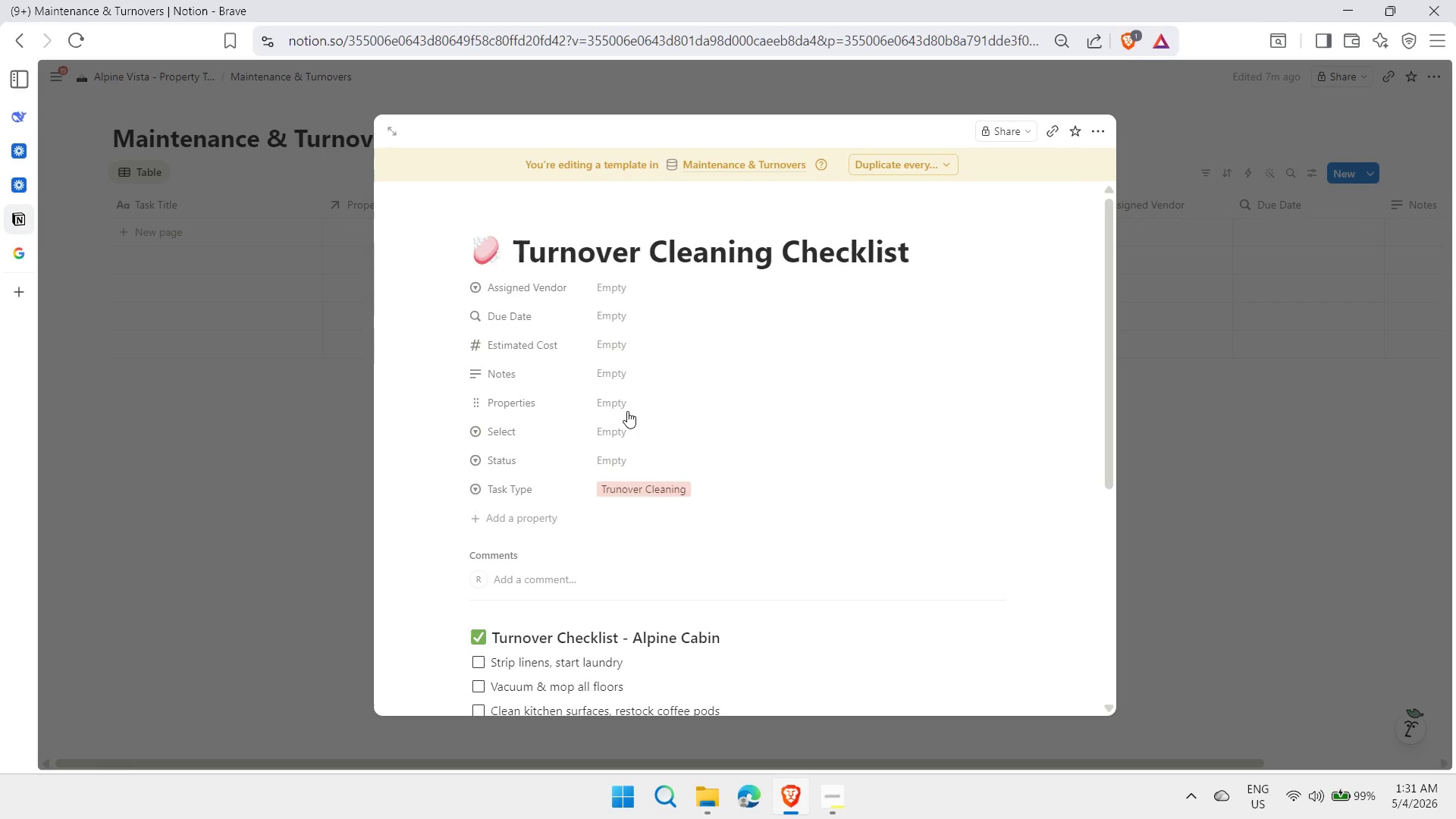 
wait(7.06)
 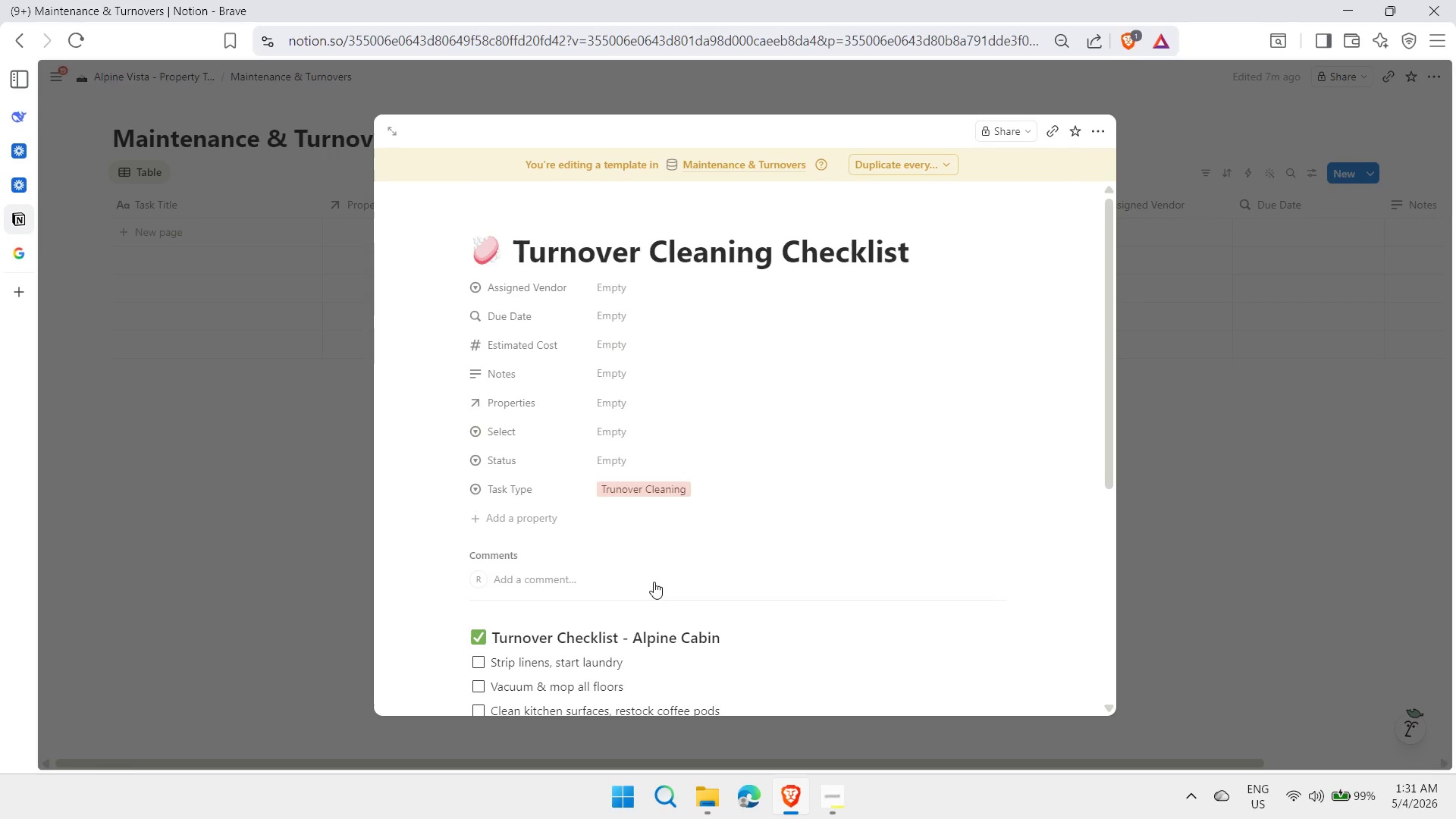 
left_click([499, 517])
 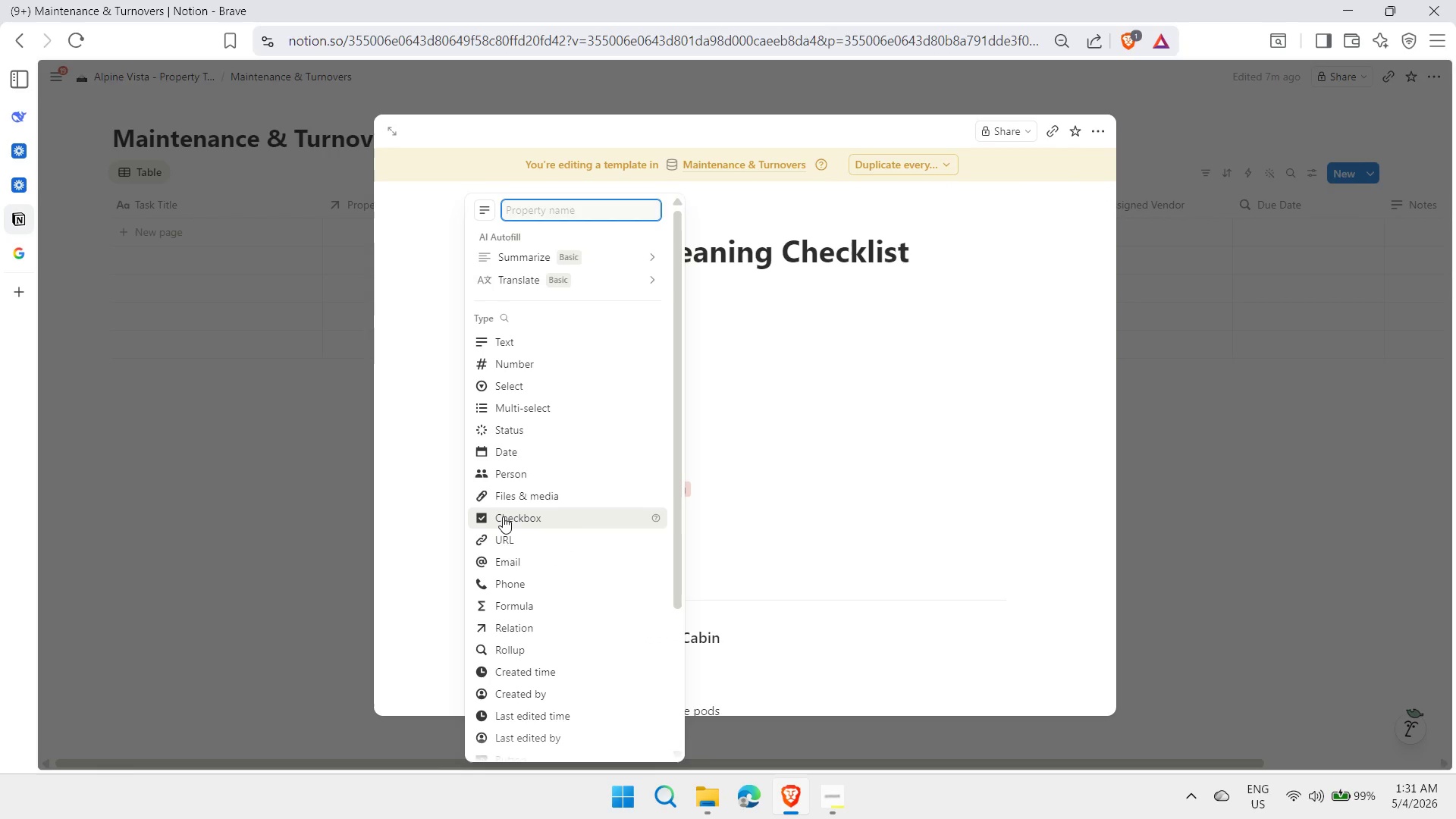 
type(prio)
 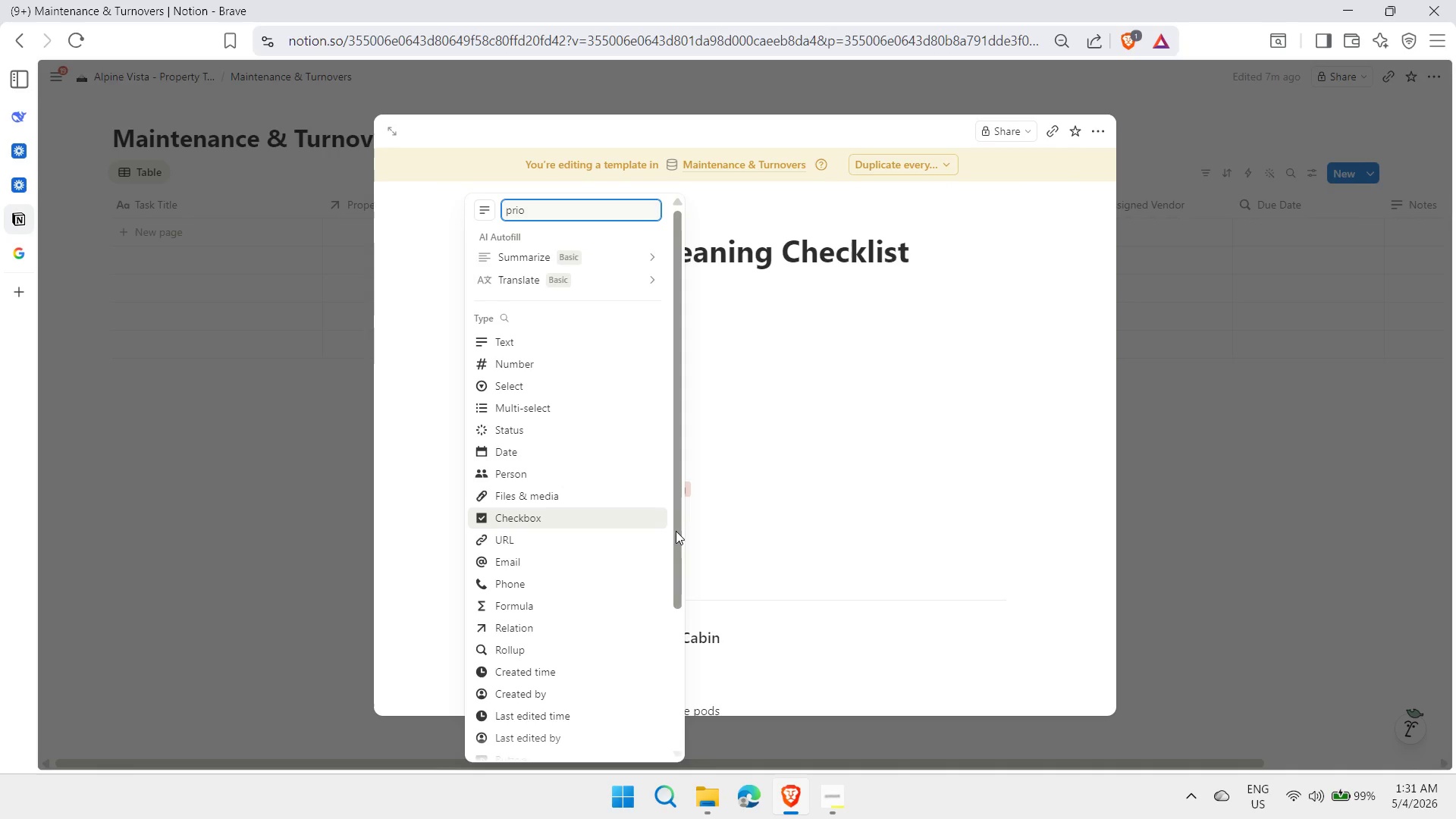 
left_click_drag(start_coordinate=[677, 535], to_coordinate=[666, 470])
 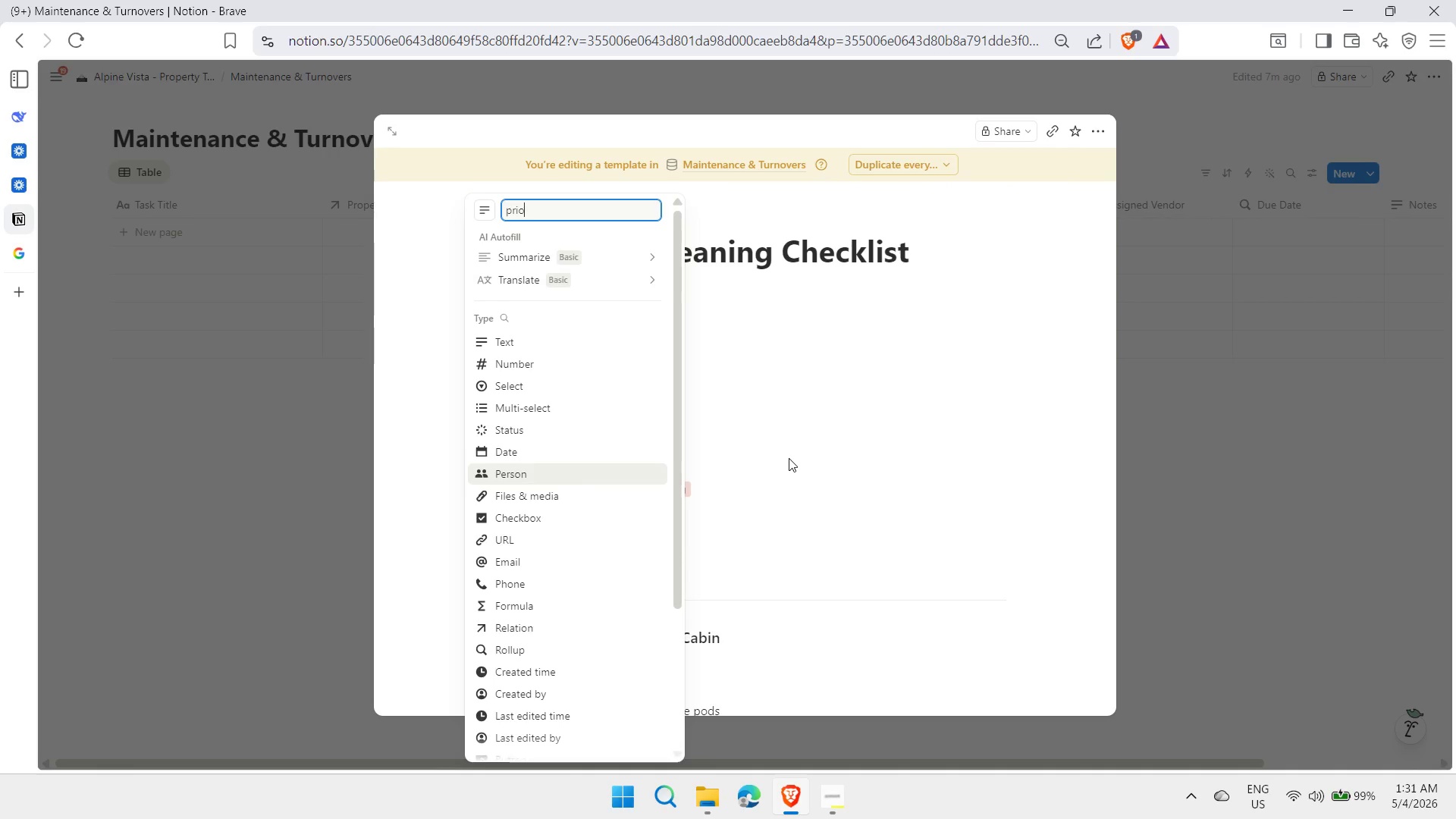 
left_click([1001, 535])
 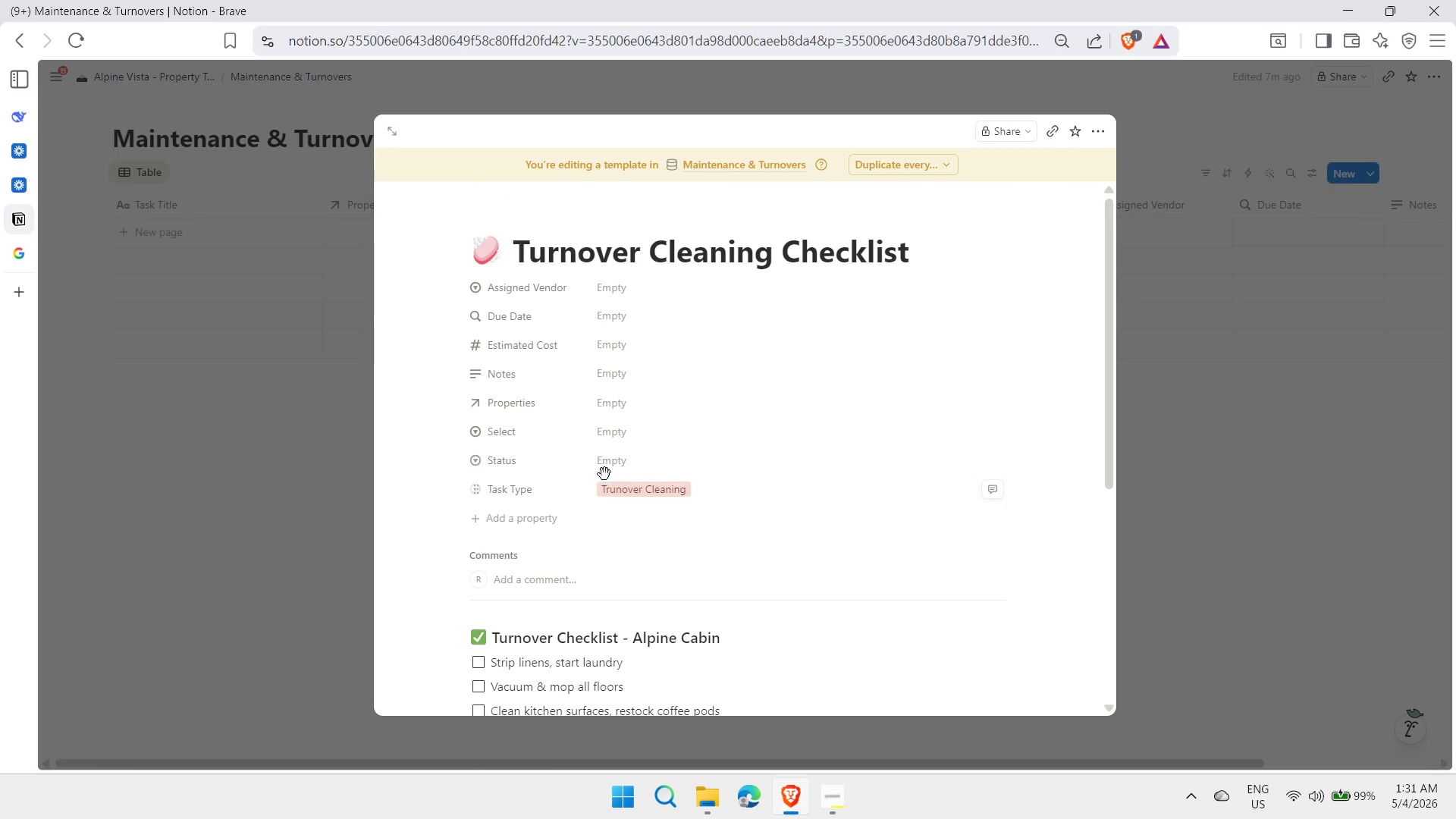 
left_click([613, 457])
 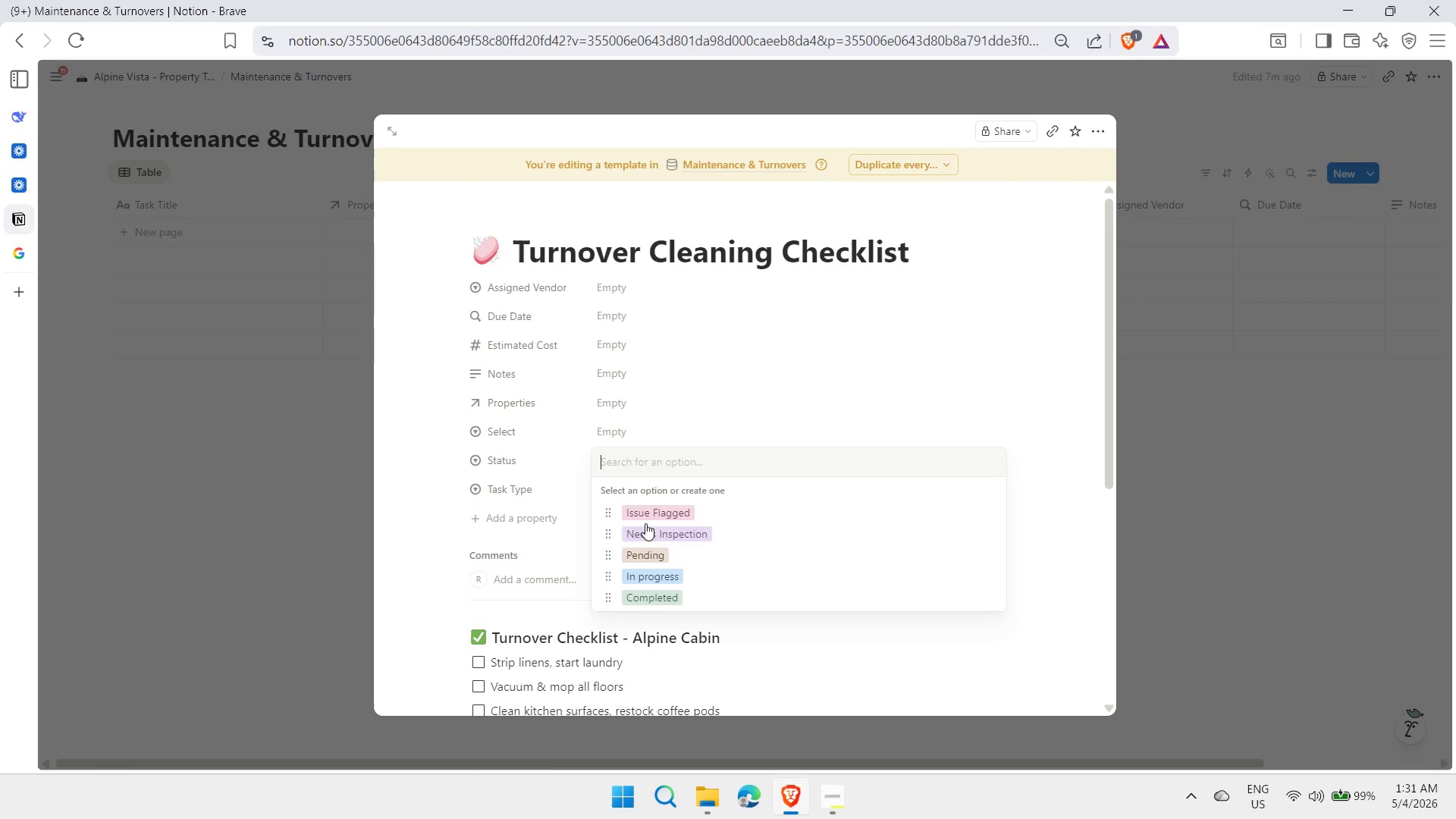 
left_click([650, 554])
 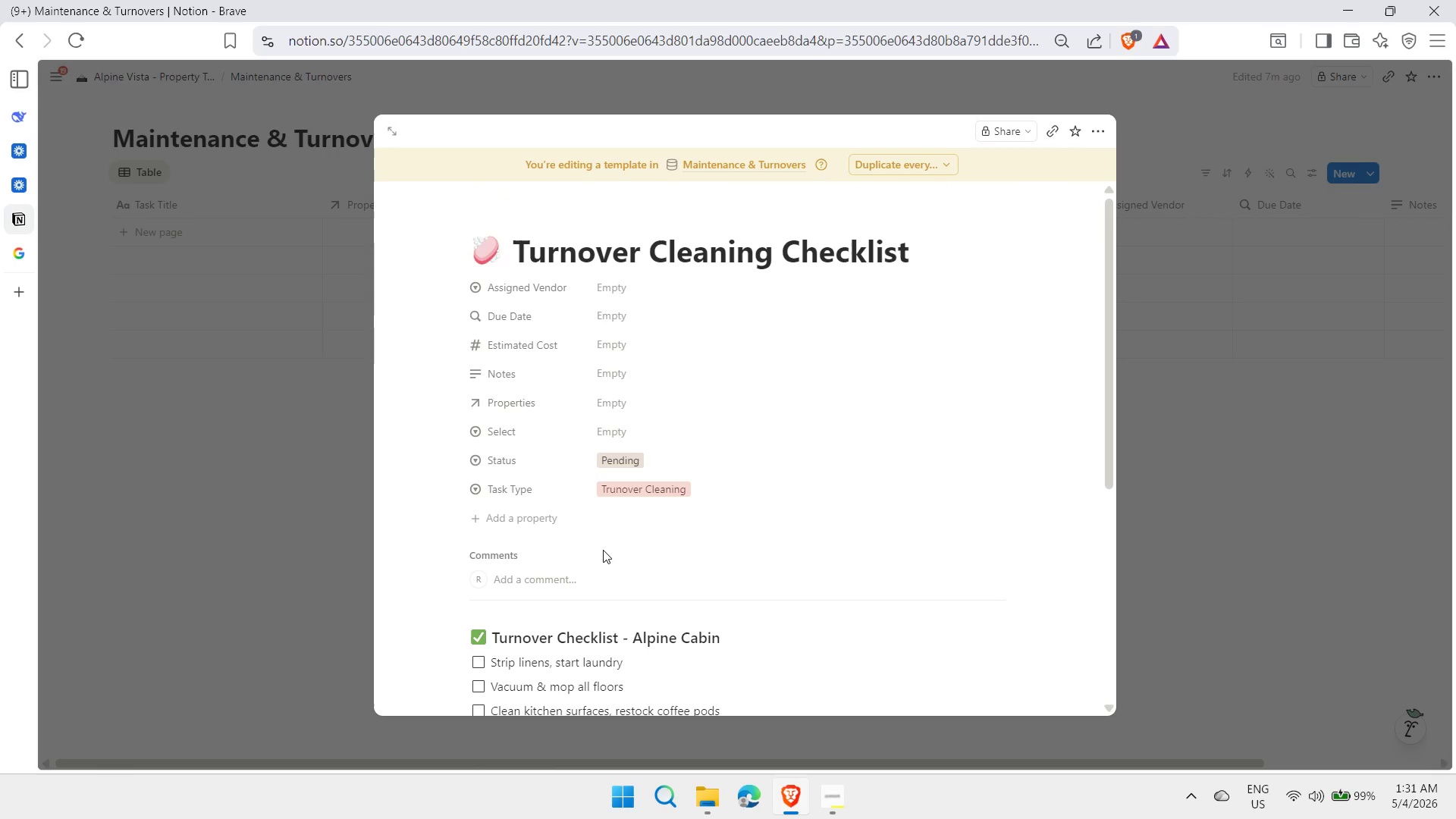 
scroll: coordinate [872, 552], scroll_direction: down, amount: 5.0
 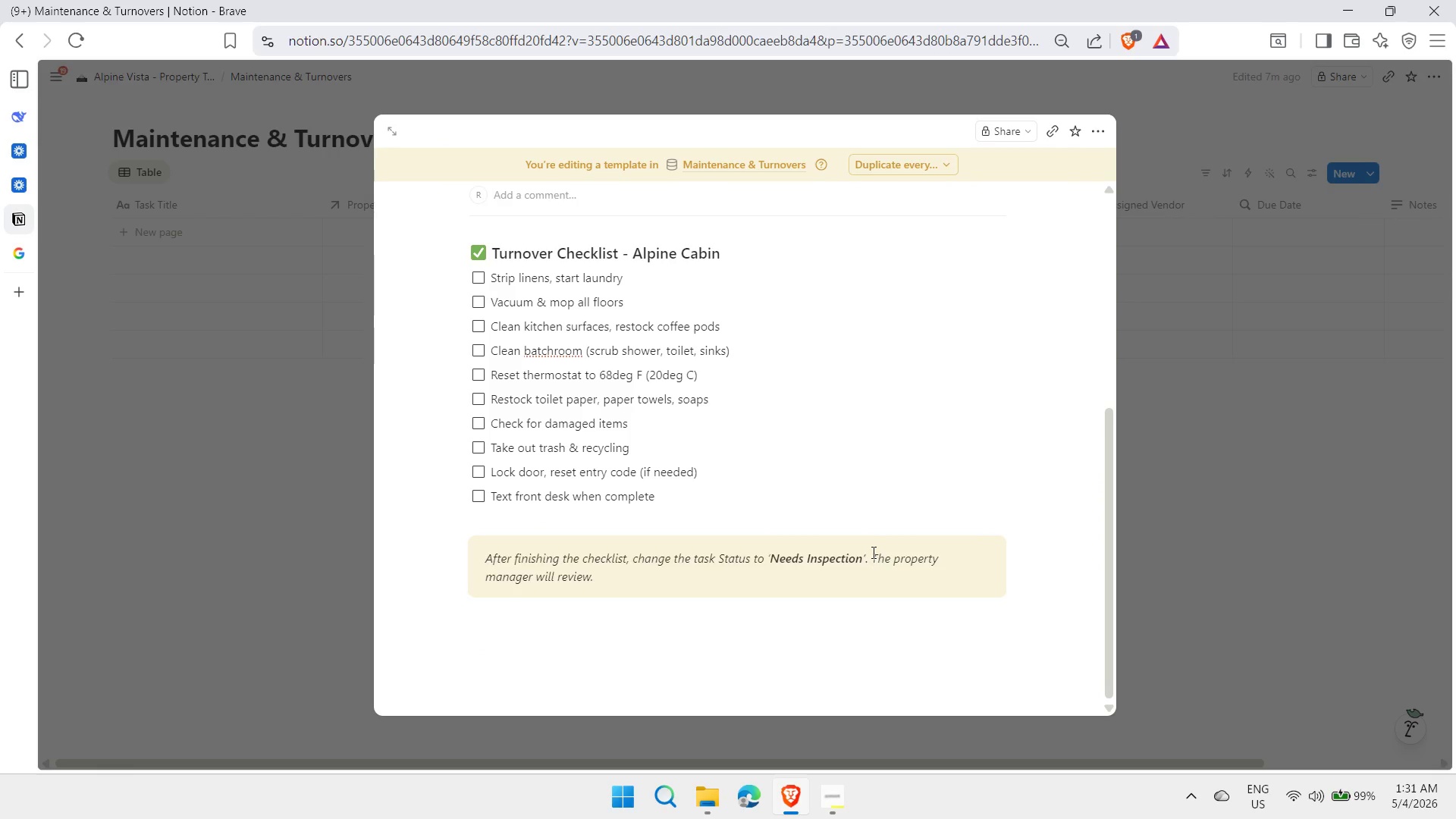 
scroll: coordinate [872, 552], scroll_direction: up, amount: 1.0
 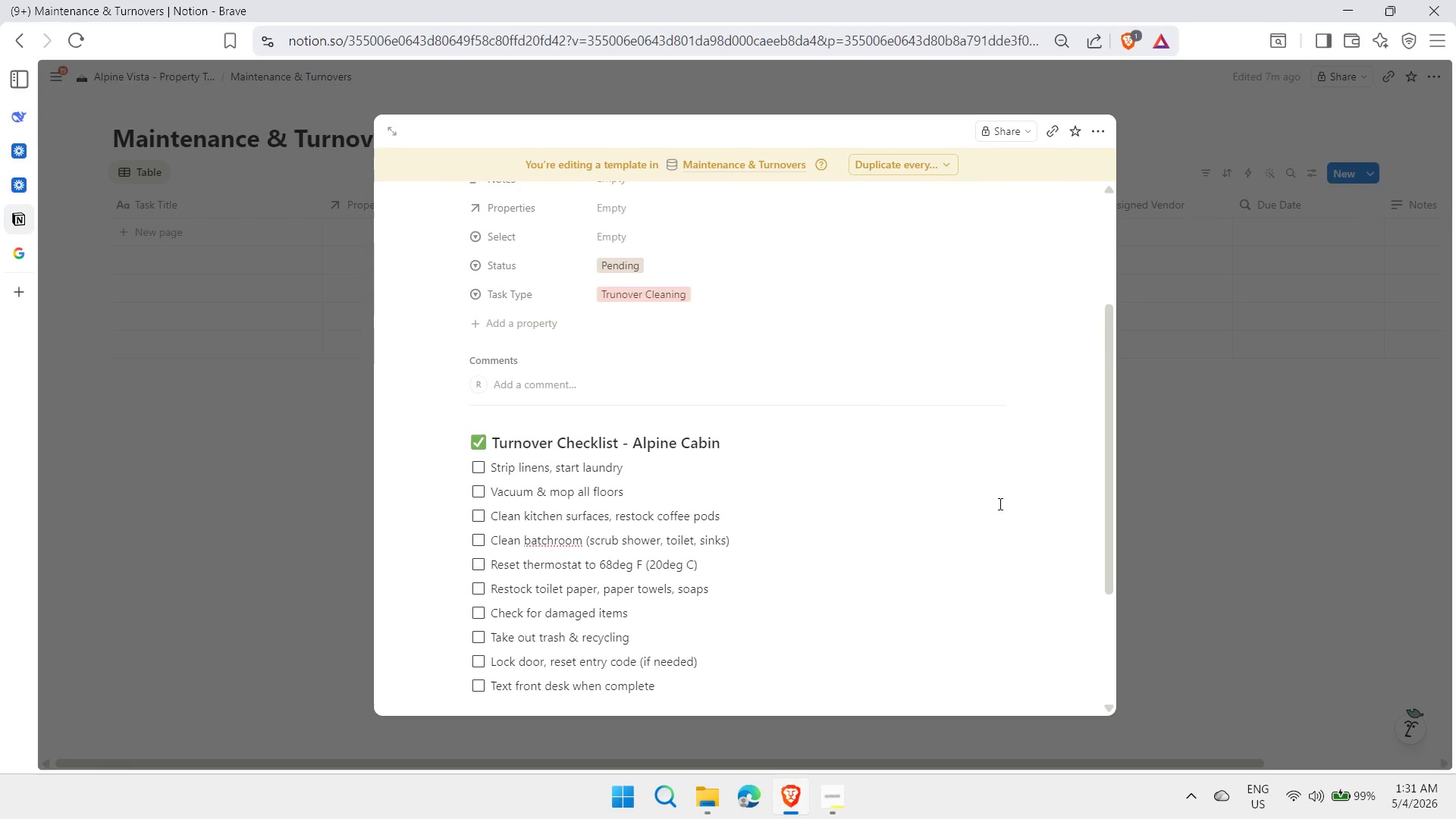 
scroll: coordinate [940, 506], scroll_direction: down, amount: 1.0
 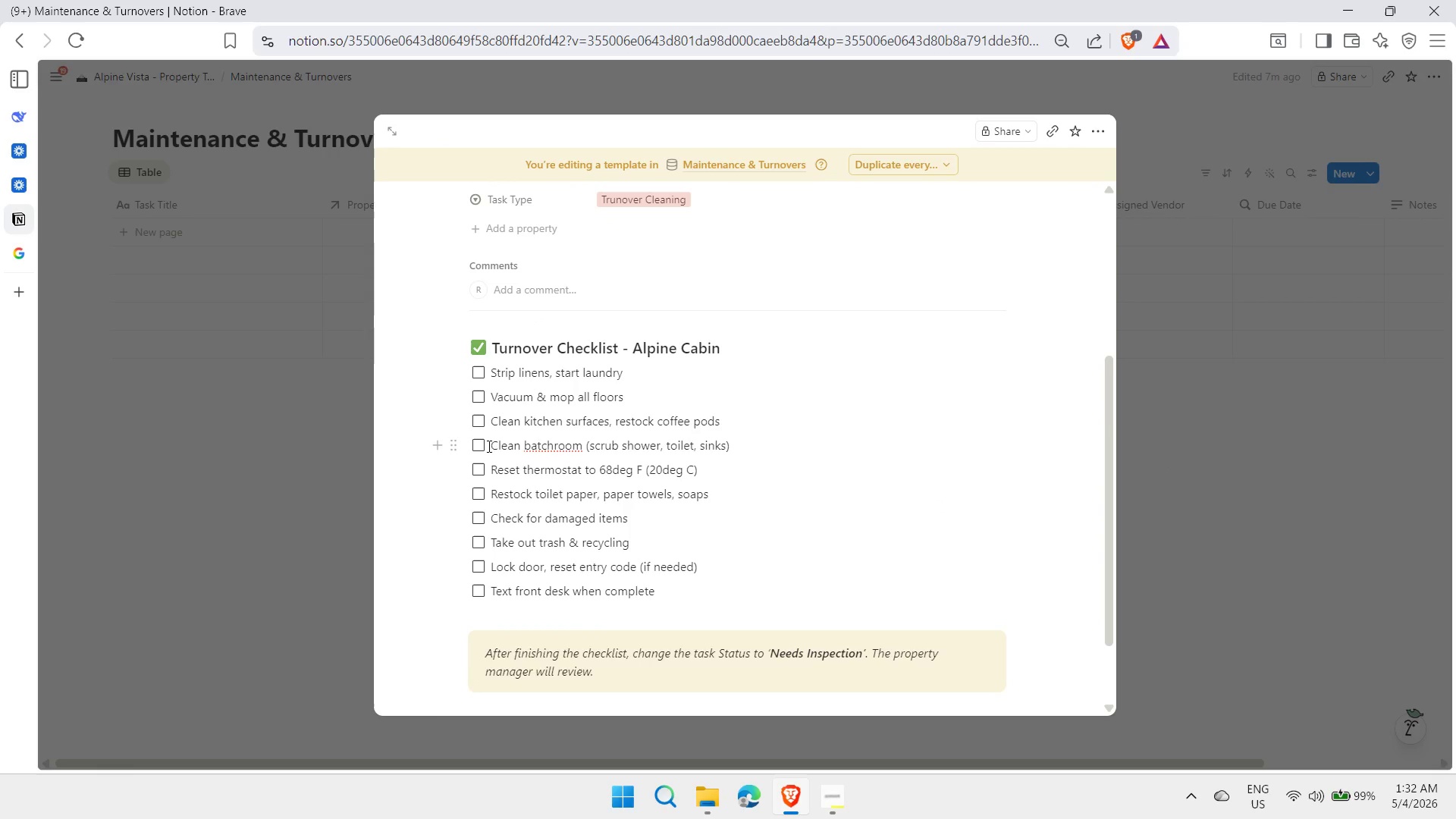 
left_click([556, 446])
 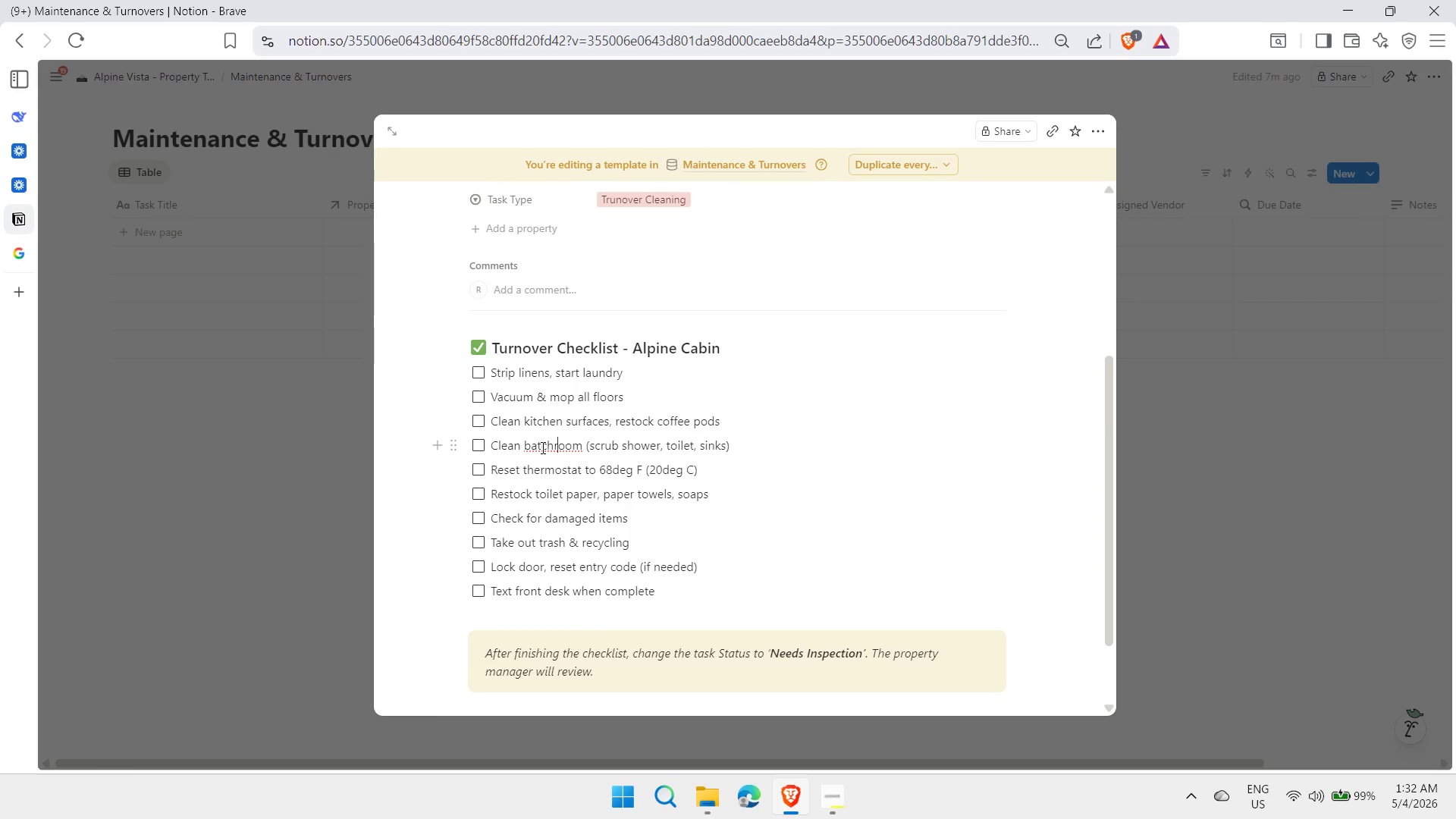 
left_click([548, 447])
 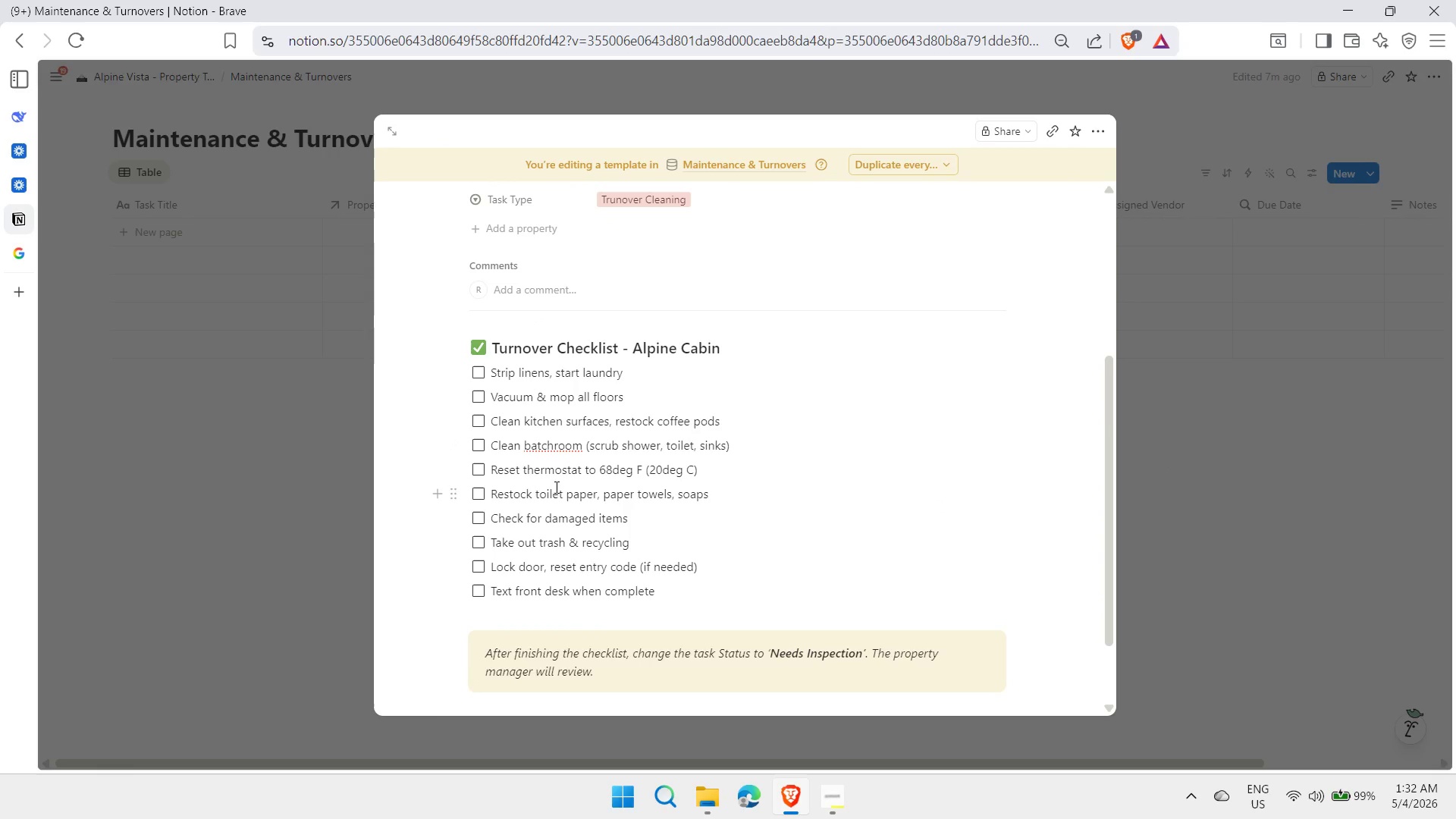 
key(Backspace)
 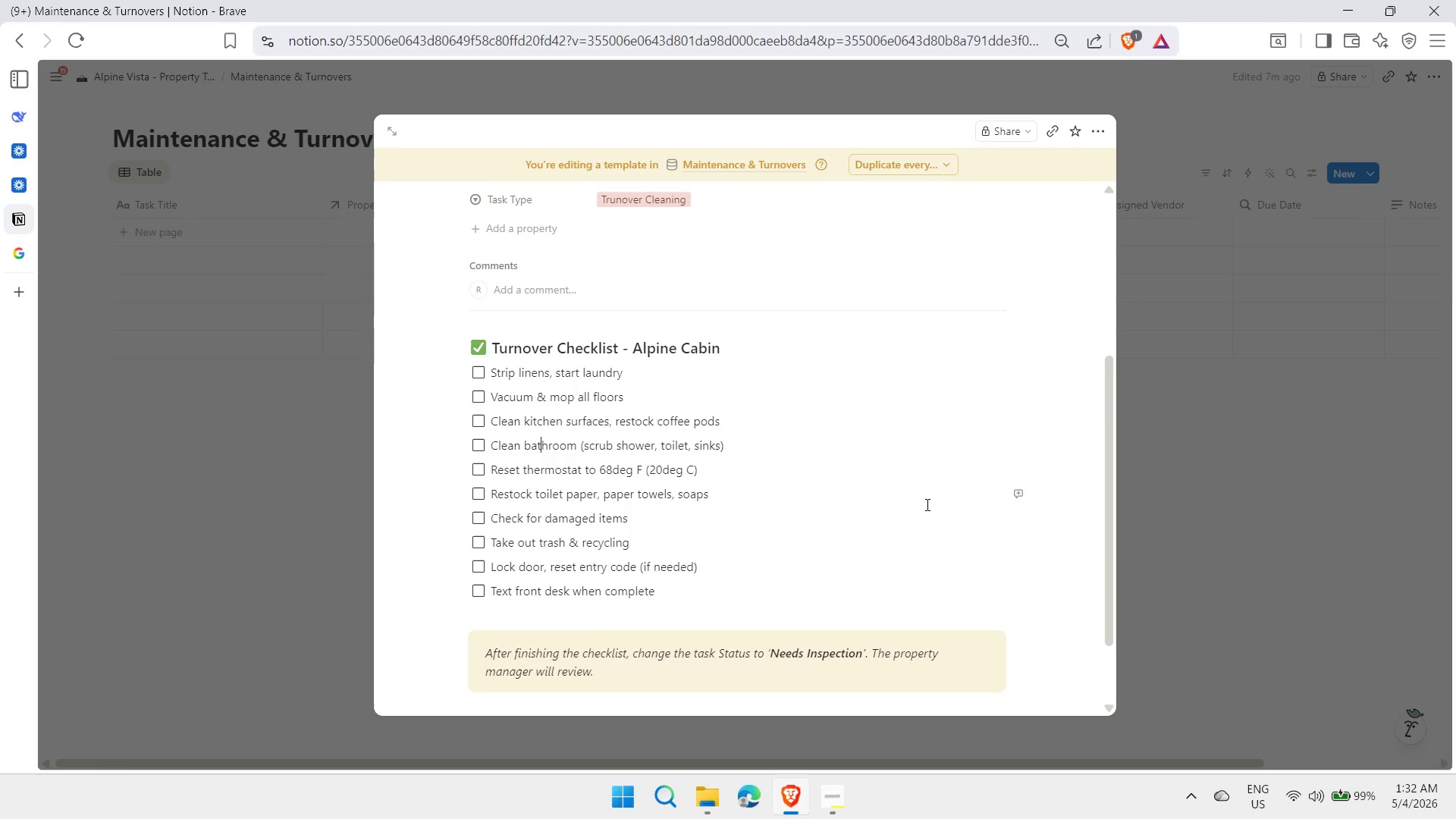 
left_click([926, 504])
 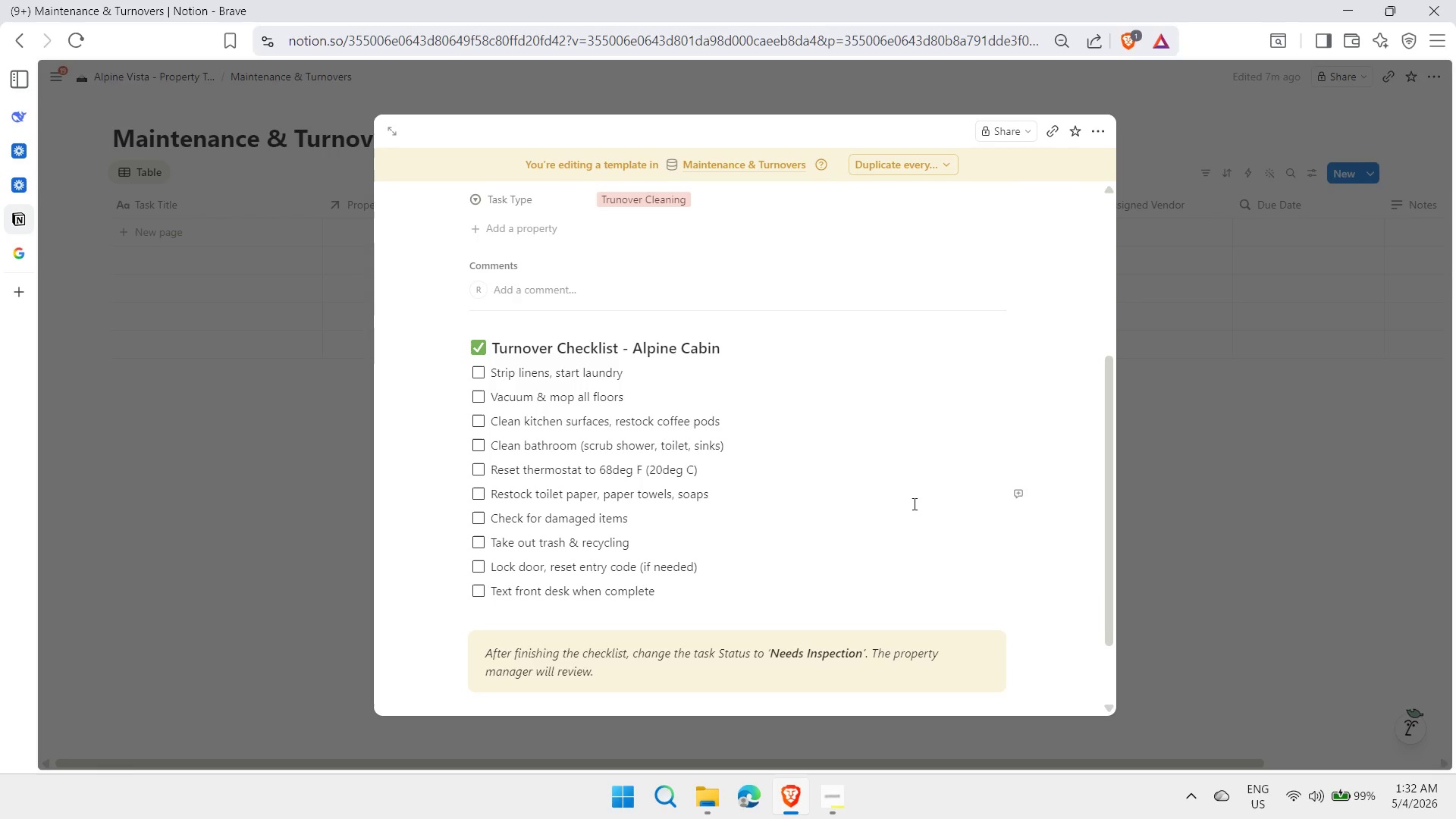 
scroll: coordinate [811, 452], scroll_direction: up, amount: 5.0
 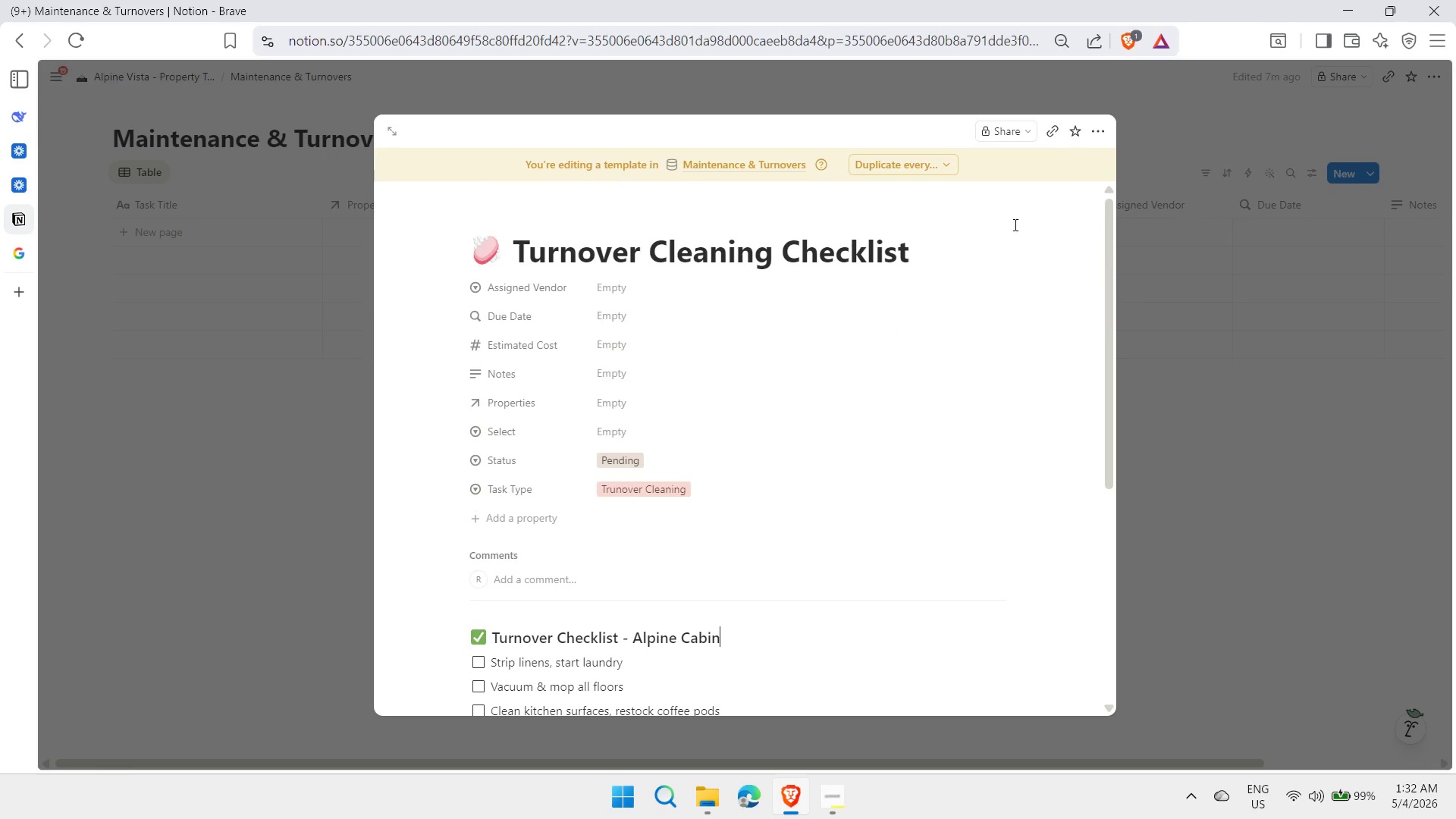 
left_click([1238, 337])
 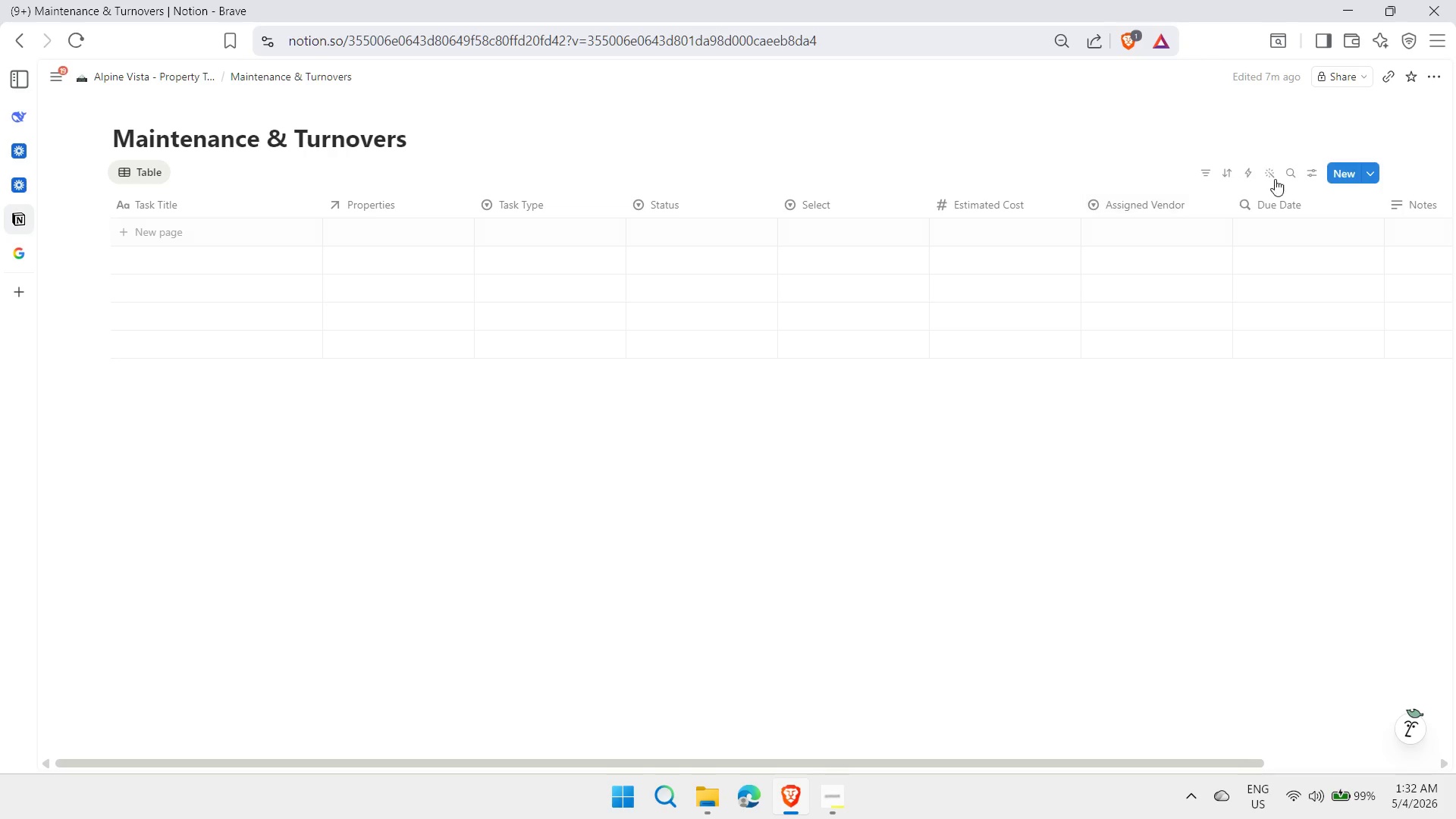 
left_click([1311, 172])
 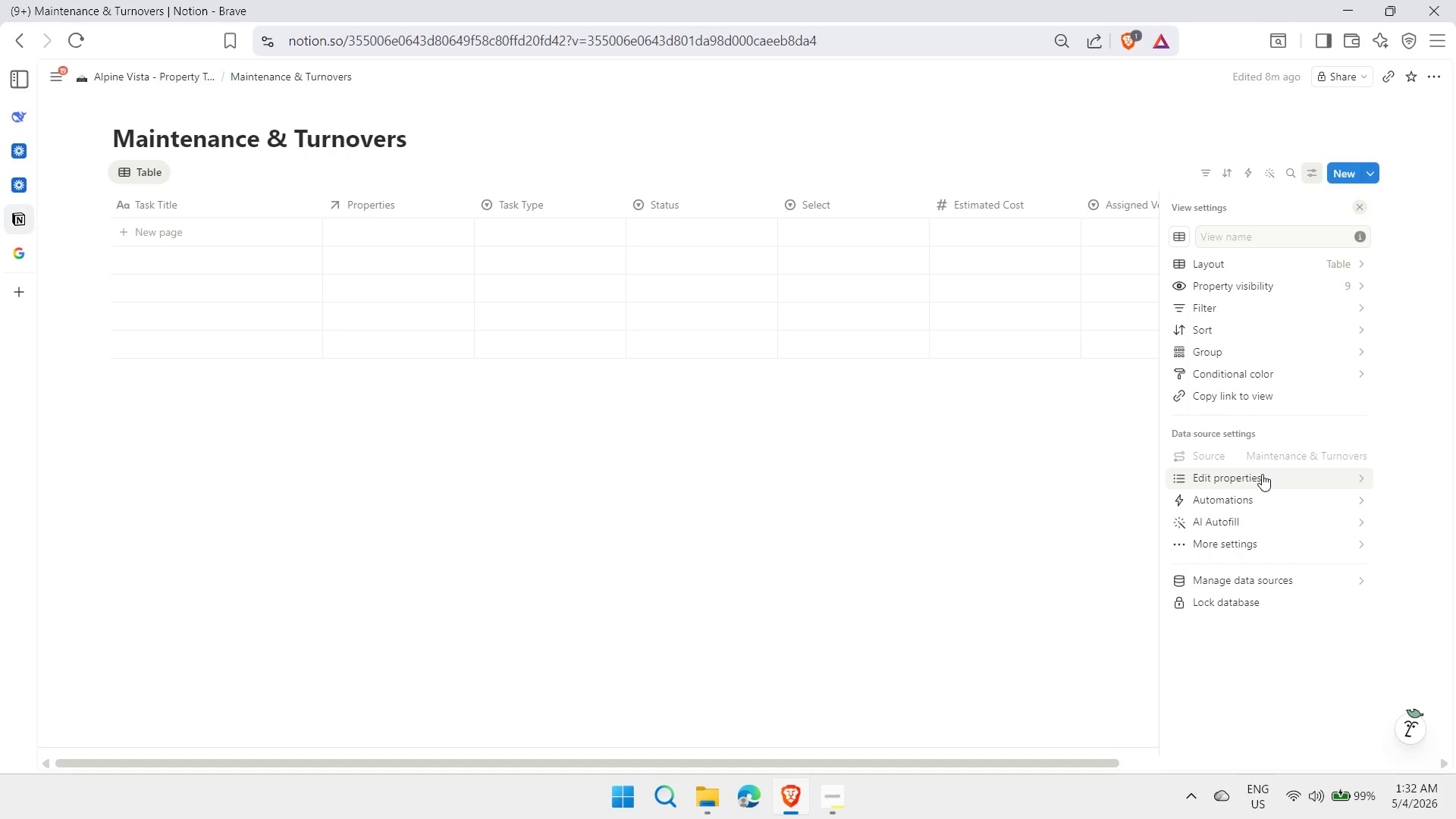 
wait(5.58)
 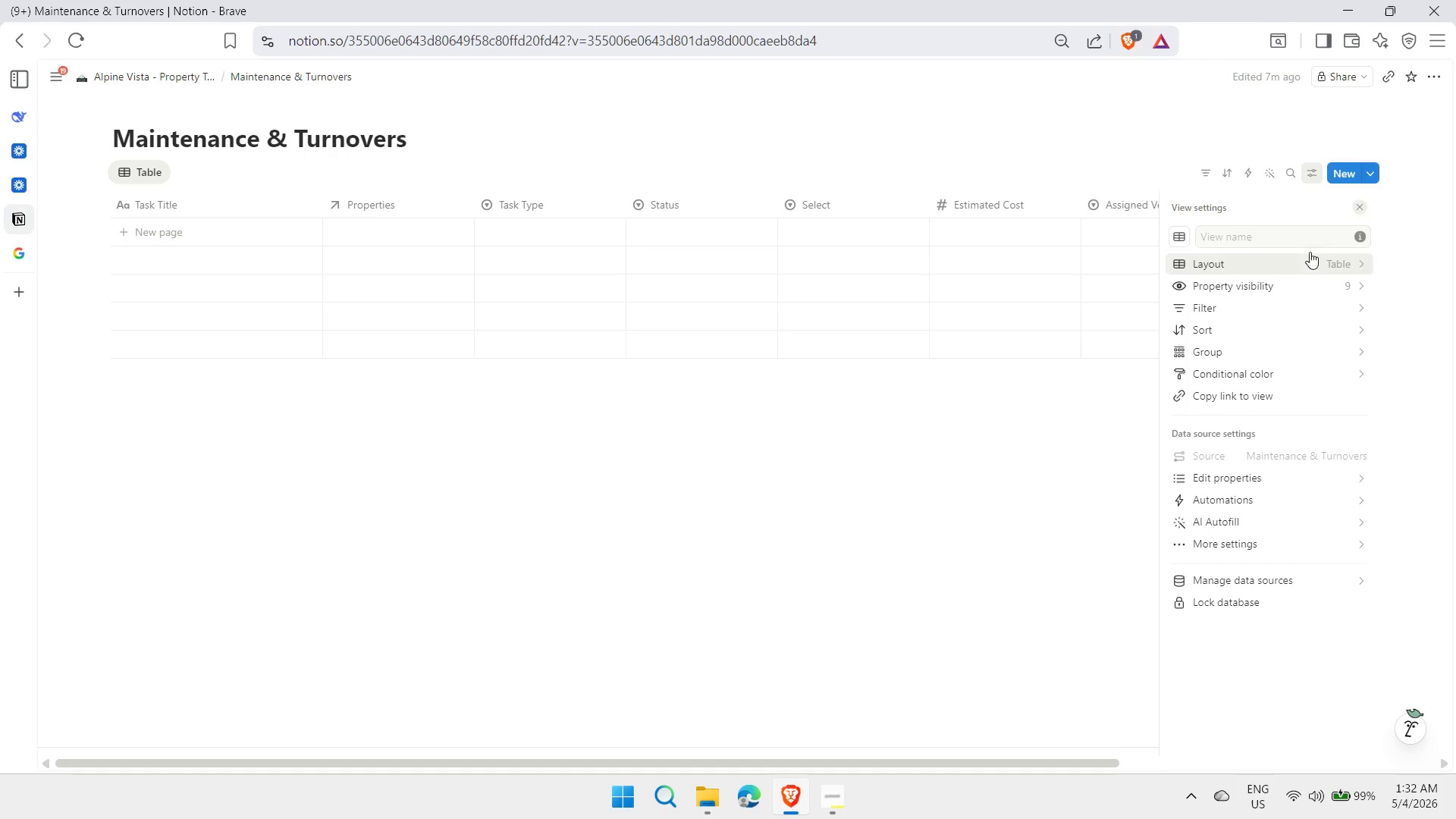 
left_click([1260, 287])
 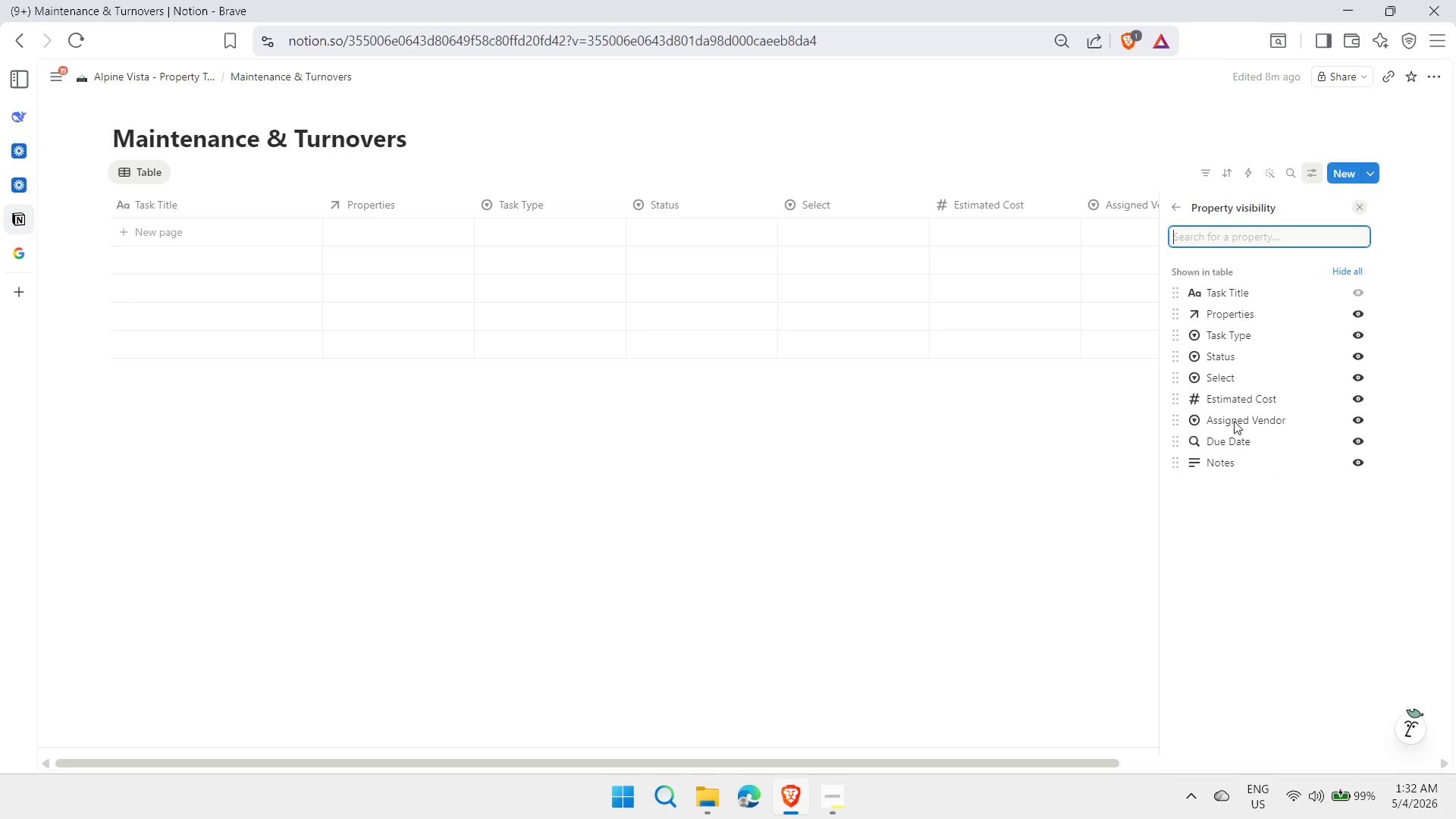 
left_click([1040, 469])
 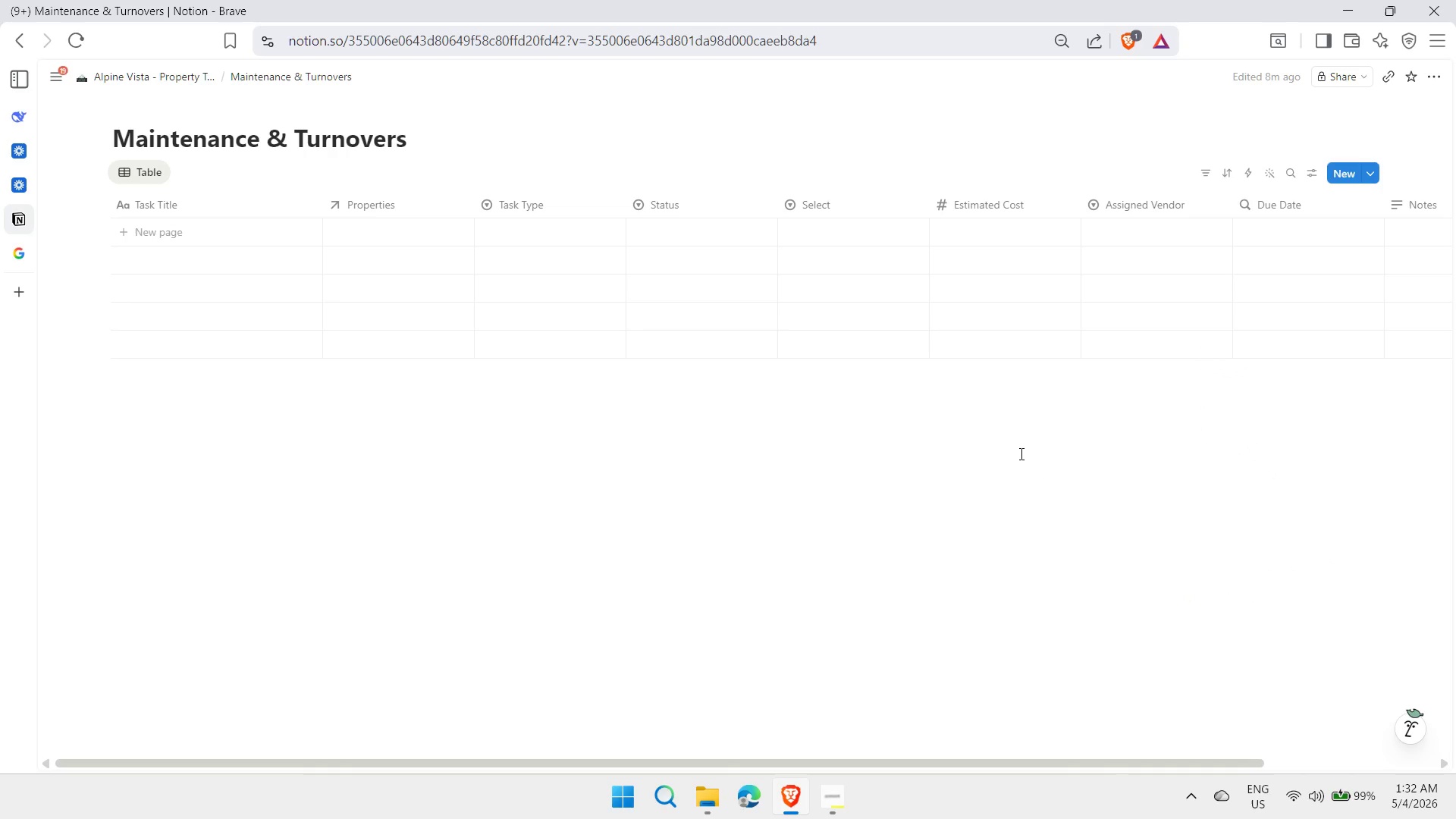 
wait(10.89)
 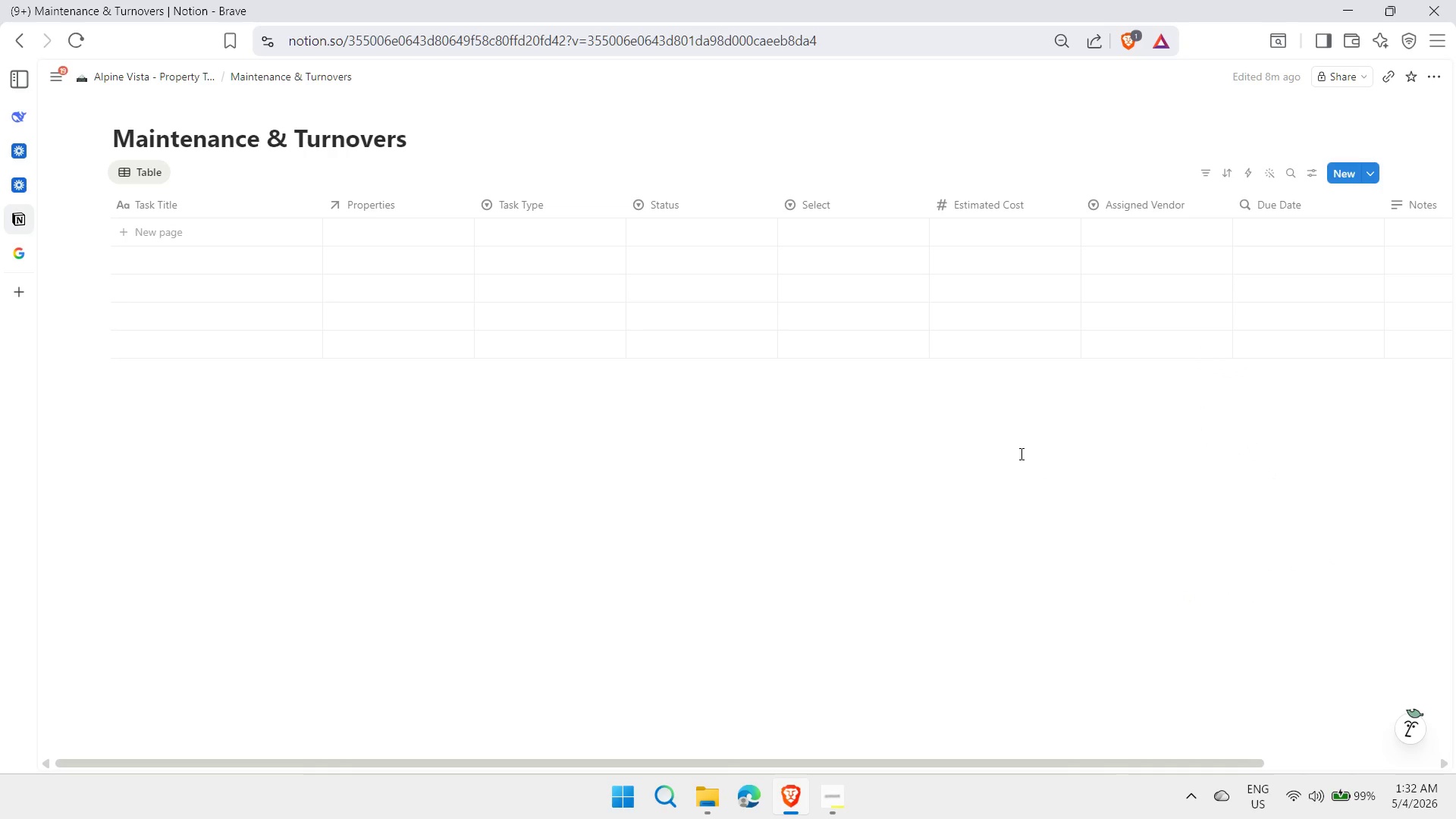 
left_click_drag(start_coordinate=[1135, 761], to_coordinate=[1178, 757])
 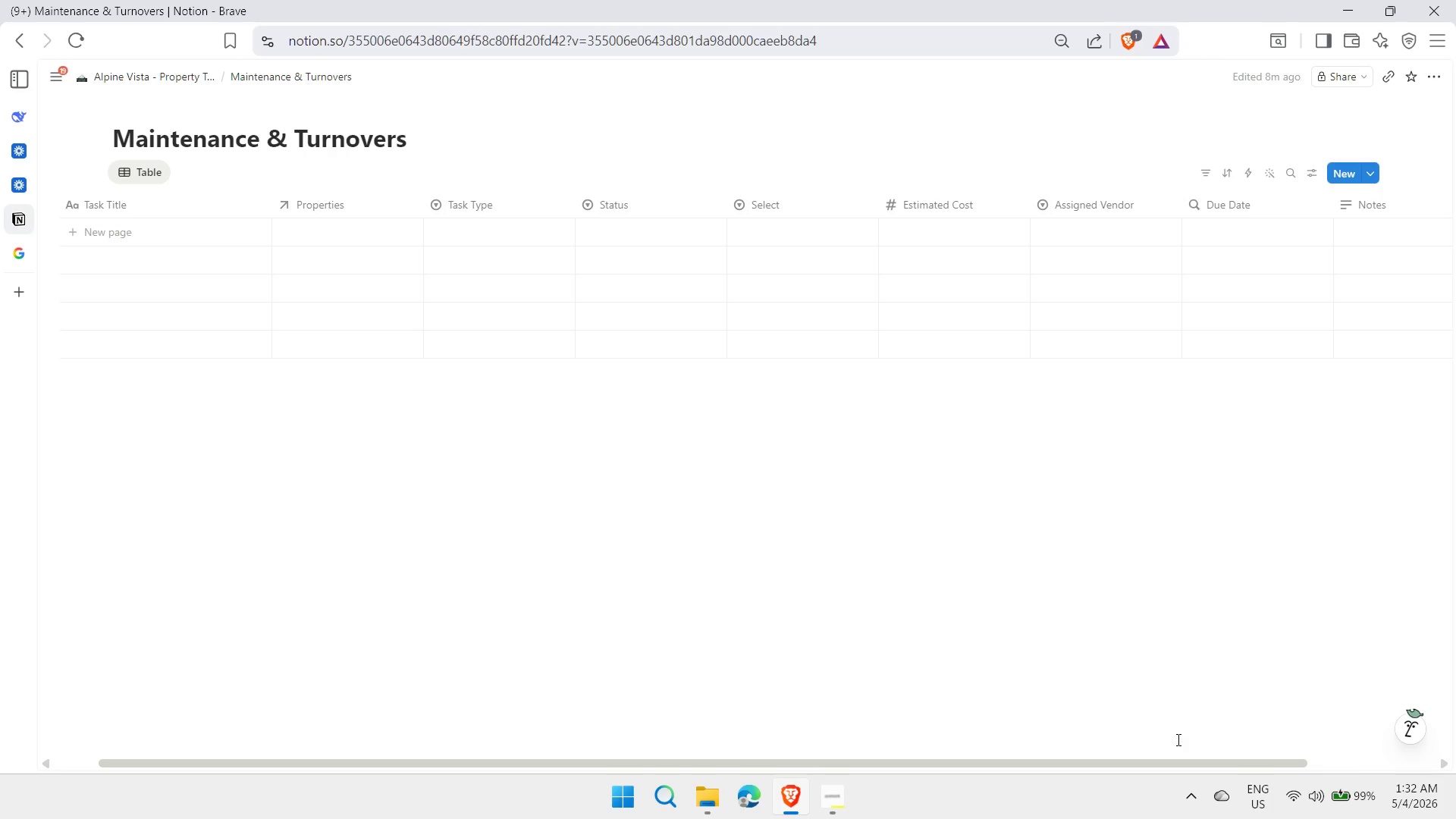 
wait(21.41)
 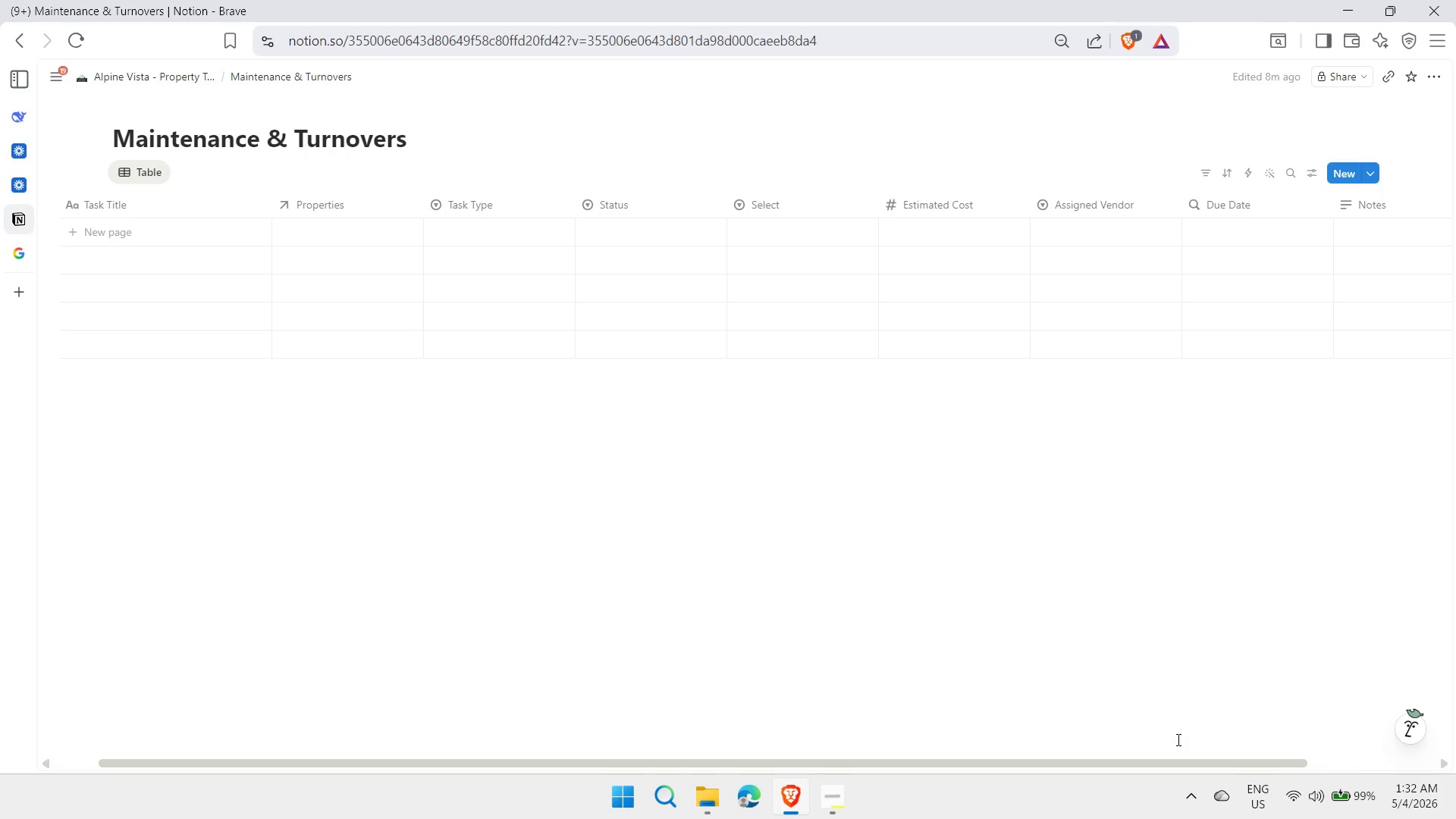 
mouse_move([150, 116])
 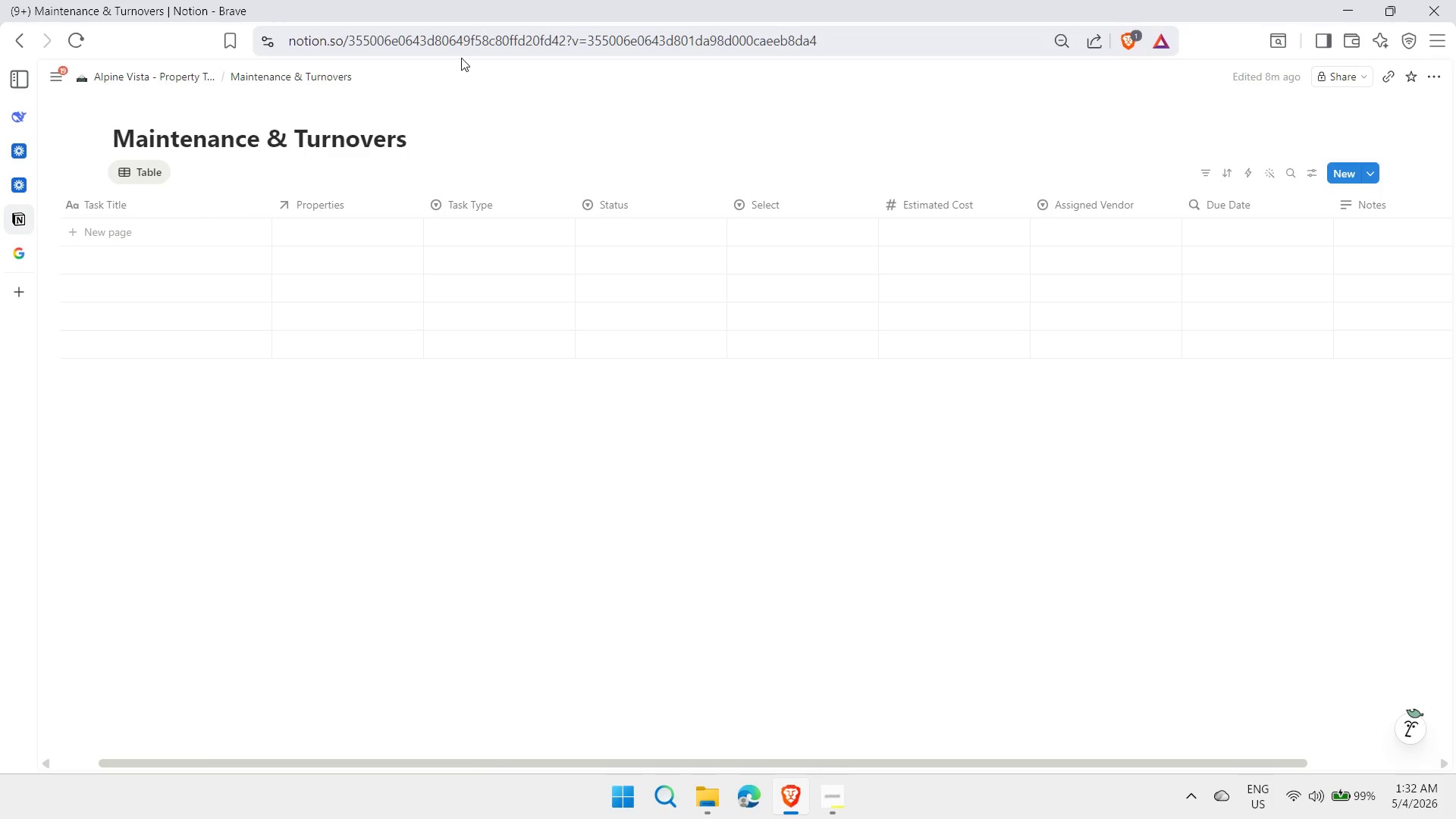 
left_click([472, 36])
 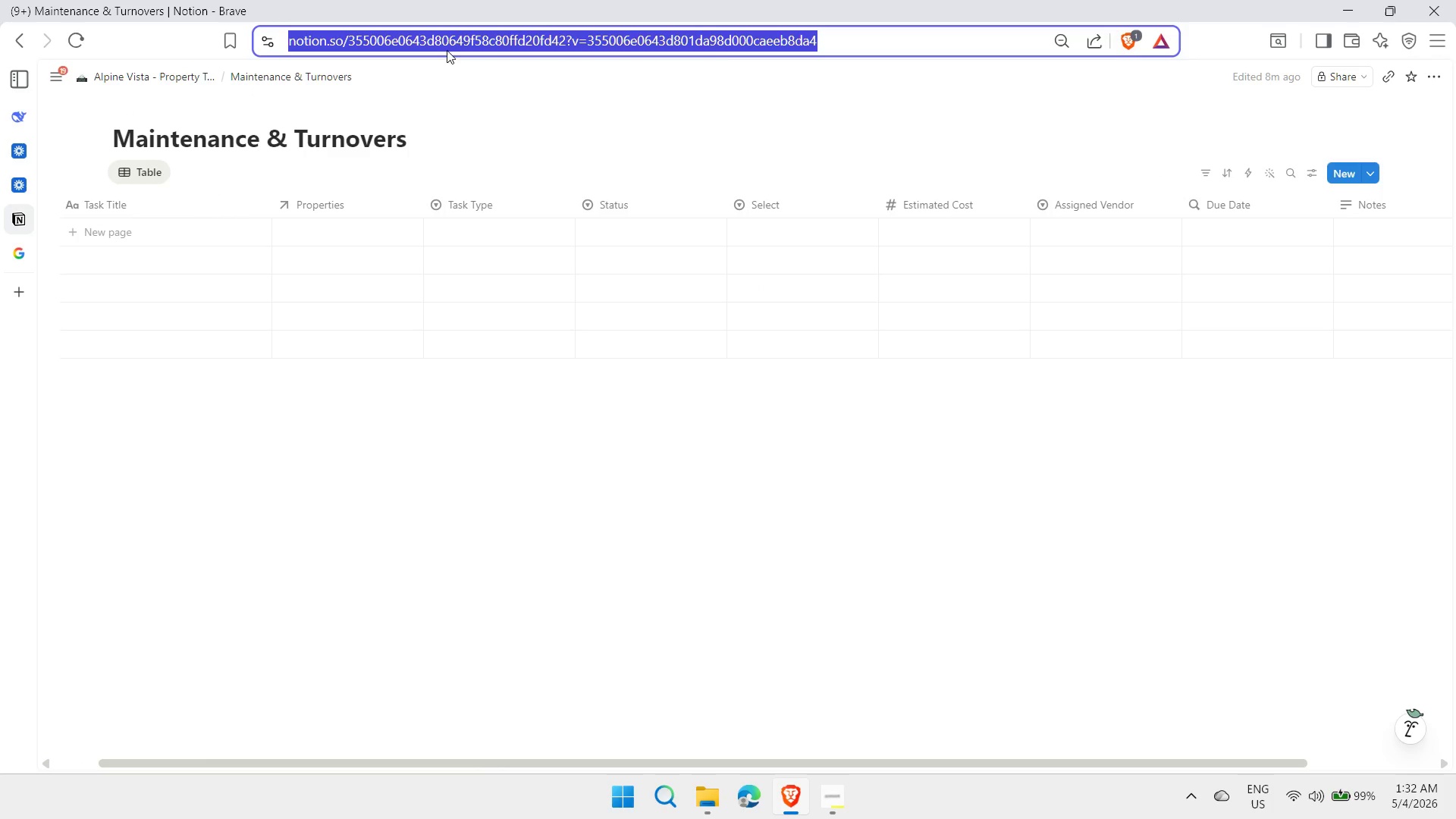 
key(Control+ControlLeft)
 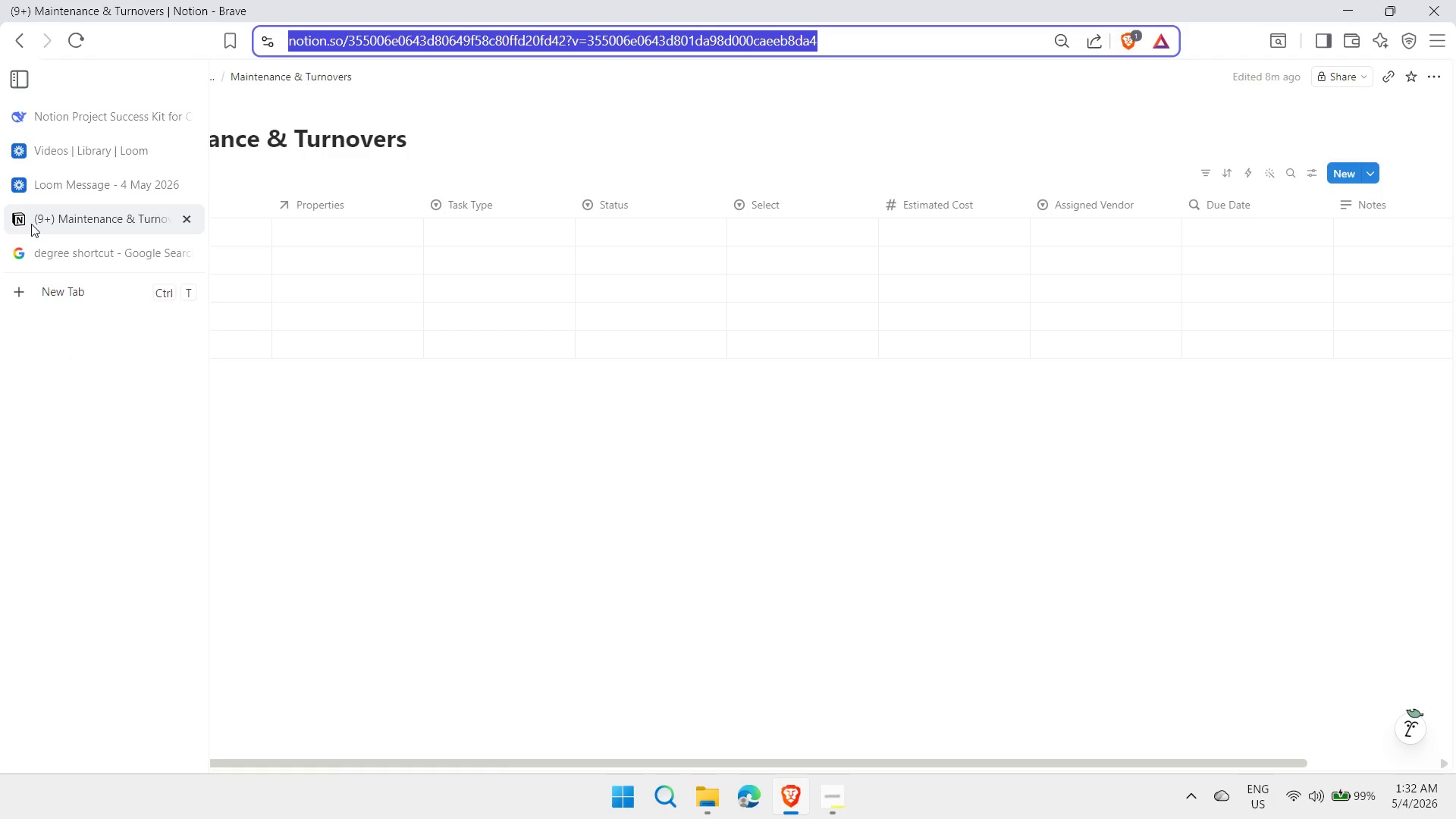 
key(Control+C)
 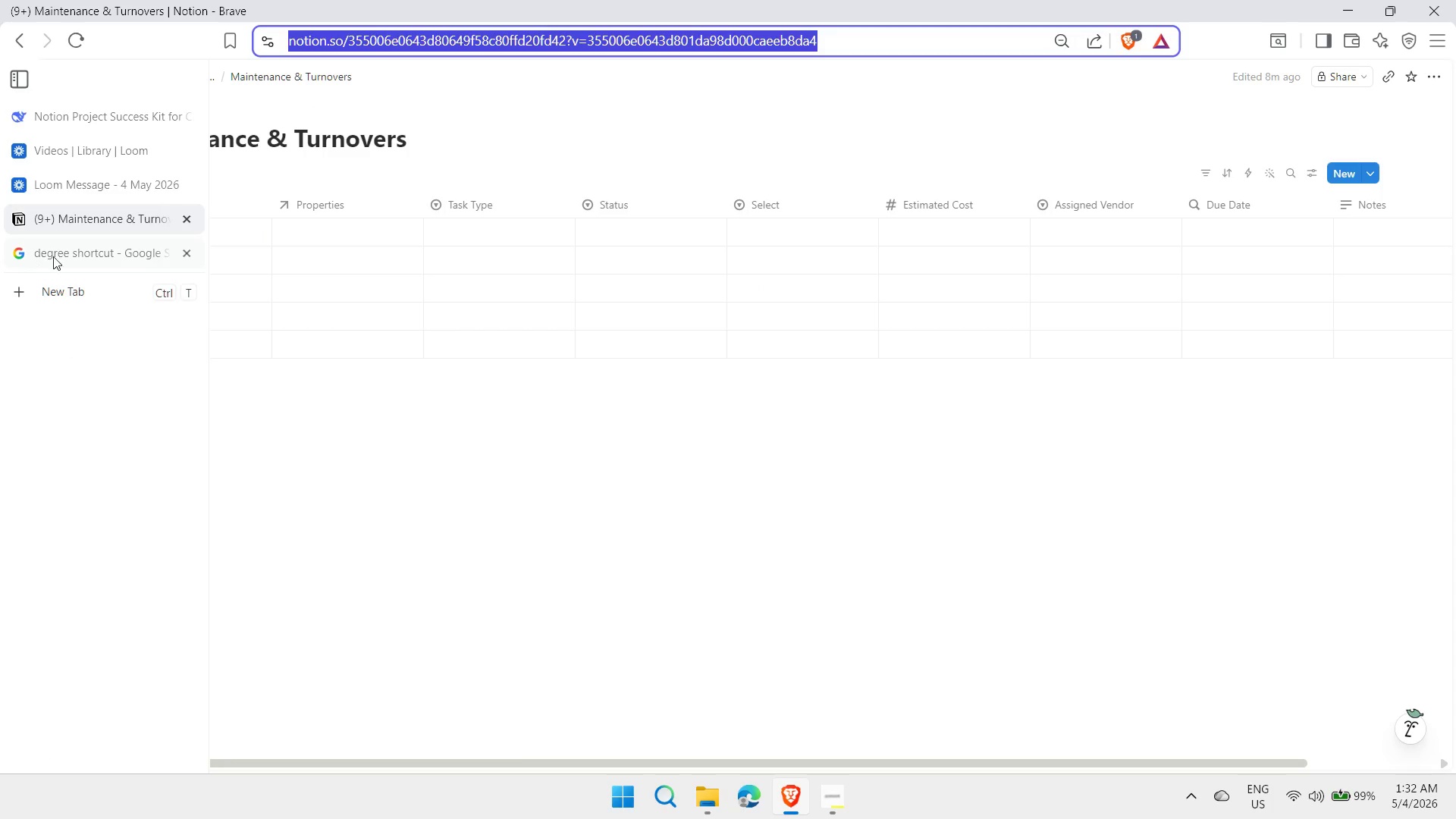 
left_click([55, 256])
 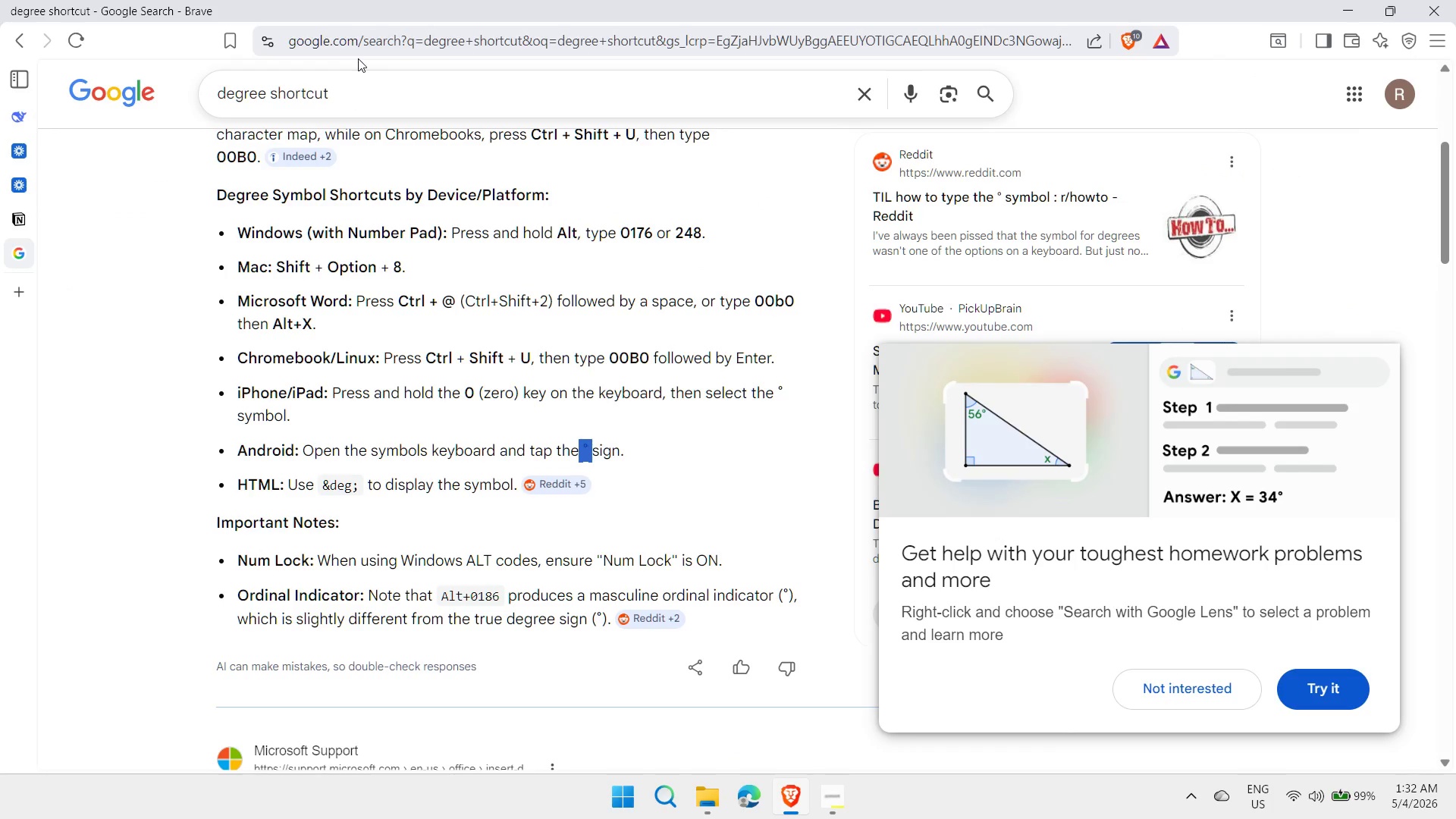 
left_click([369, 52])
 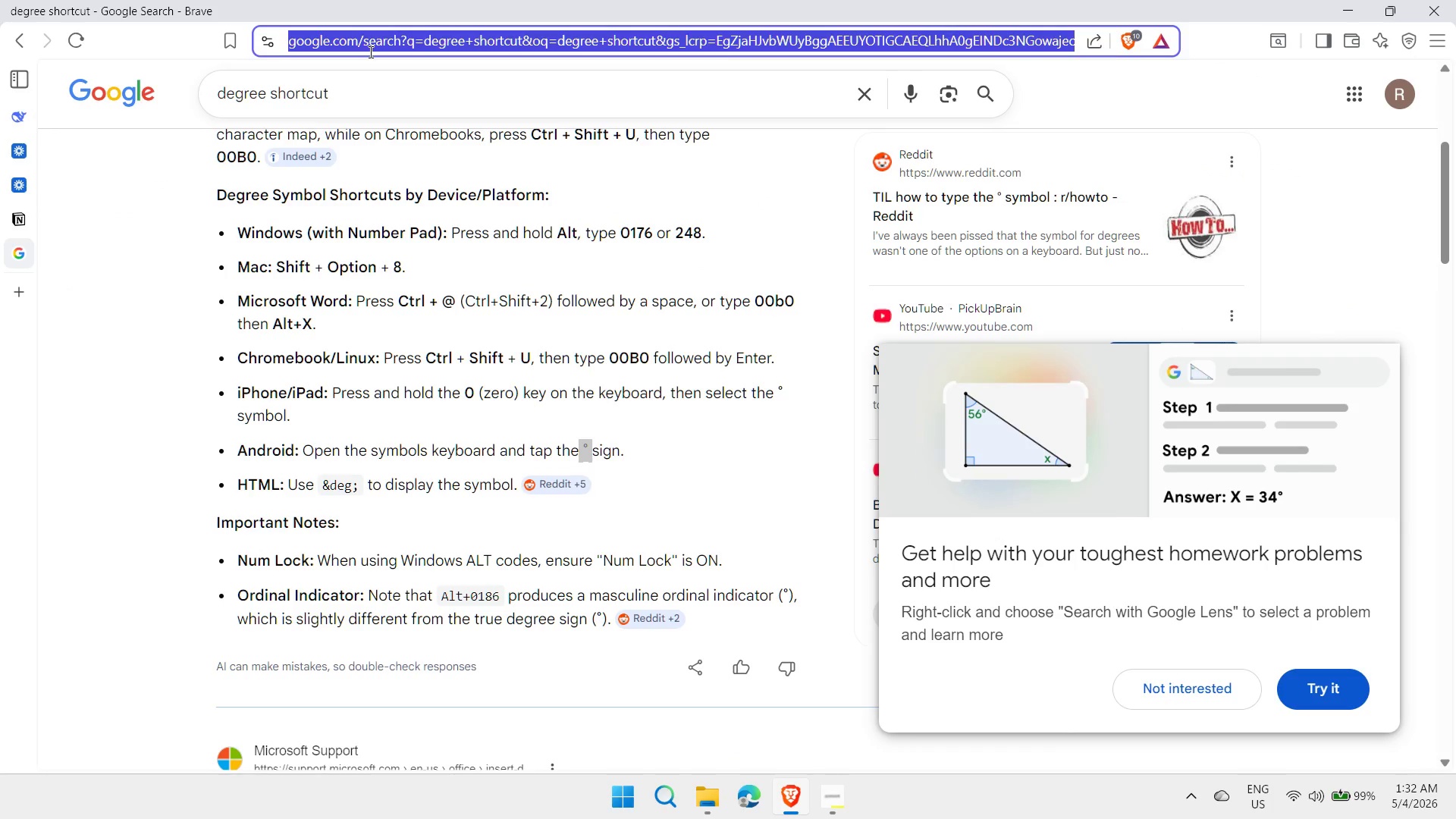 
key(Control+V)
 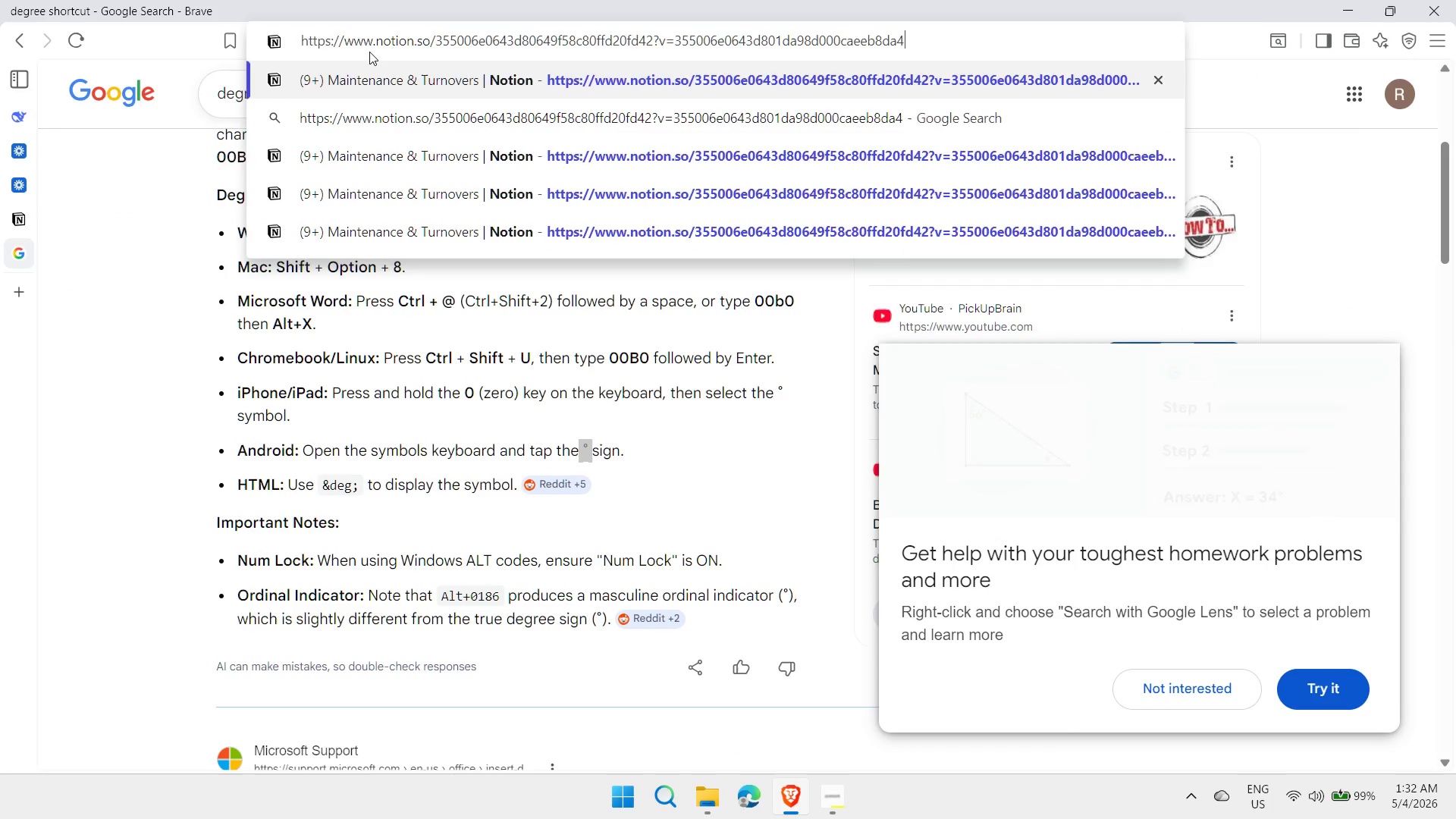 
key(Enter)
 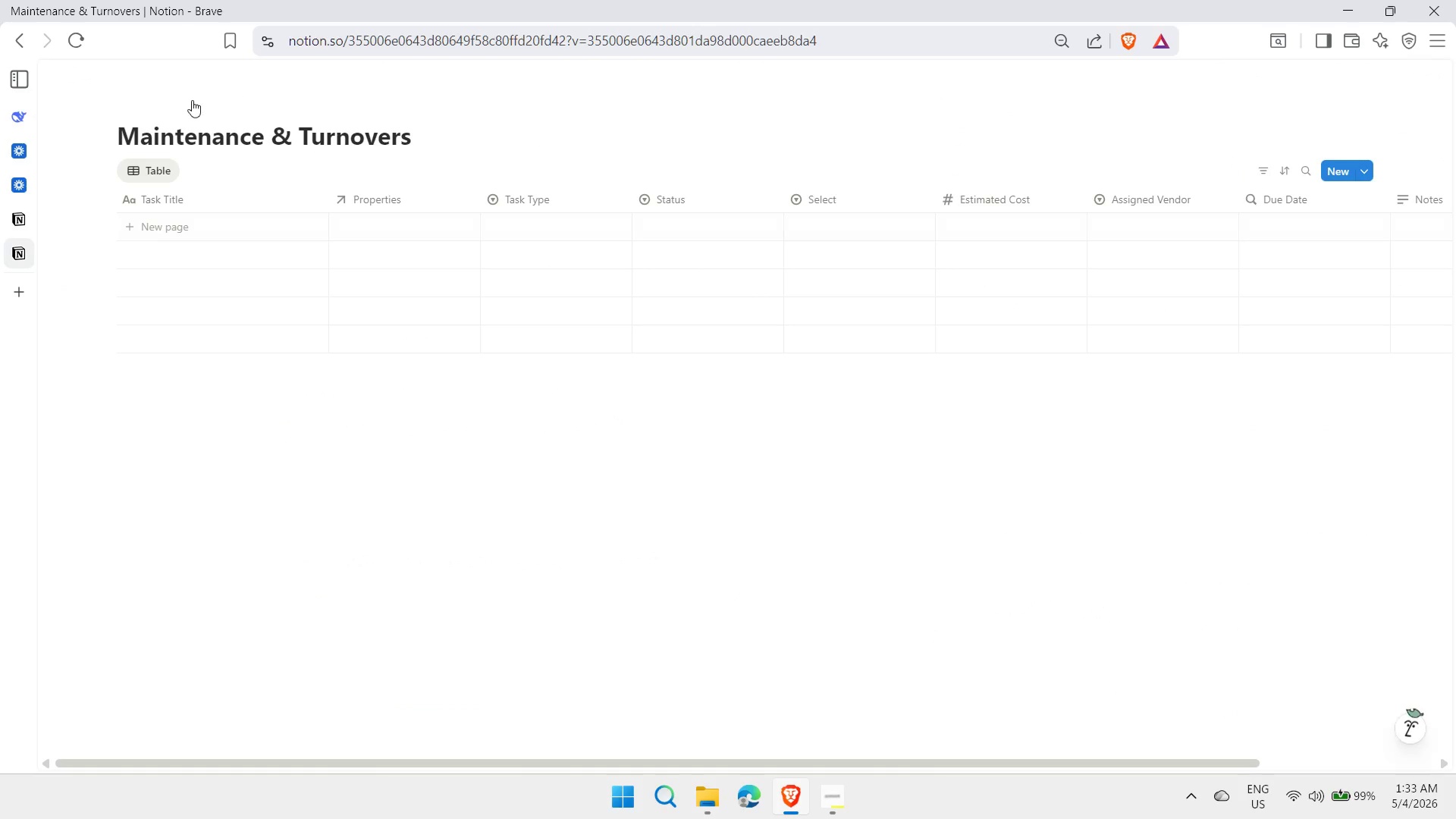 
wait(5.86)
 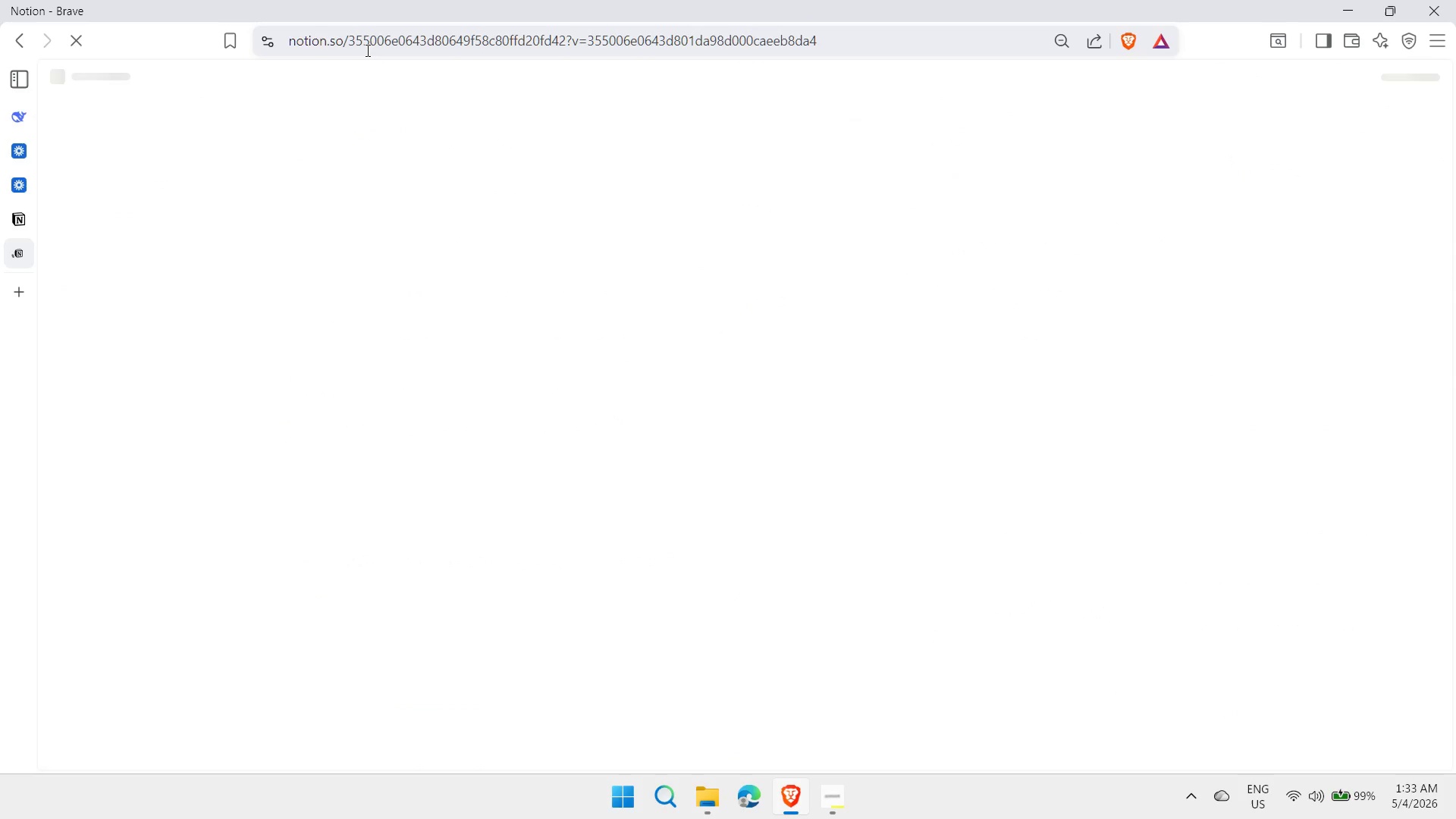 
left_click([174, 78])
 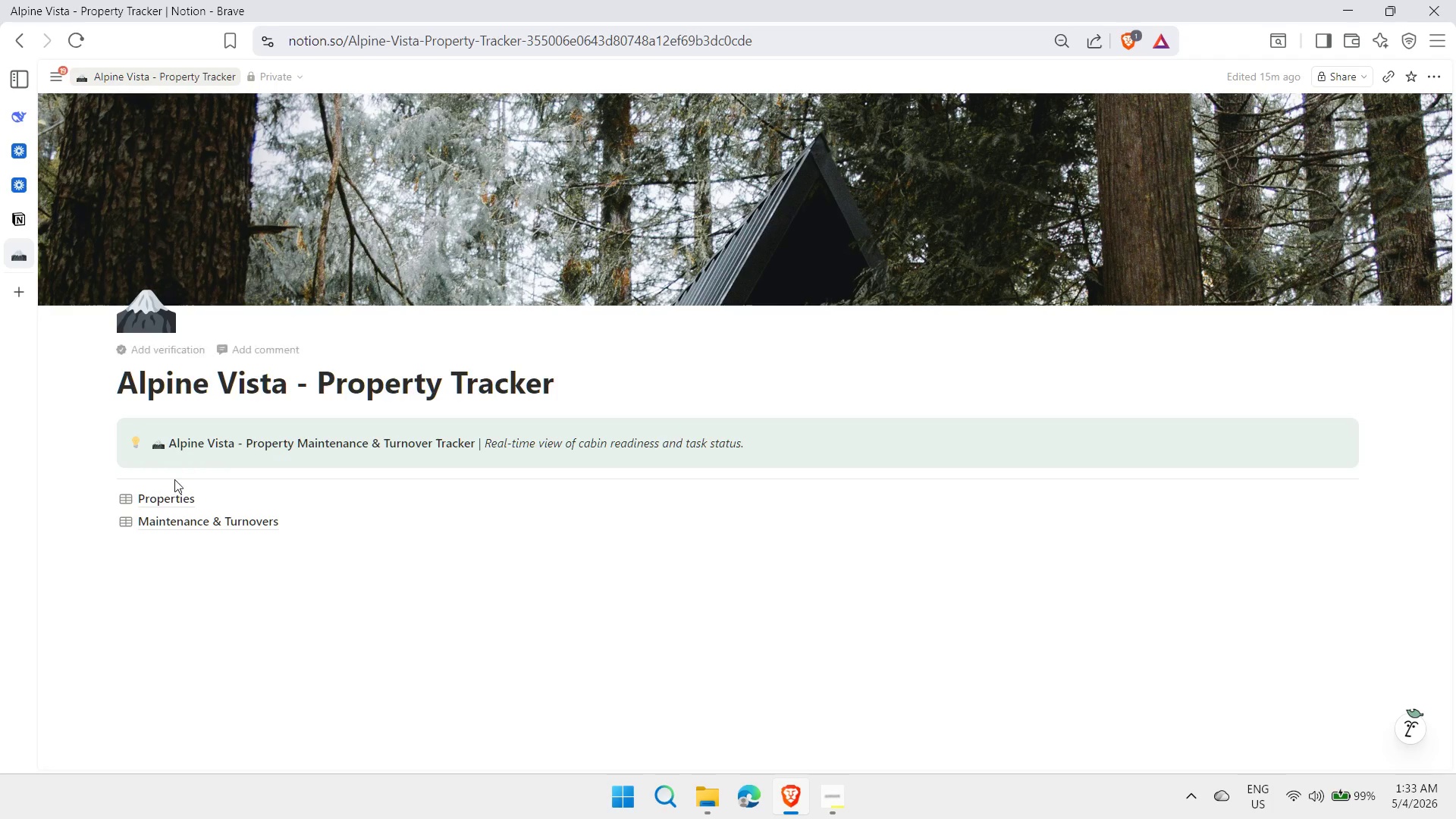 
left_click([170, 494])
 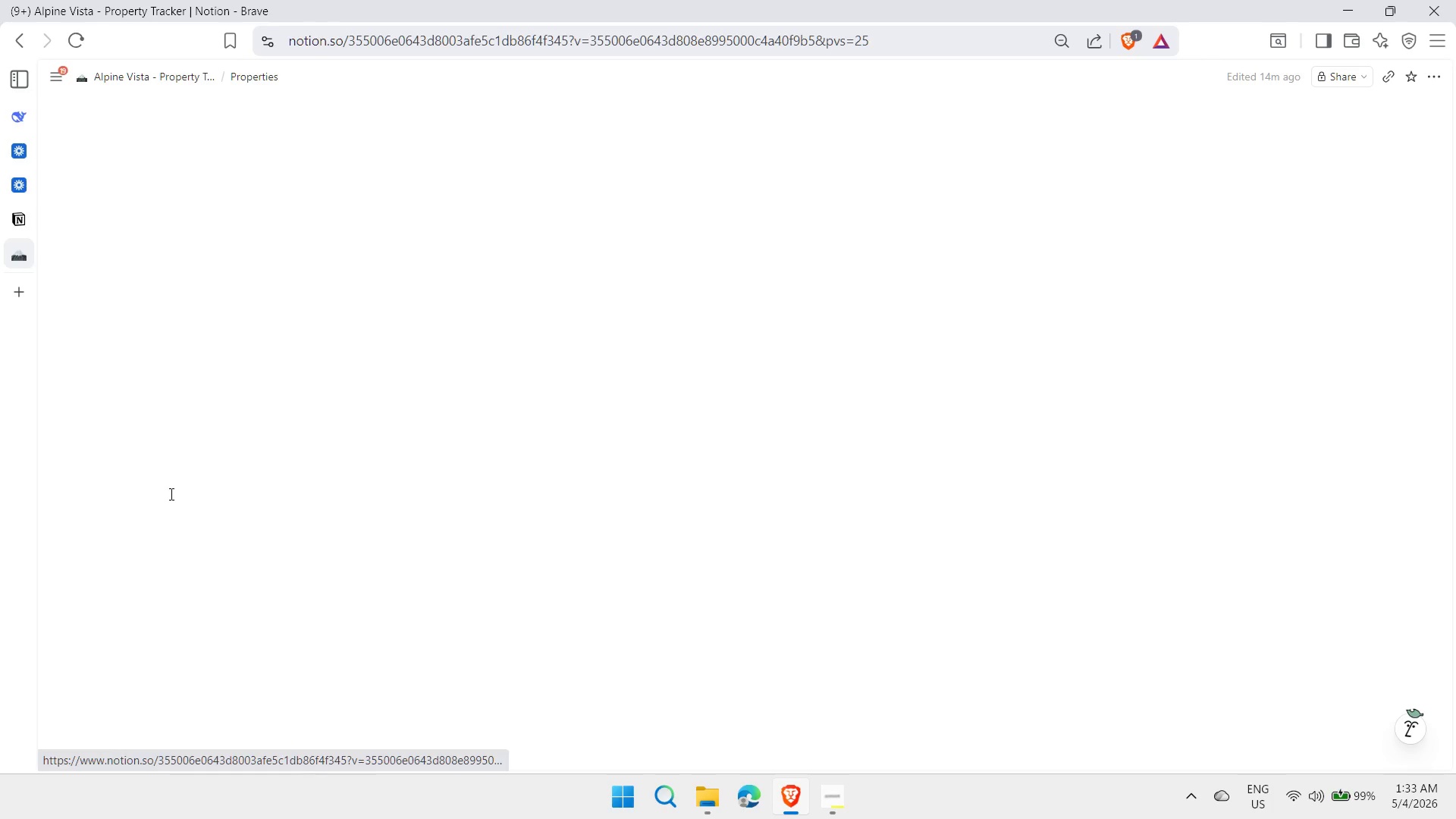 
mouse_move([186, 473])
 